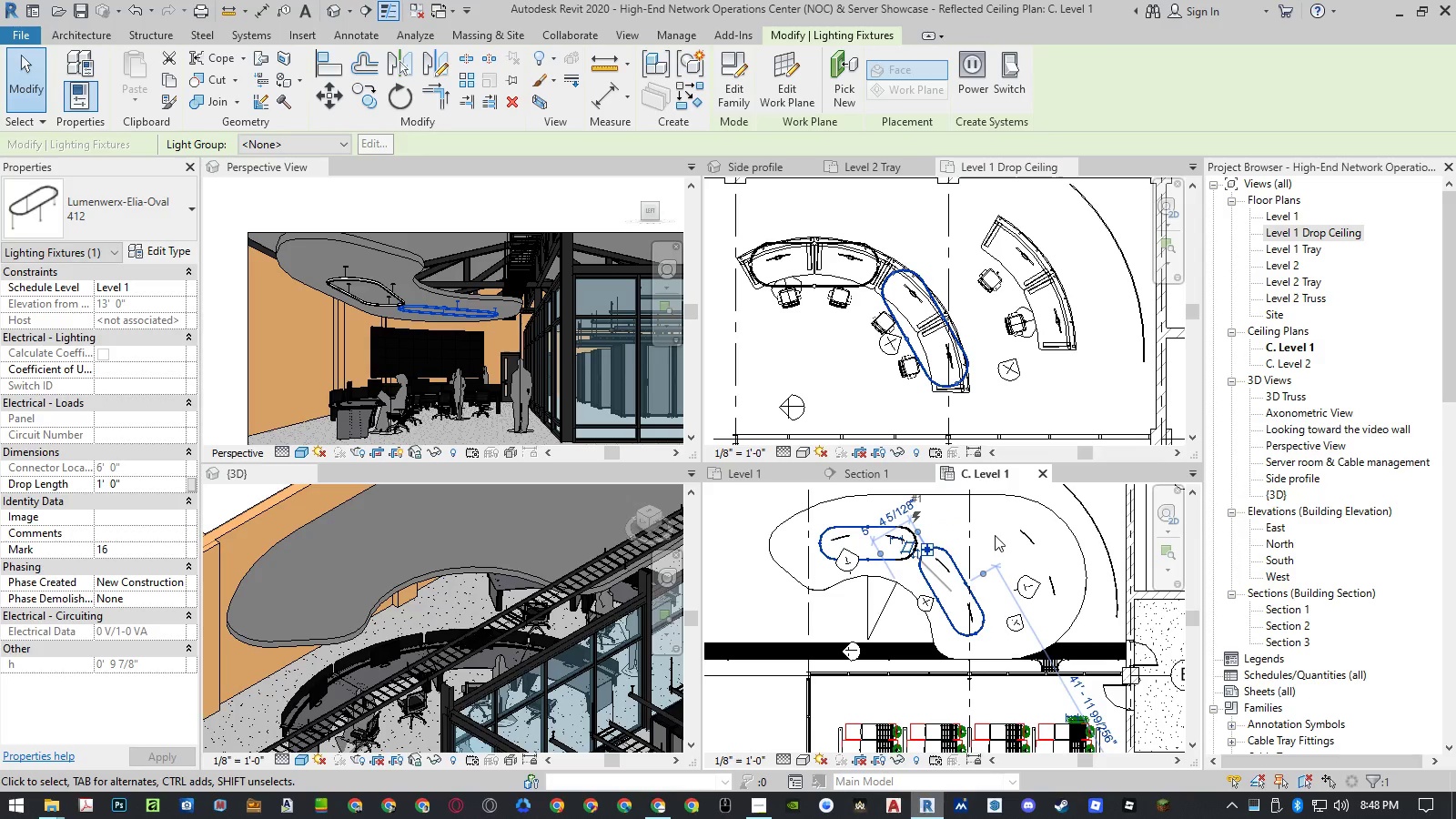 
key(Escape)
 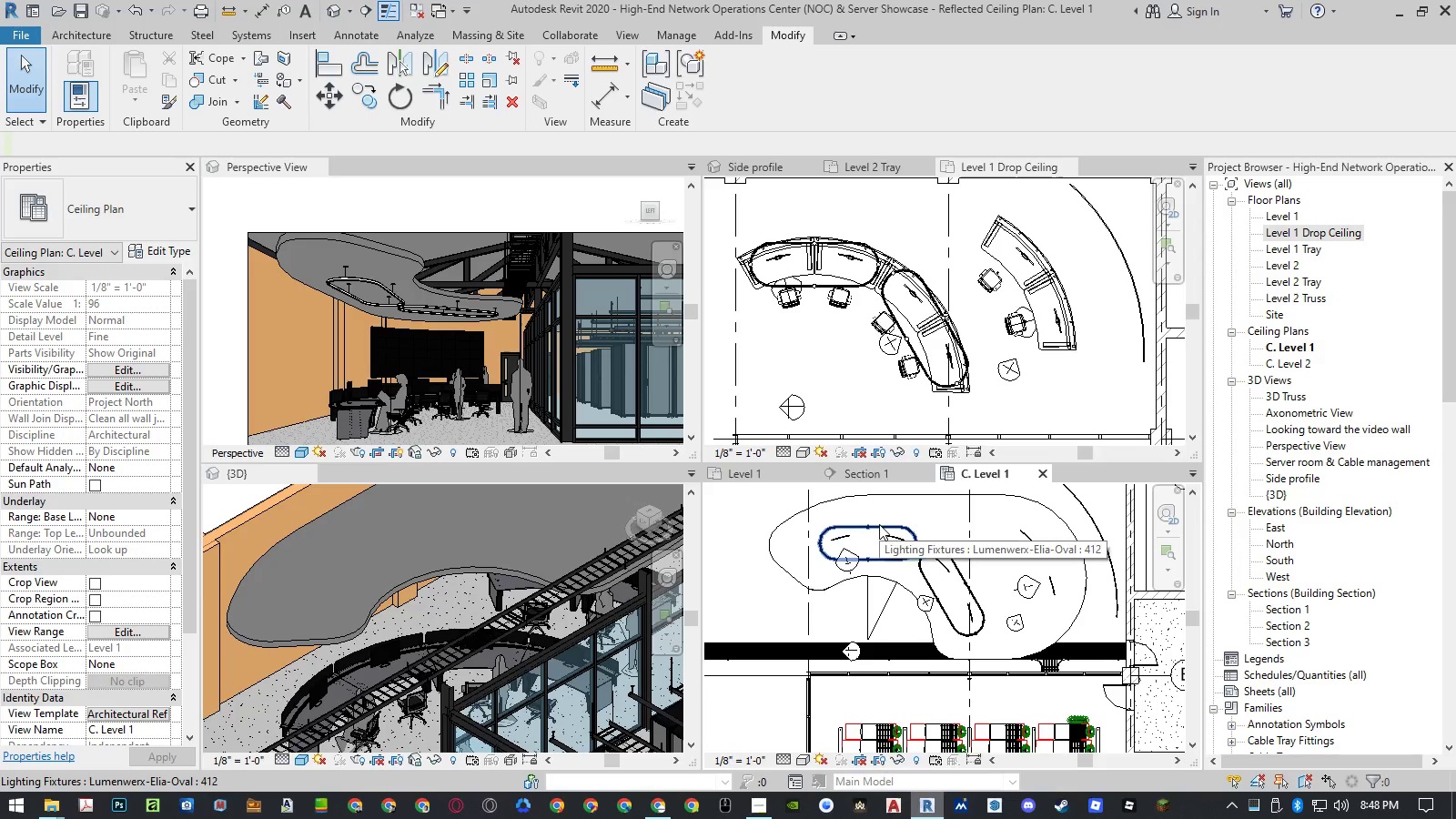 
wait(14.94)
 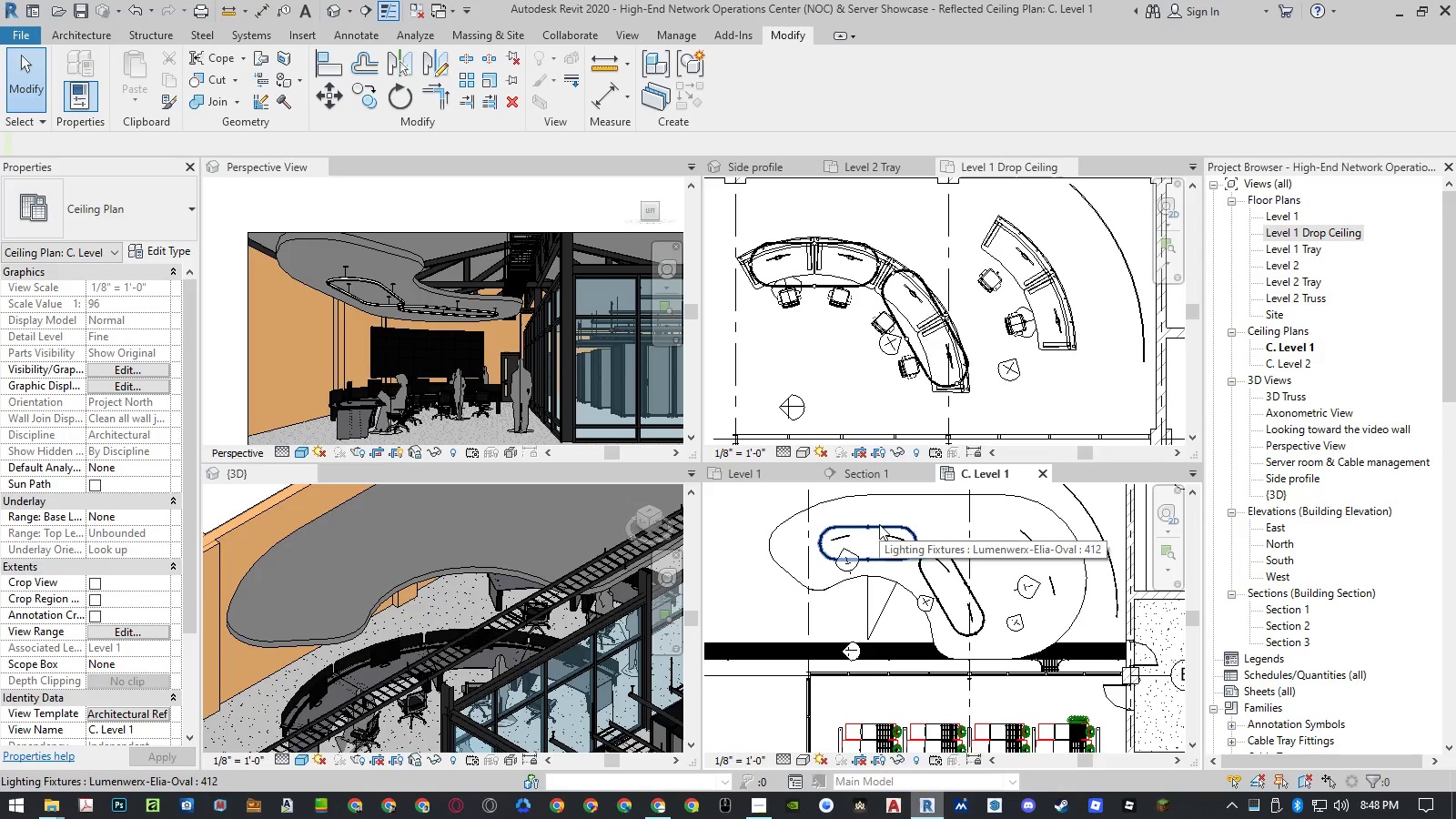 
left_click([879, 524])
 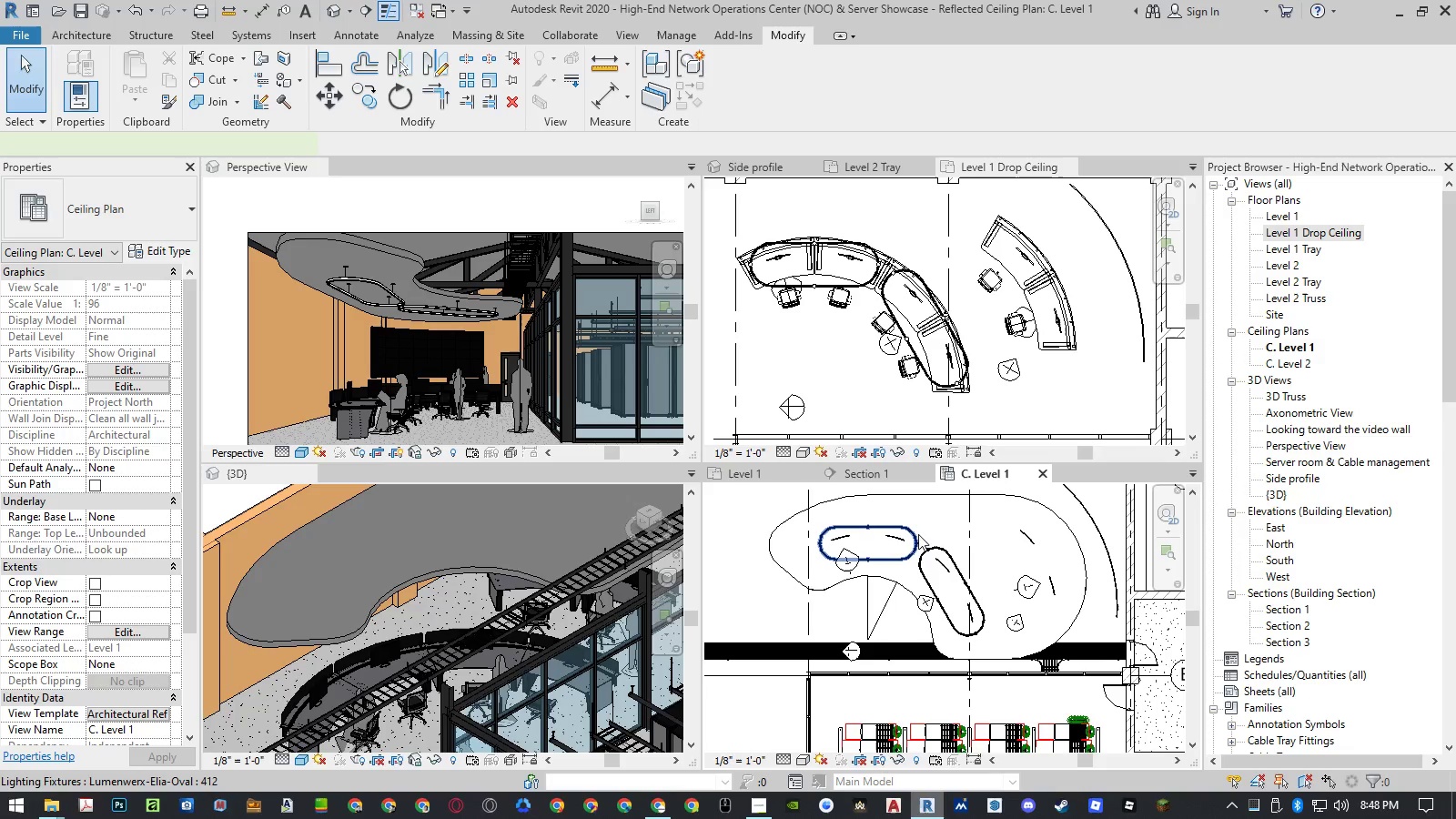 
hold_key(key=ControlLeft, duration=0.8)
left_click([945, 550])
 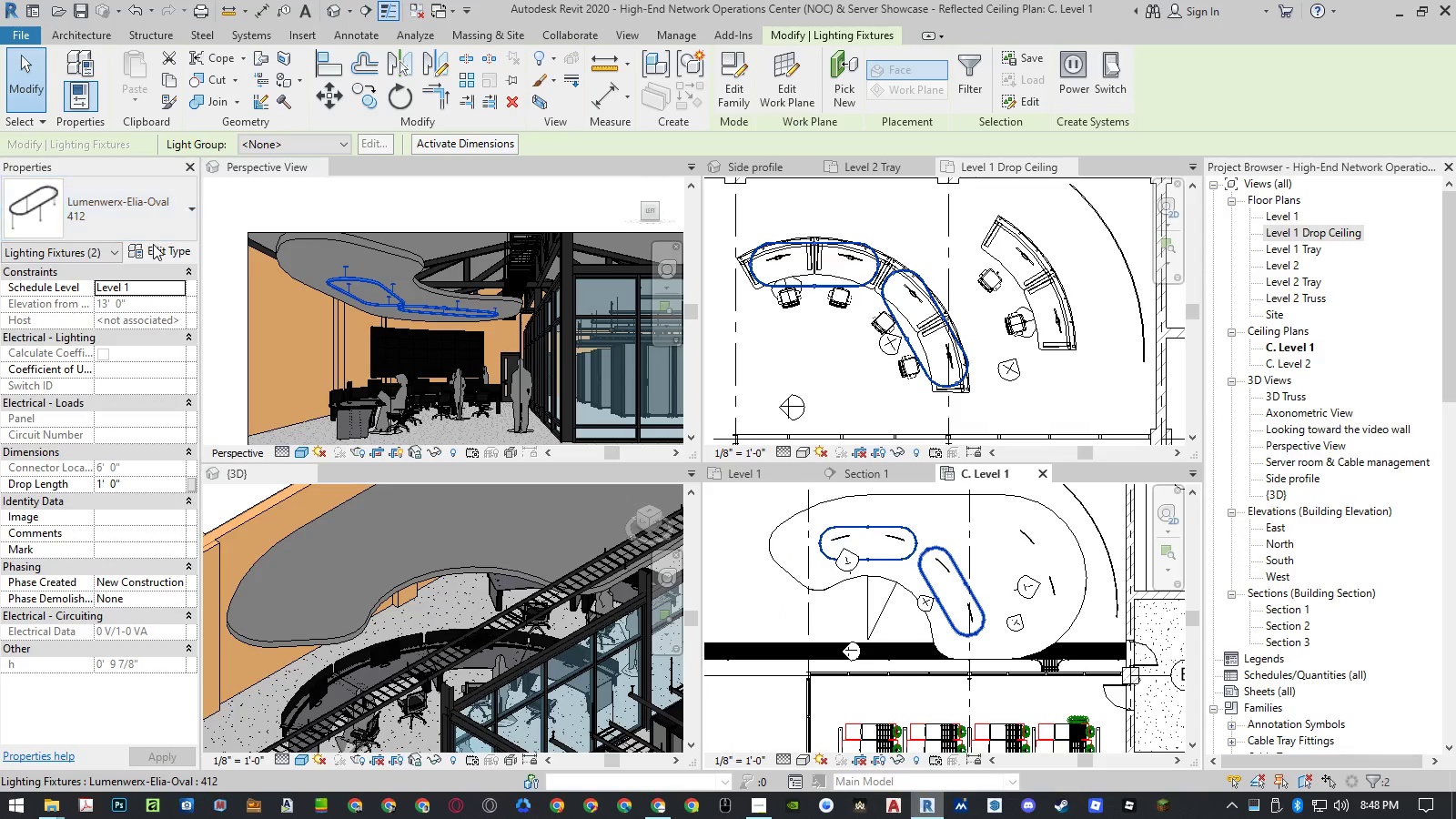 
left_click([154, 249])
 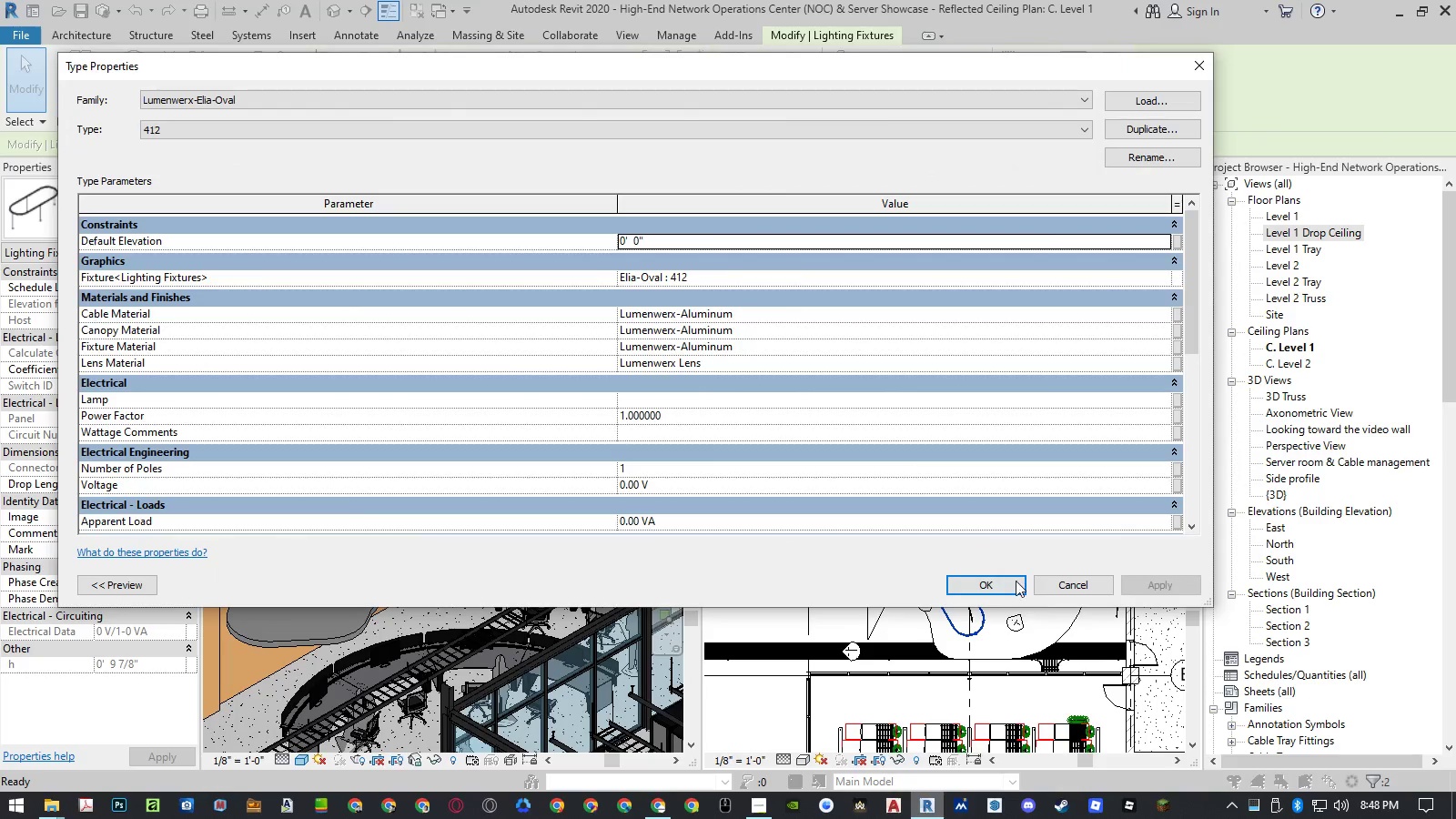 
scroll: coordinate [745, 324], scroll_direction: down, amount: 12.0
 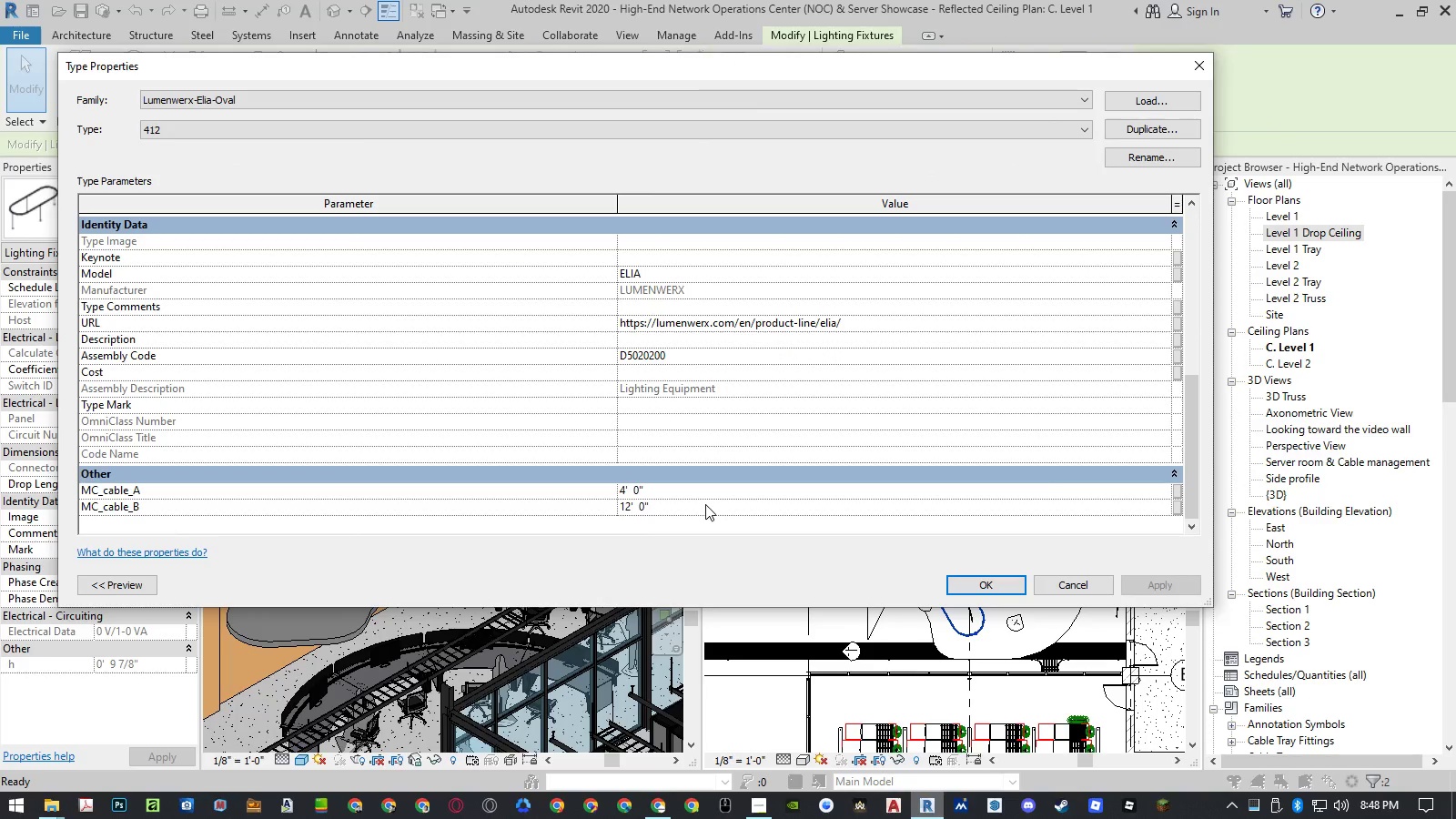 
scroll: coordinate [761, 425], scroll_direction: up, amount: 14.0
 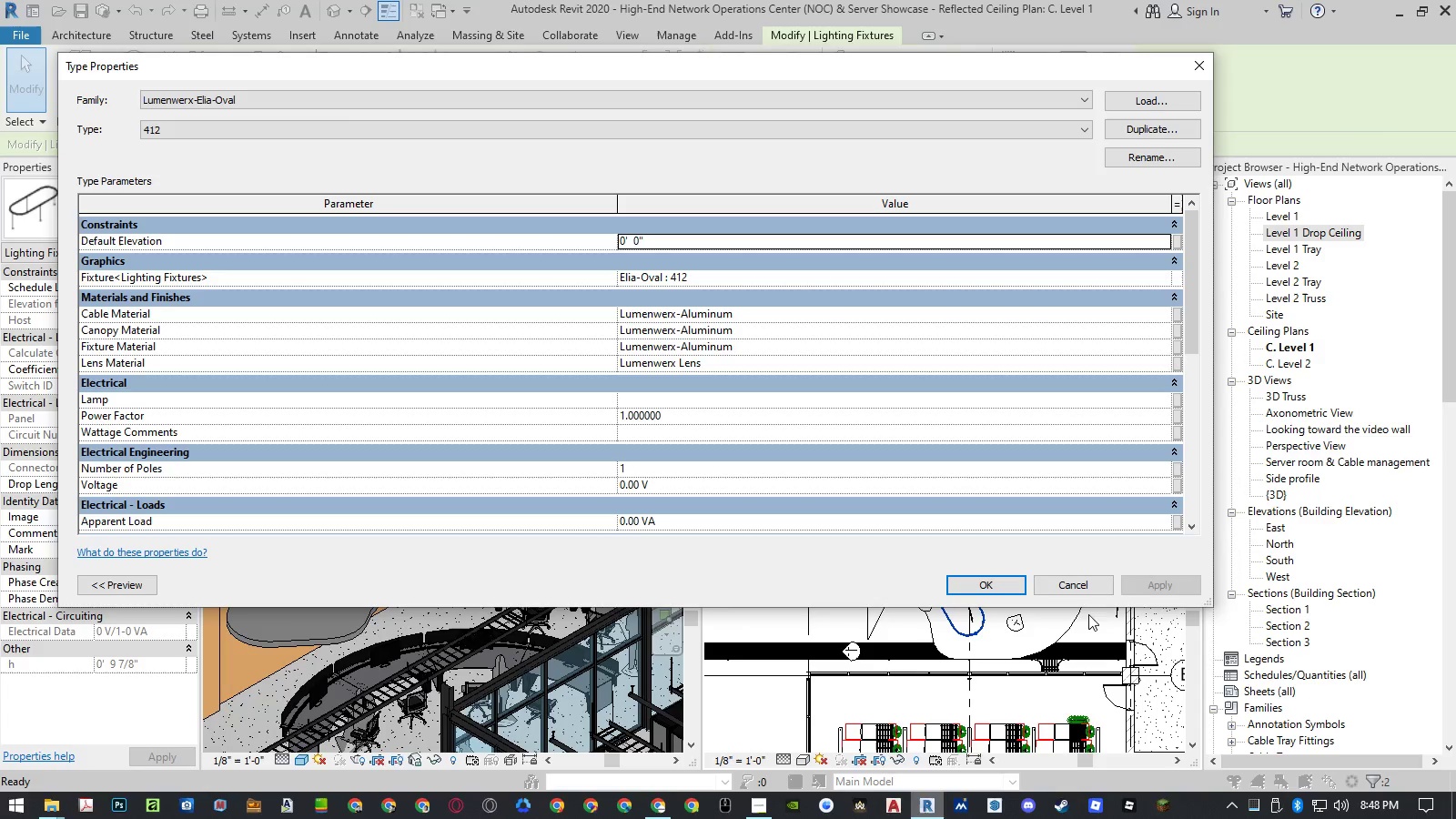 
left_click([1064, 588])
 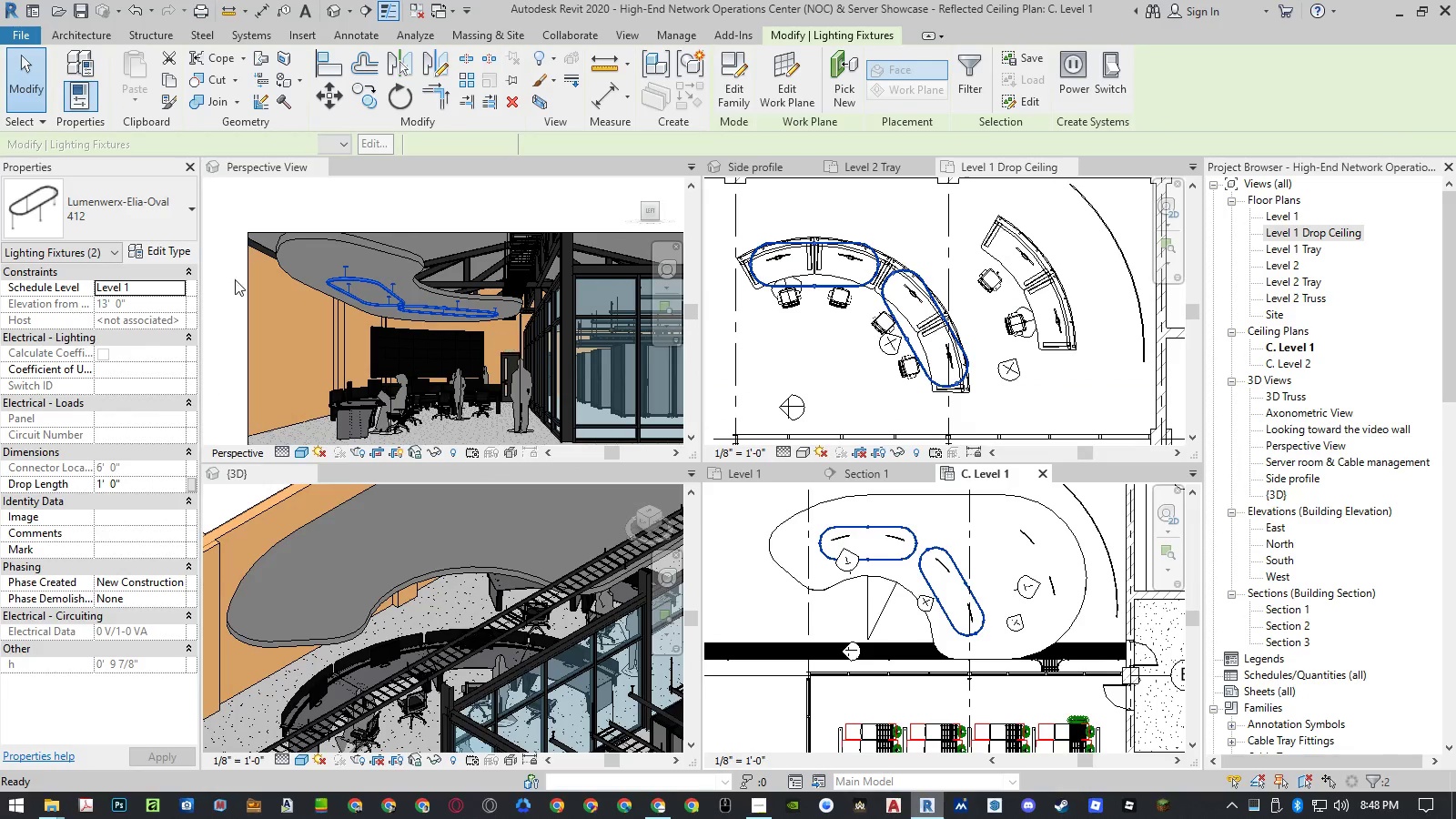 
left_click_drag(start_coordinate=[136, 219], to_coordinate=[104, 396])
 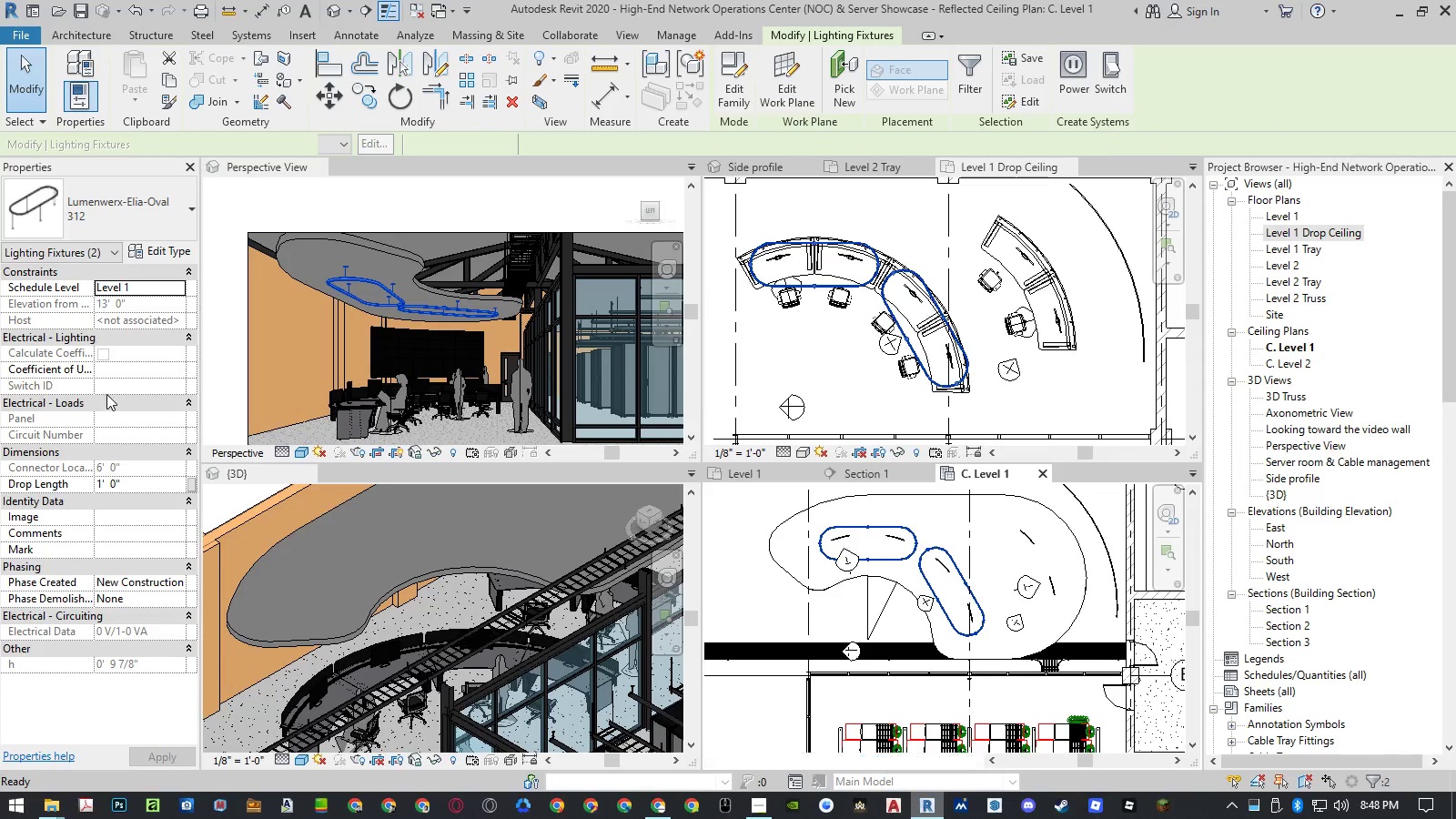 
left_click([104, 396])
 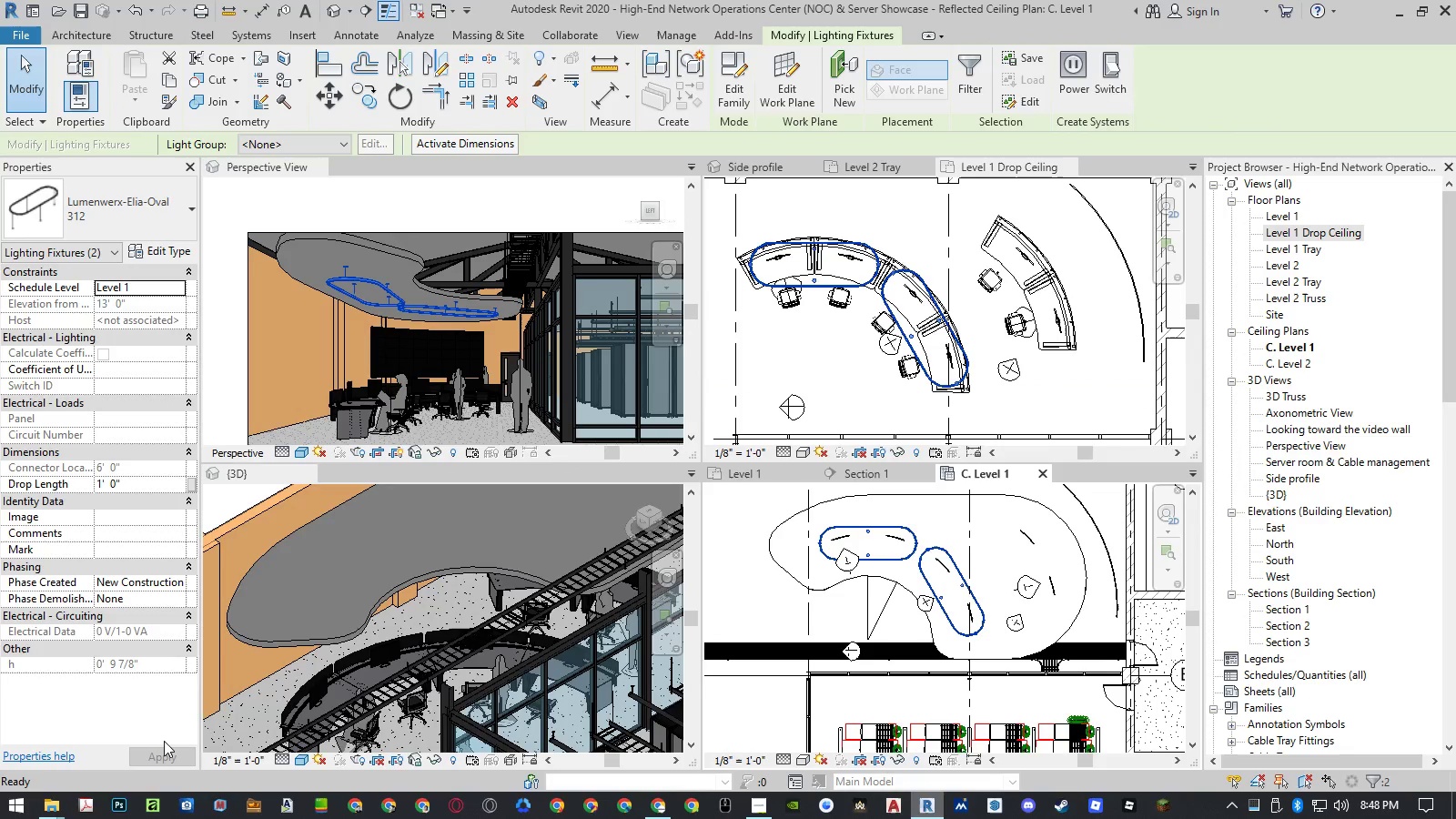 
wait(5.61)
 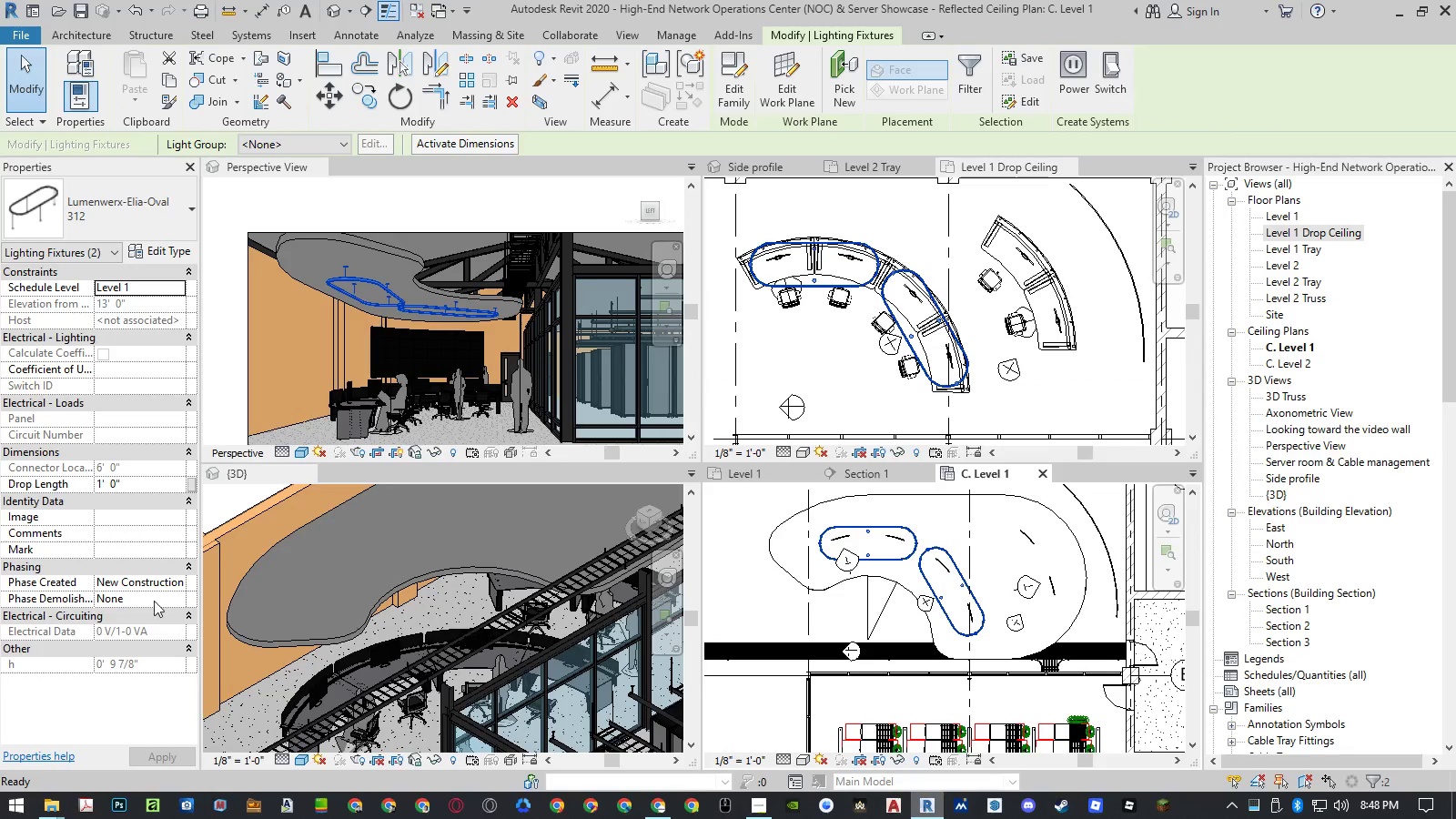 
left_click([125, 222])
 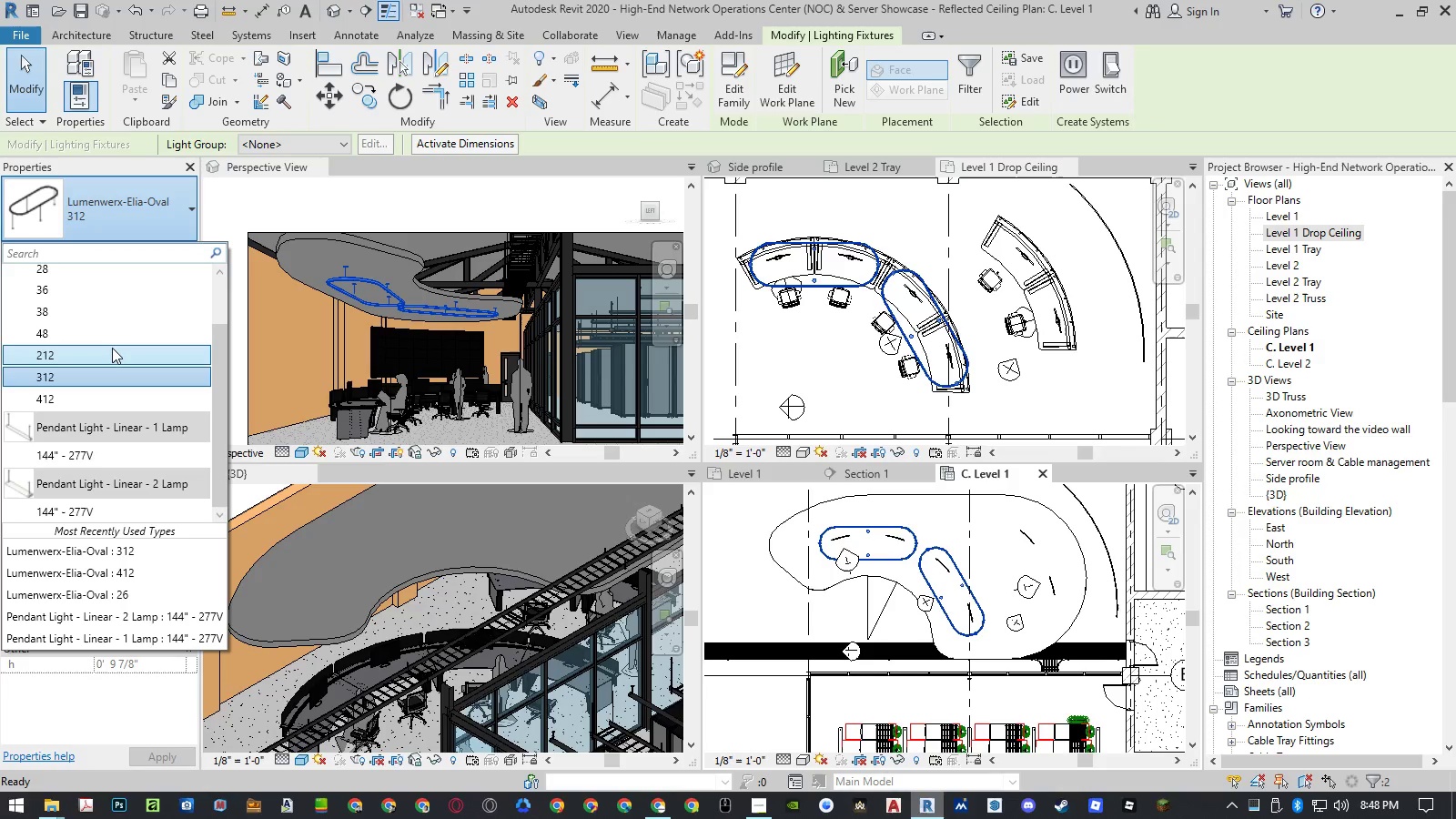 
left_click([112, 348])
 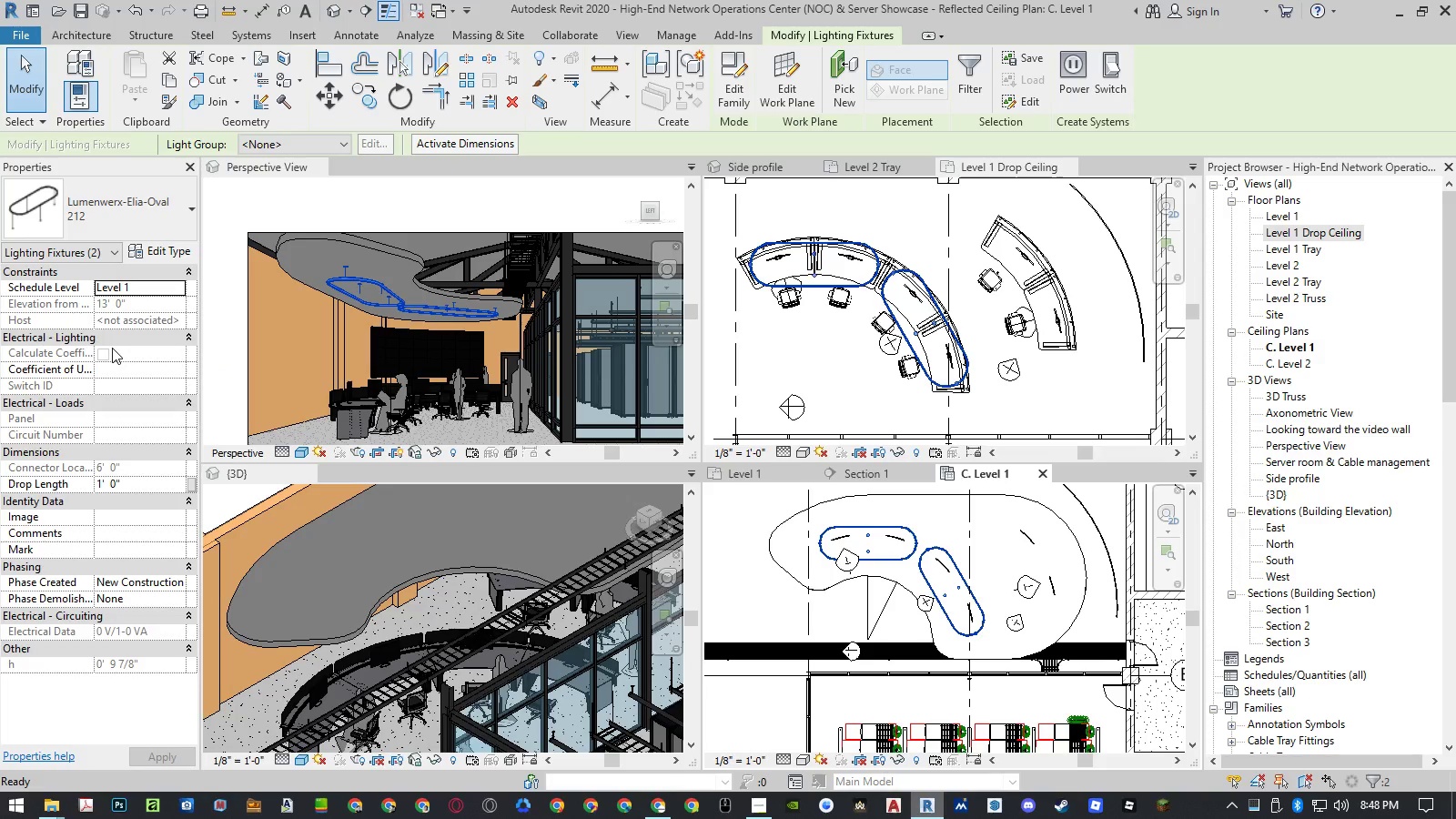 
left_click([129, 217])
 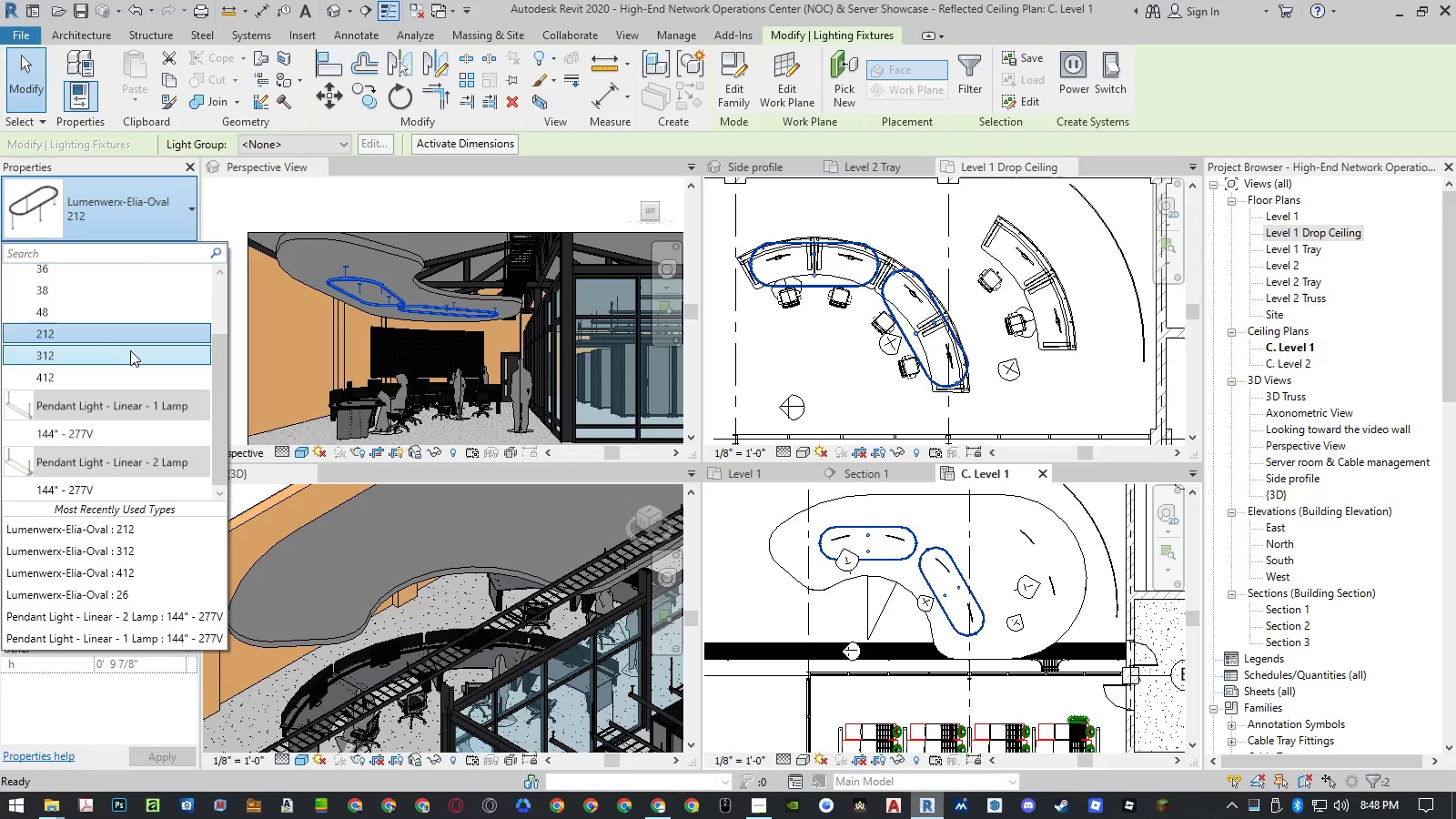 
left_click([130, 350])
 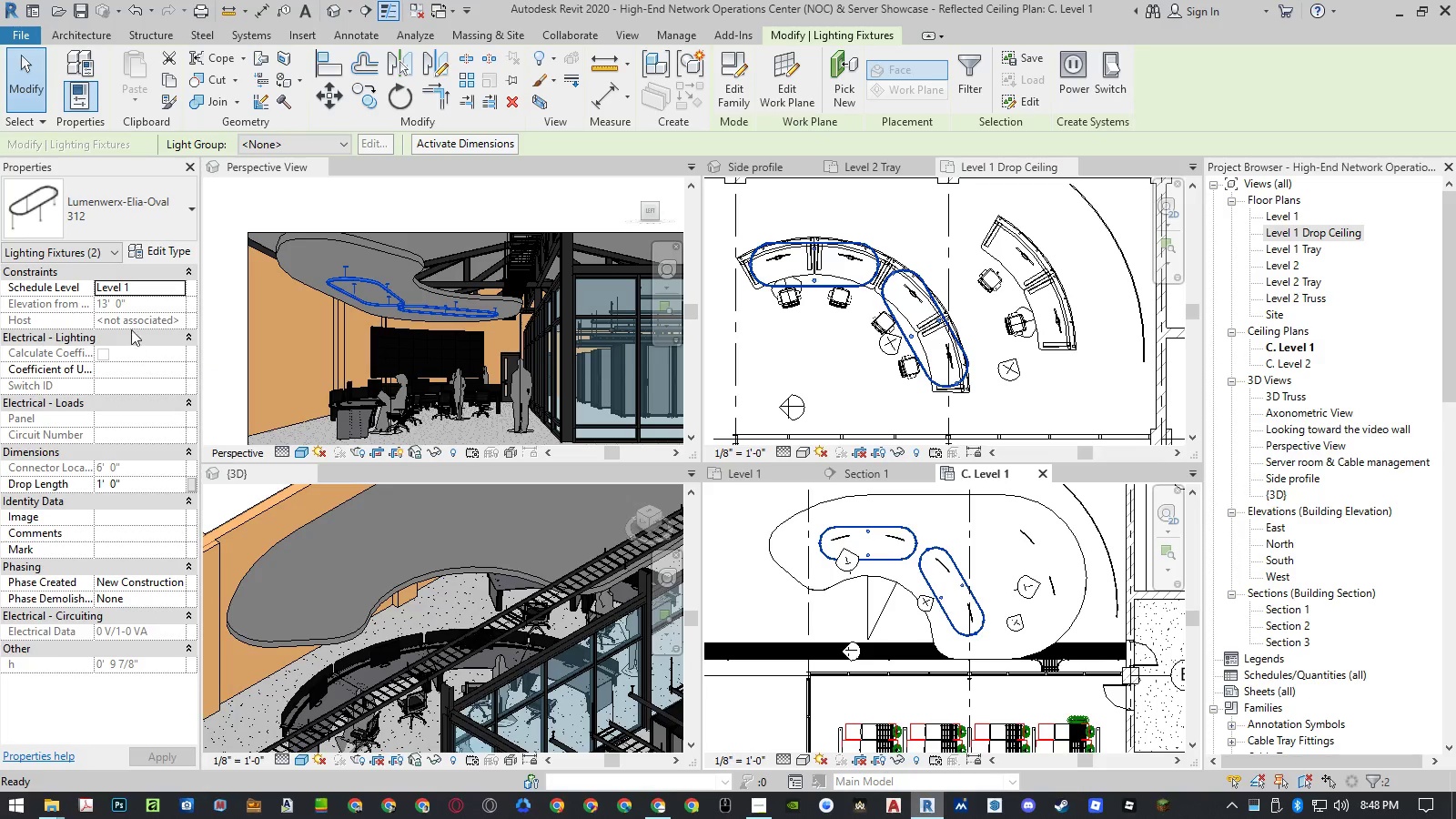 
left_click([127, 218])
 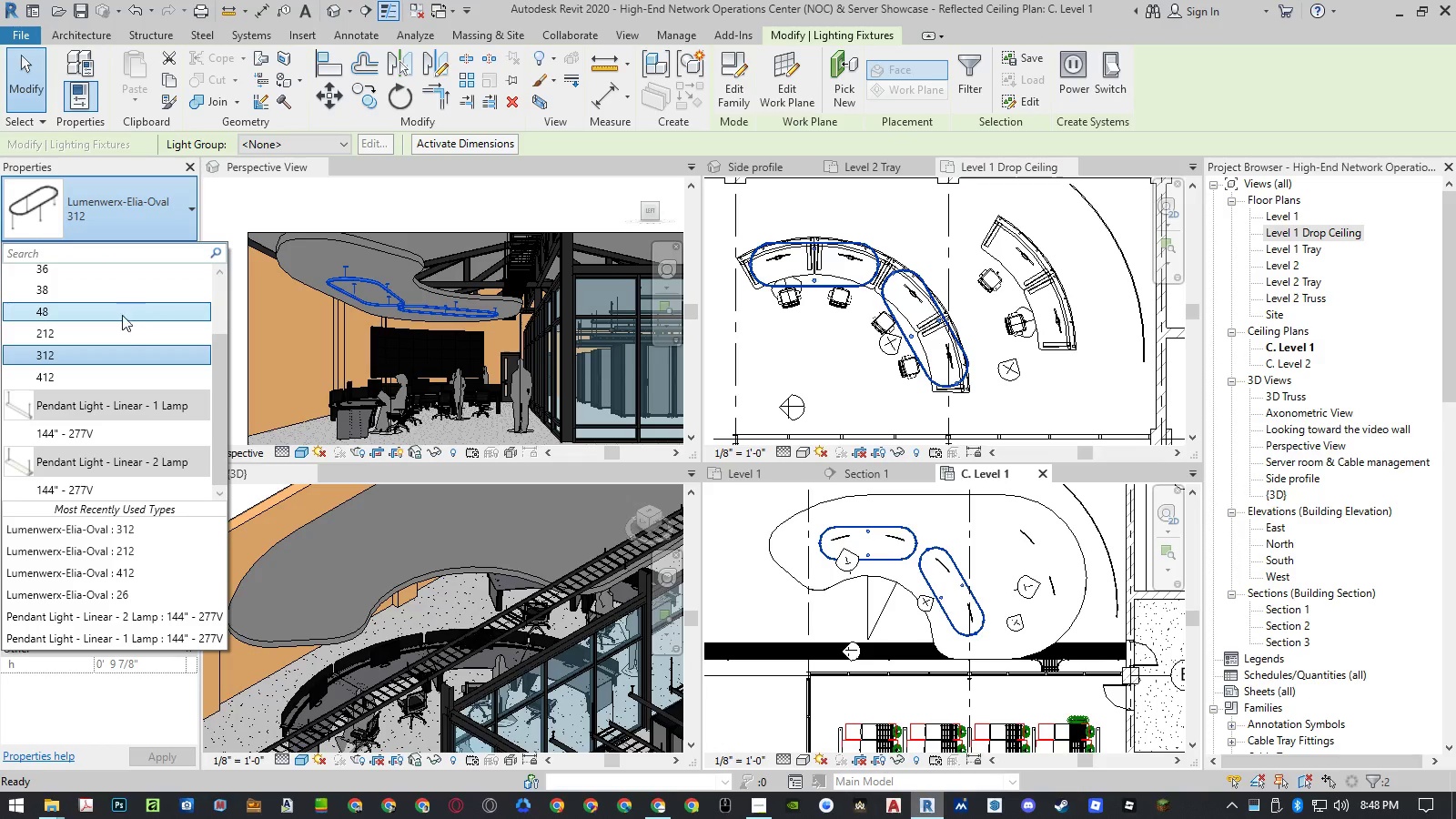 
left_click([118, 329])
 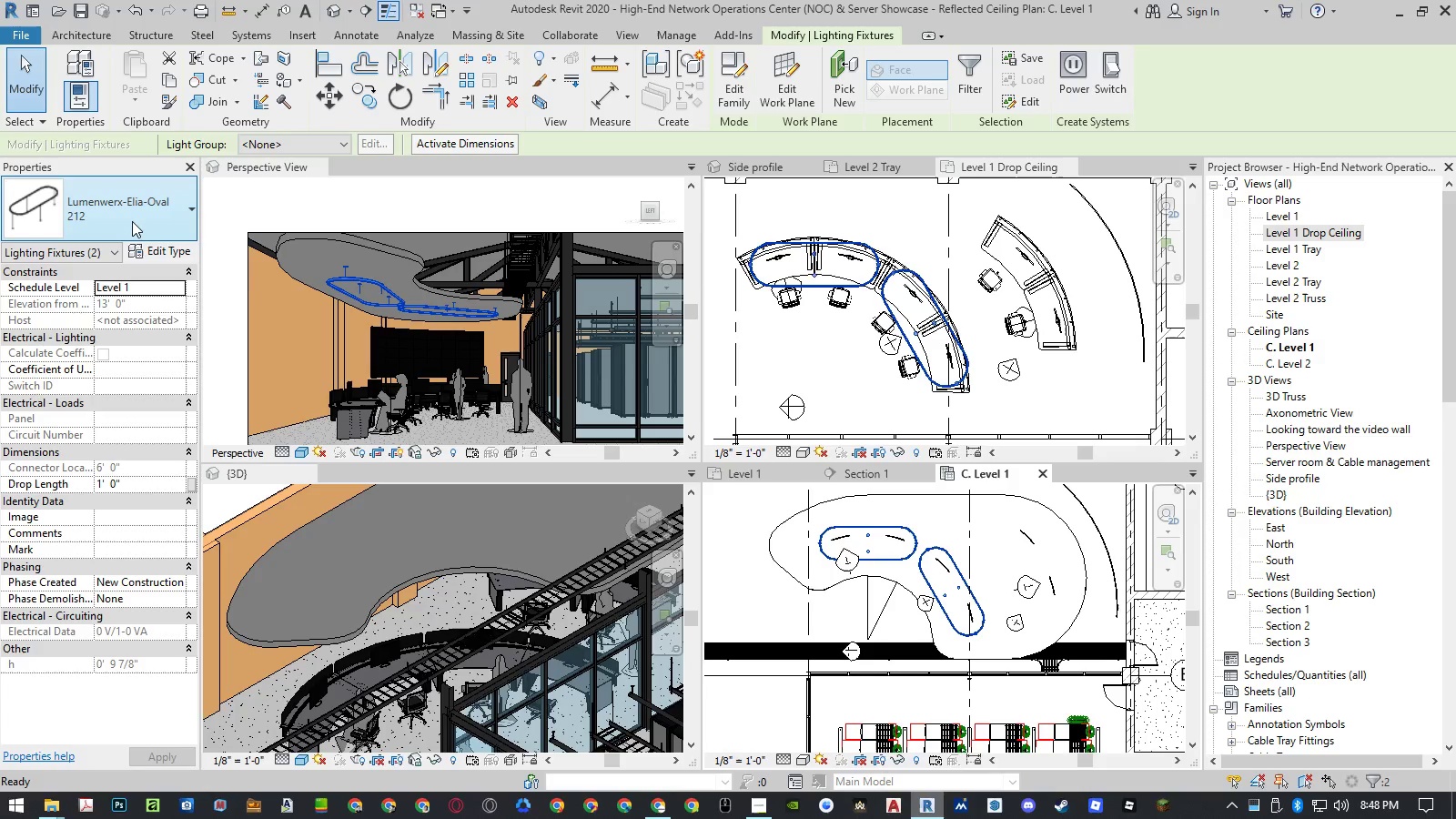 
left_click([132, 221])
 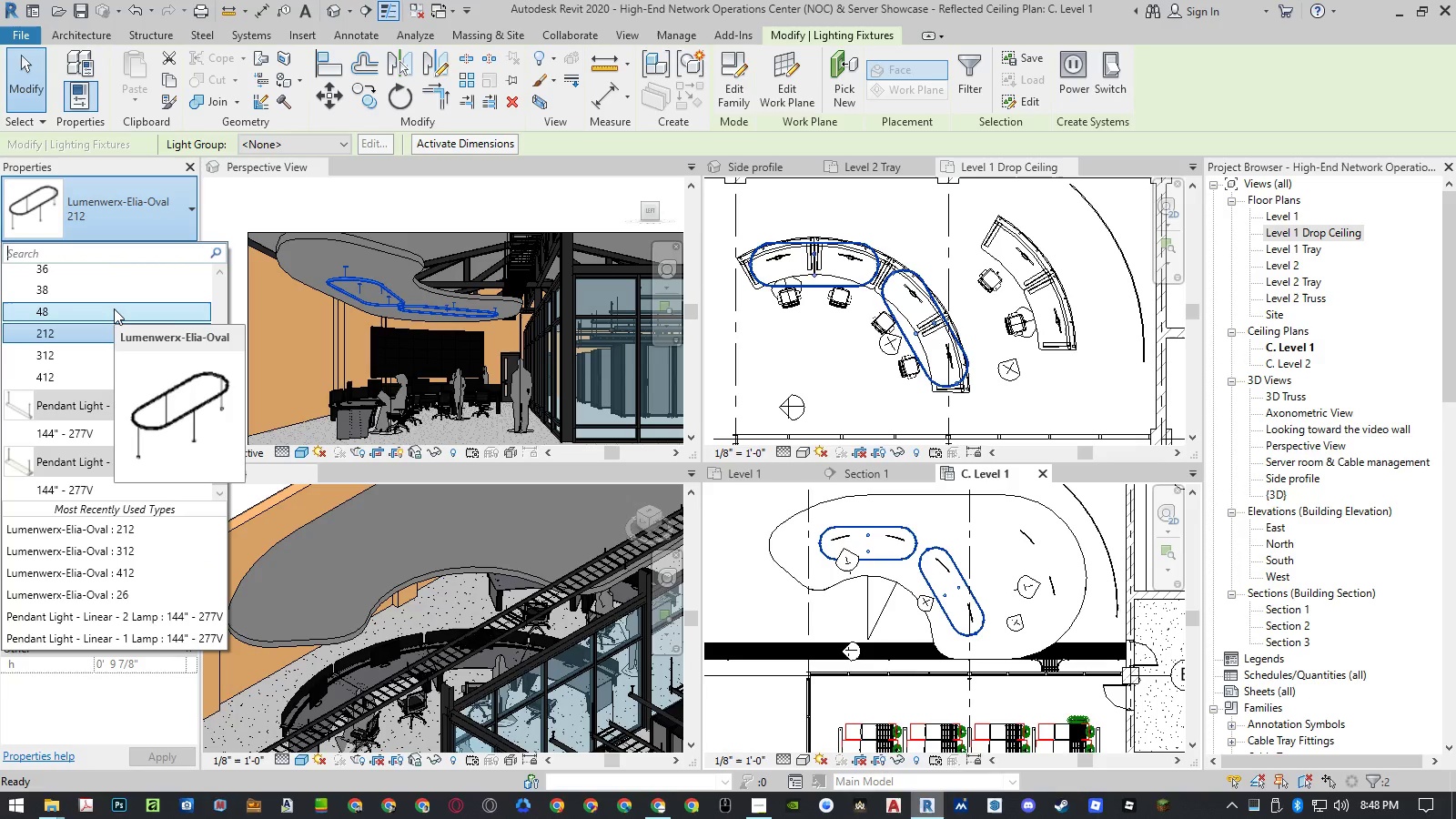 
wait(5.14)
 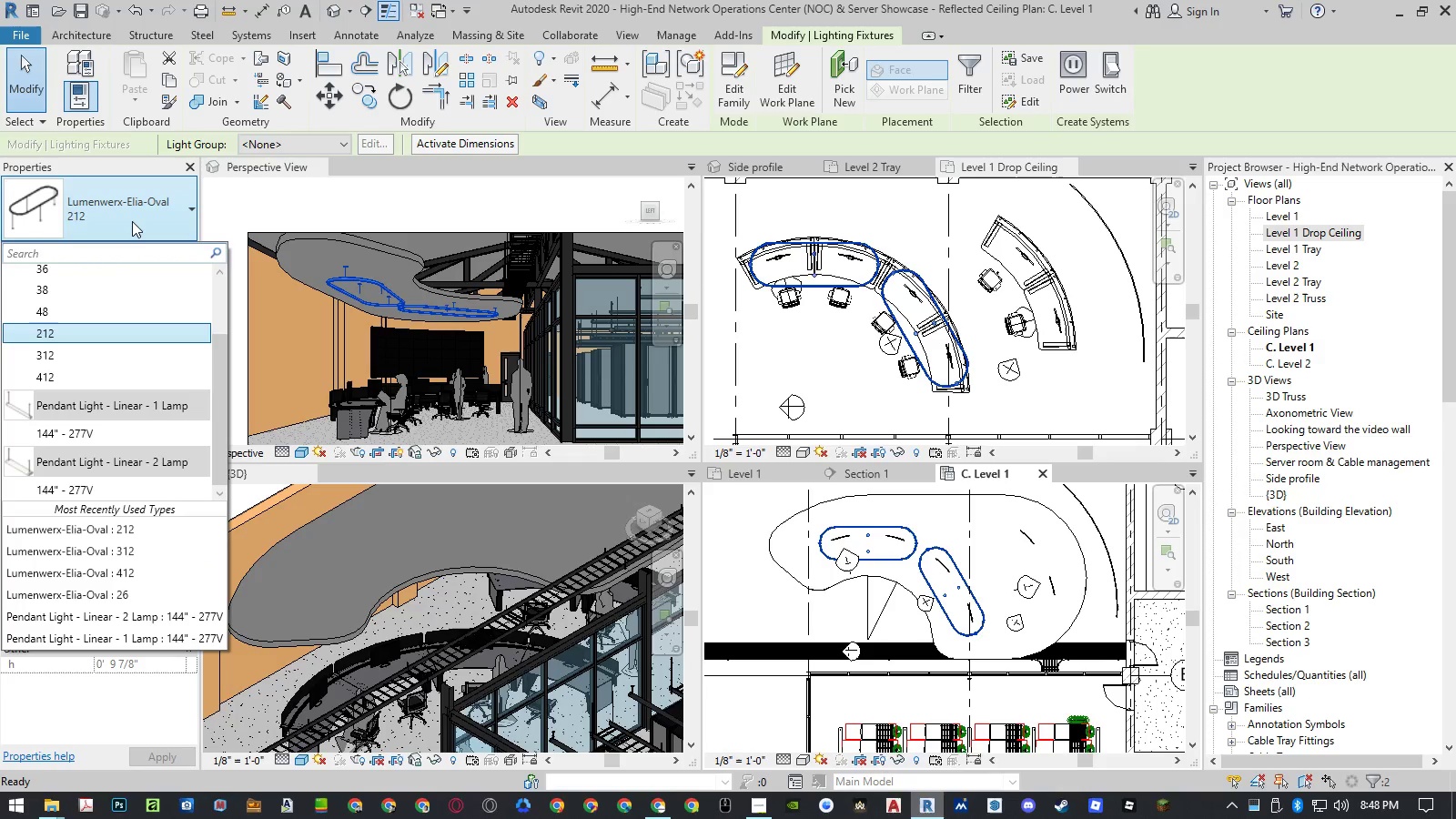 
left_click([114, 308])
 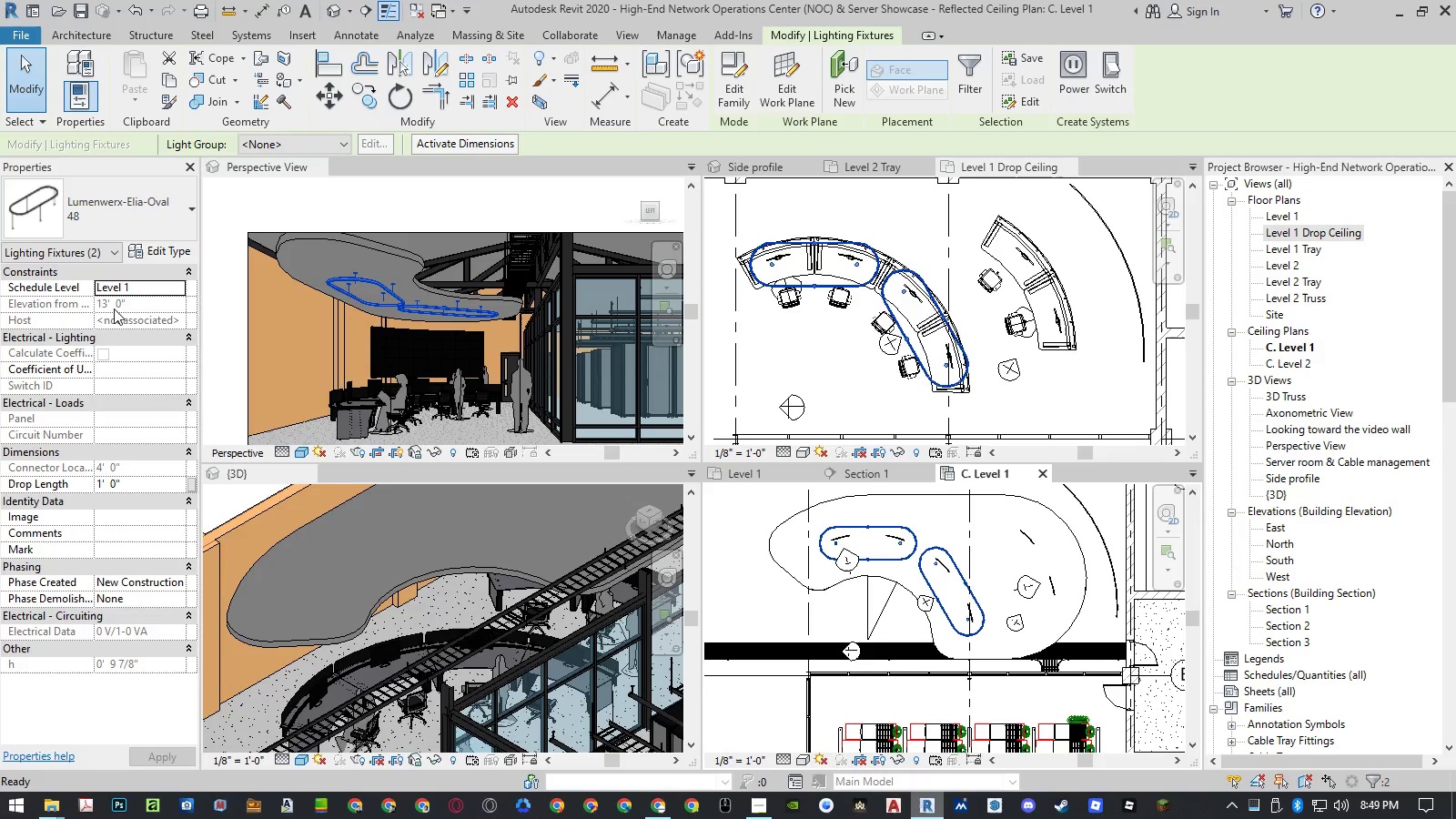 
left_click([116, 214])
 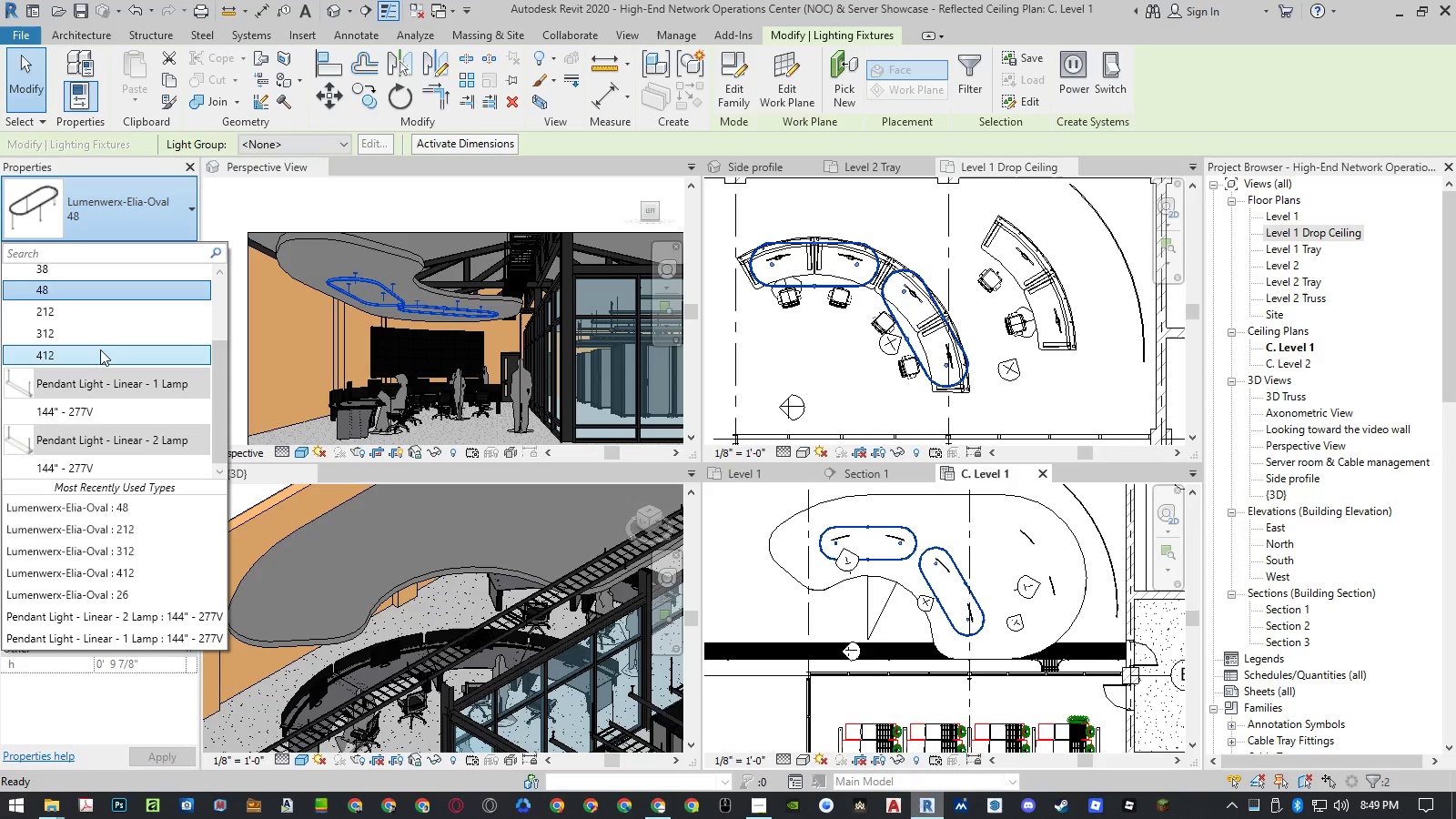 
left_click([98, 337])
 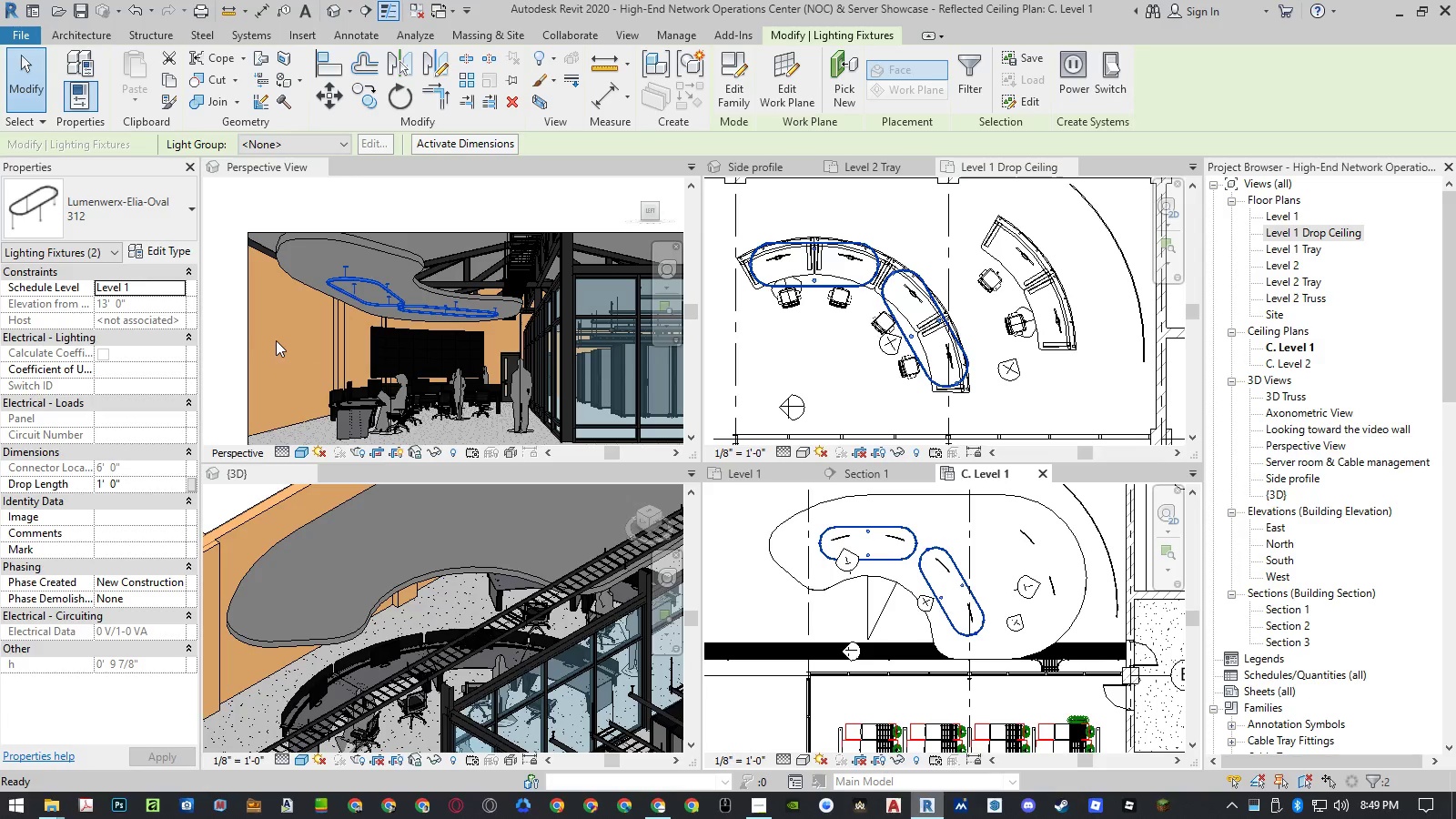 
left_click([238, 341])
 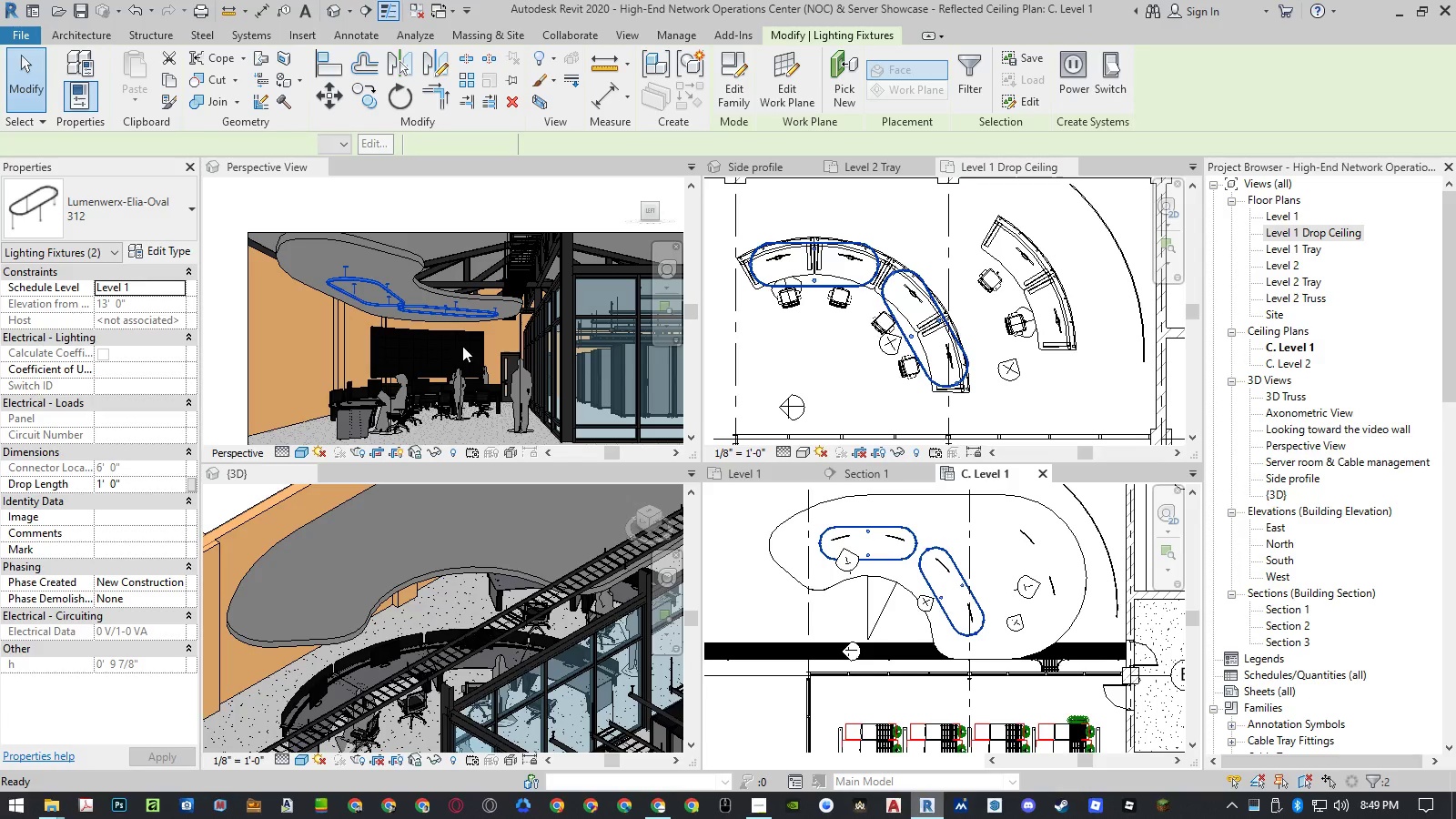 
scroll: coordinate [481, 345], scroll_direction: down, amount: 4.0
 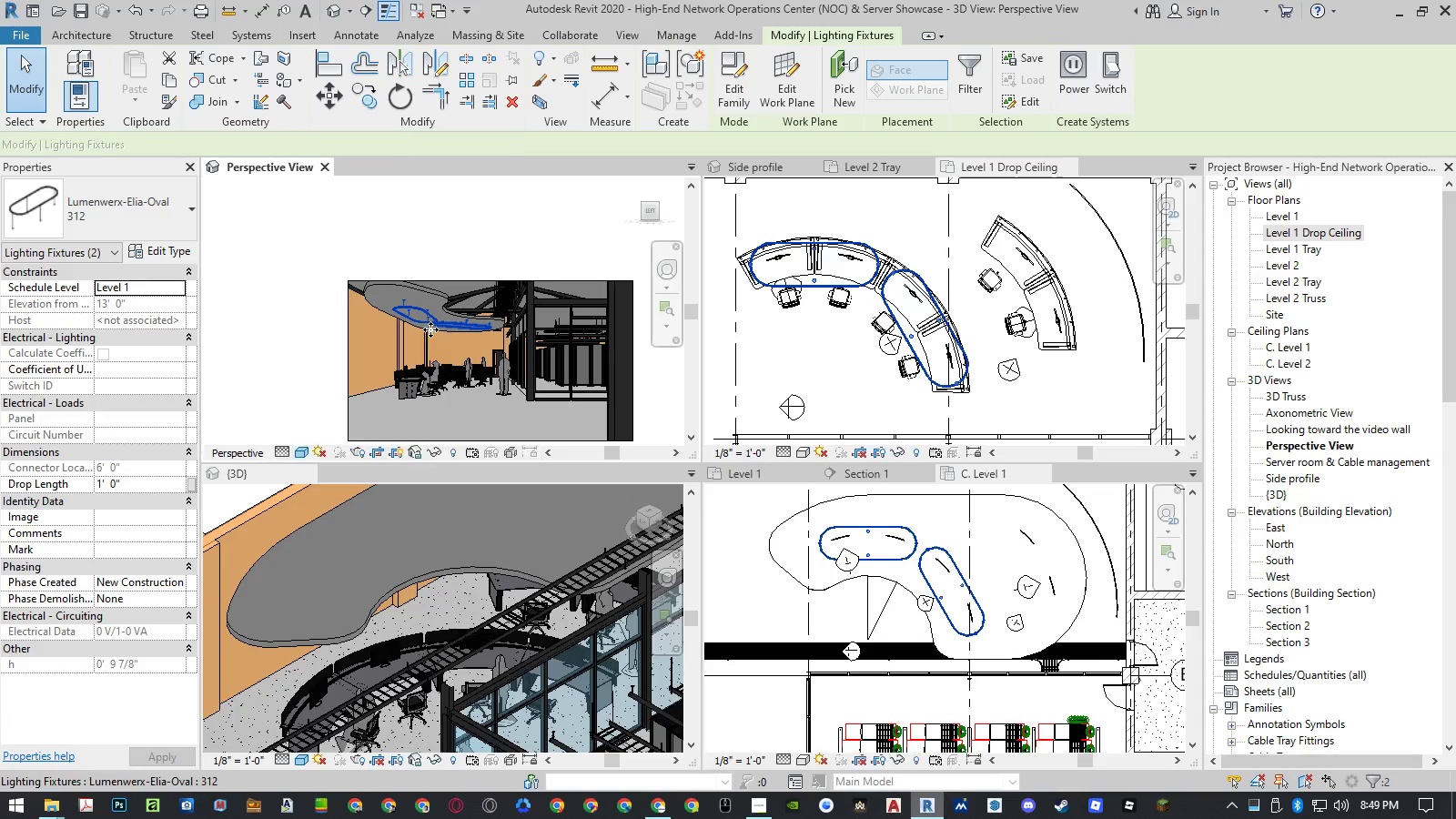 
scroll: coordinate [418, 310], scroll_direction: up, amount: 11.0
 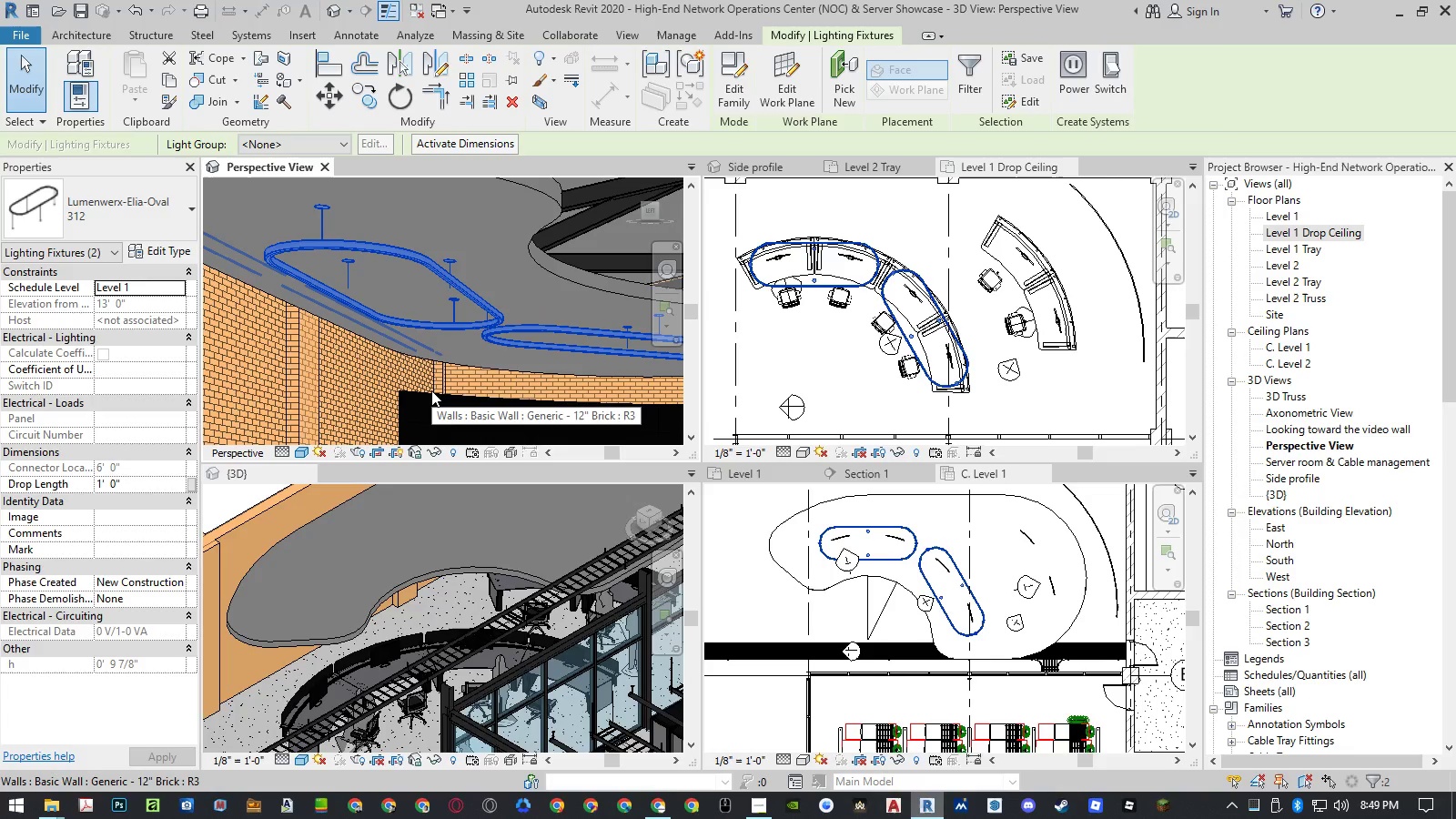 
wait(7.08)
 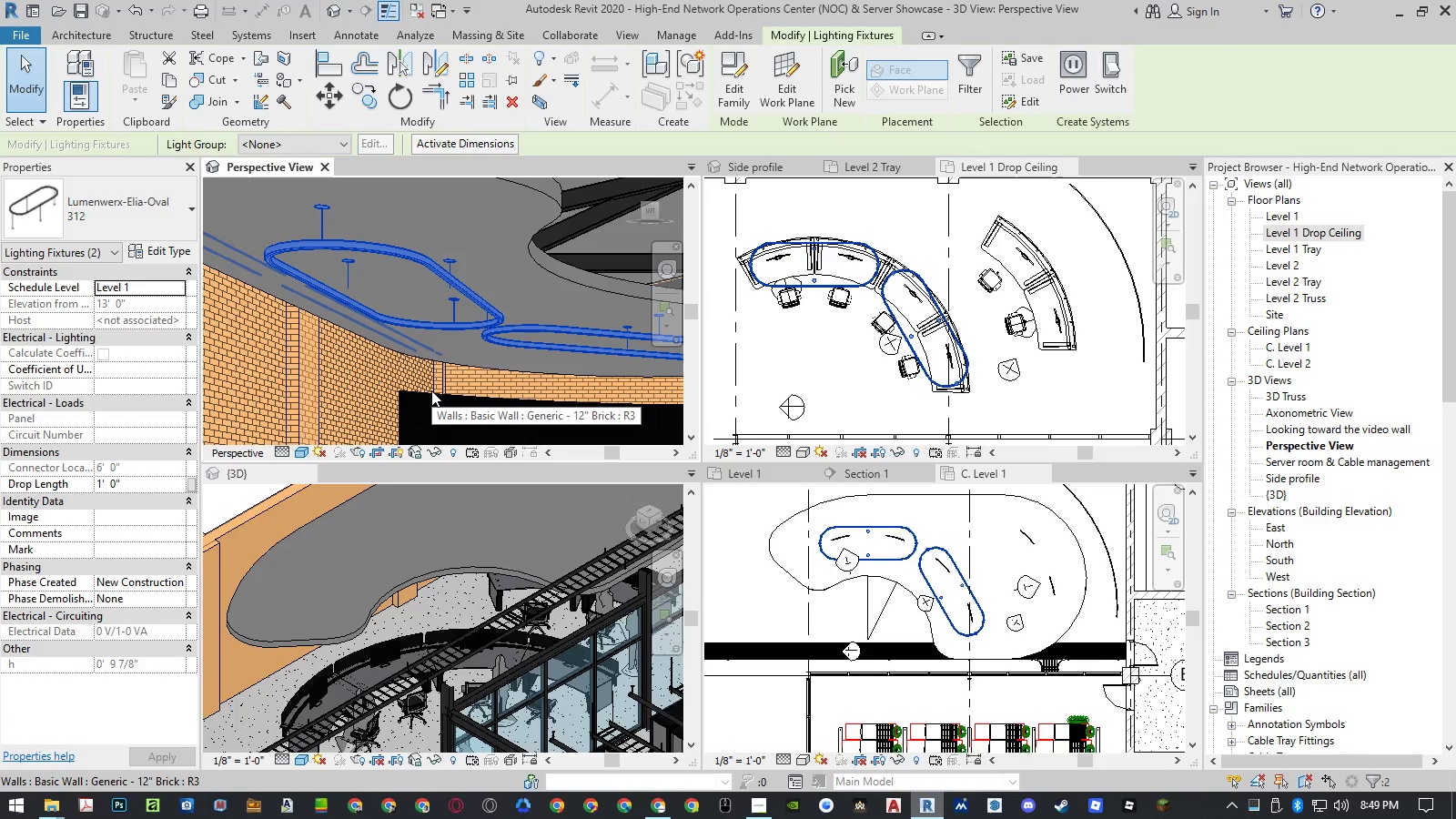 
left_click([157, 255])
 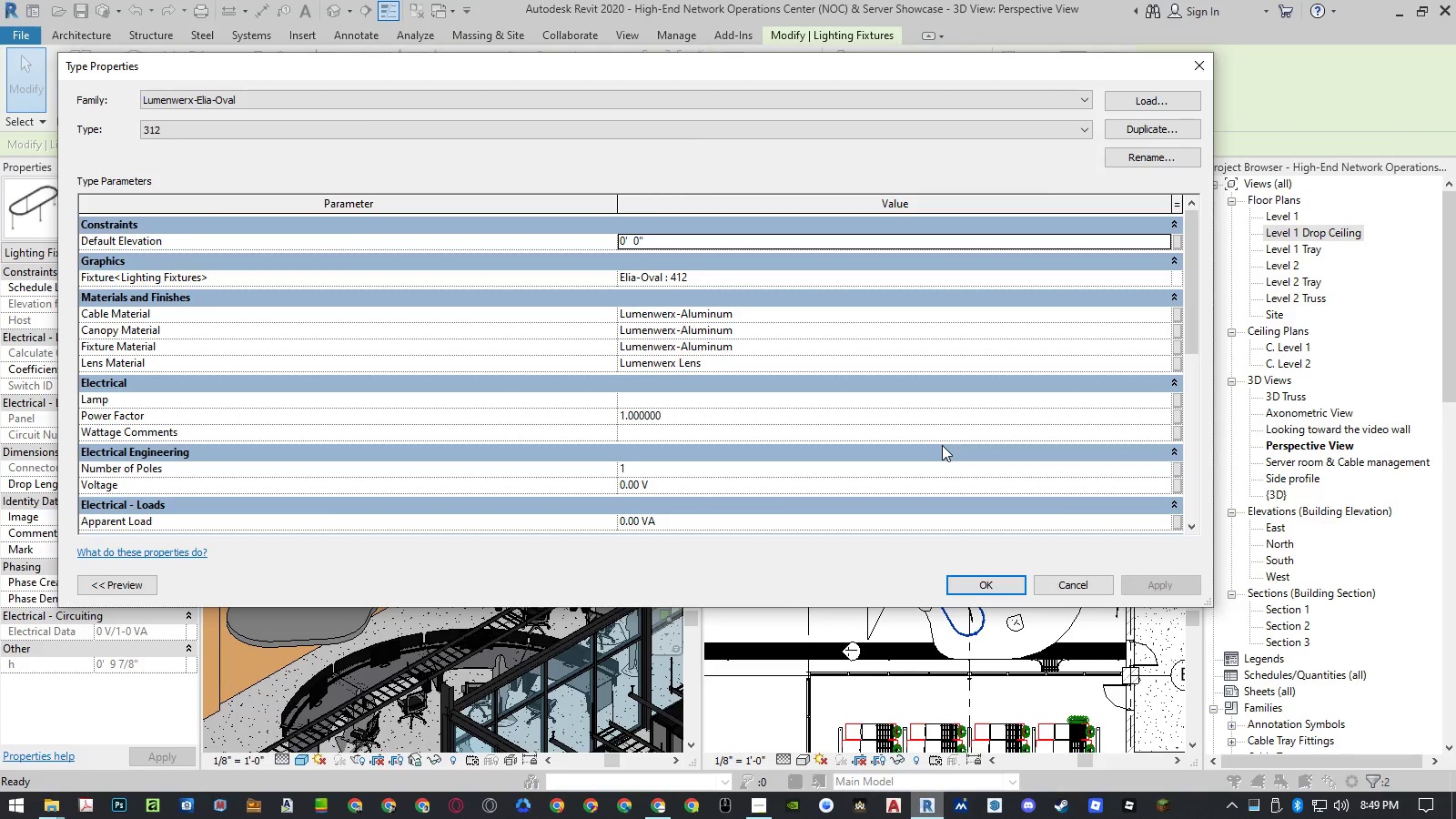 
scroll: coordinate [942, 445], scroll_direction: down, amount: 13.0
 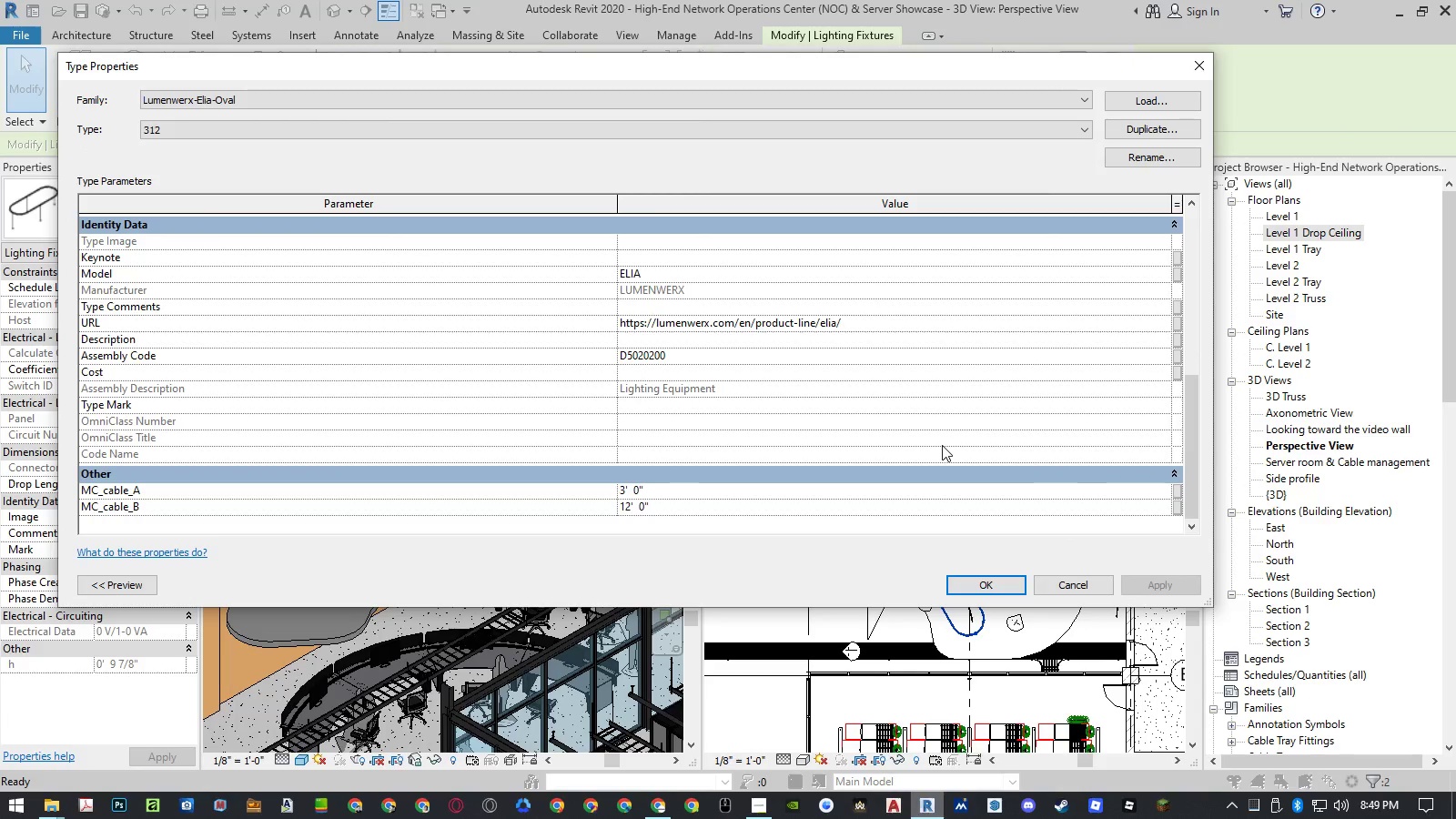 
scroll: coordinate [942, 445], scroll_direction: up, amount: 10.0
 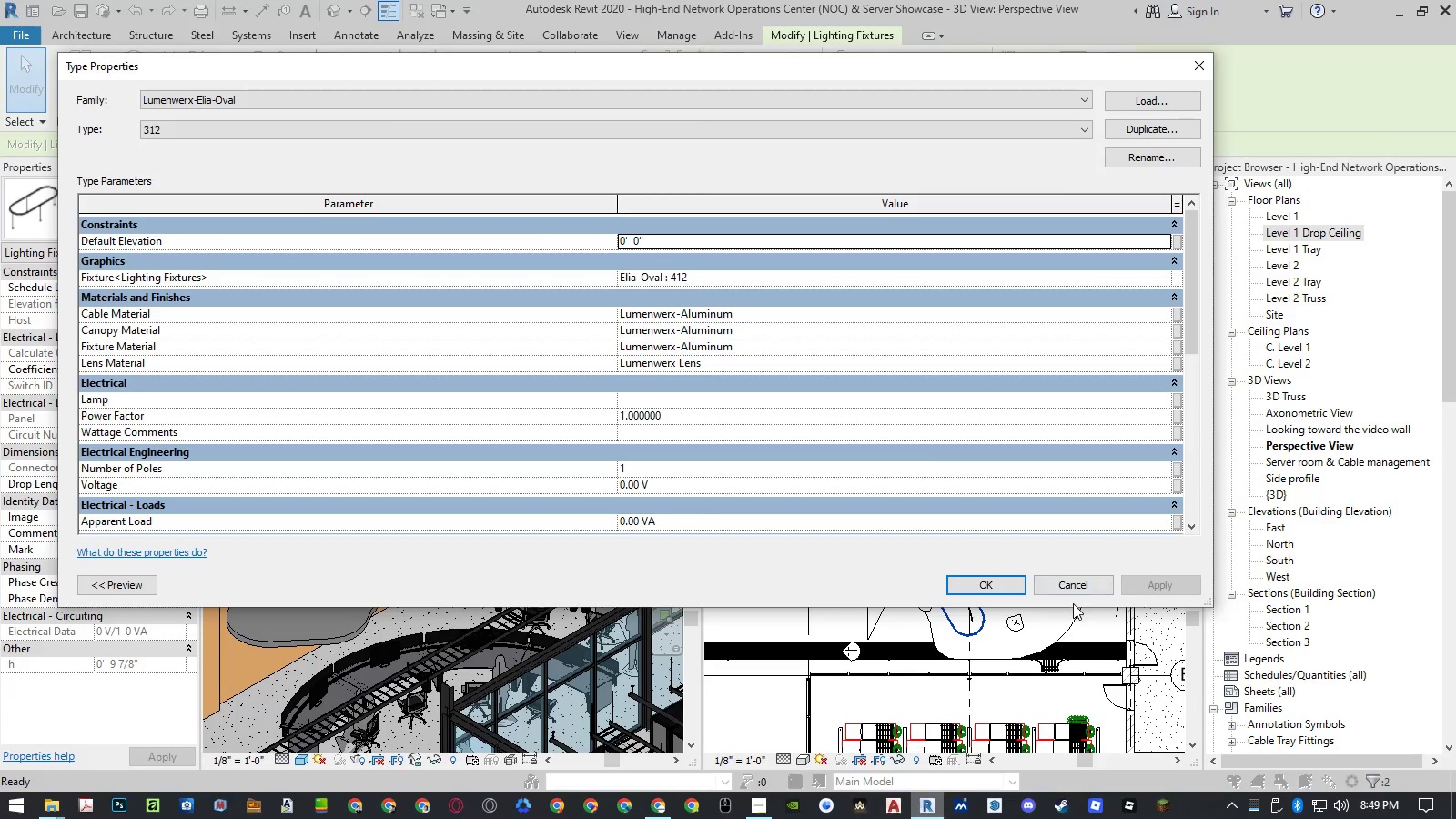 
left_click([1078, 587])
 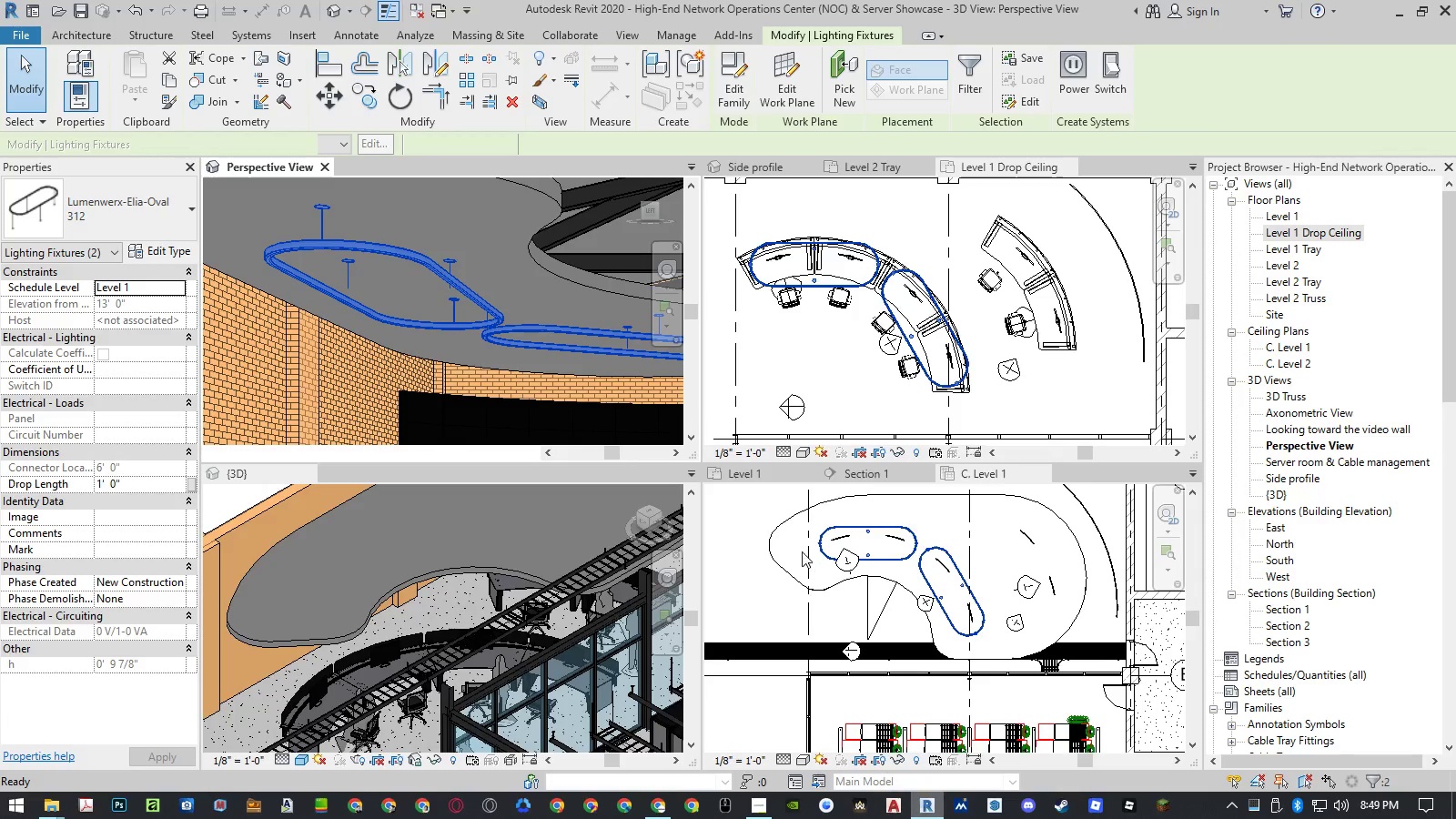 
left_click([743, 538])
 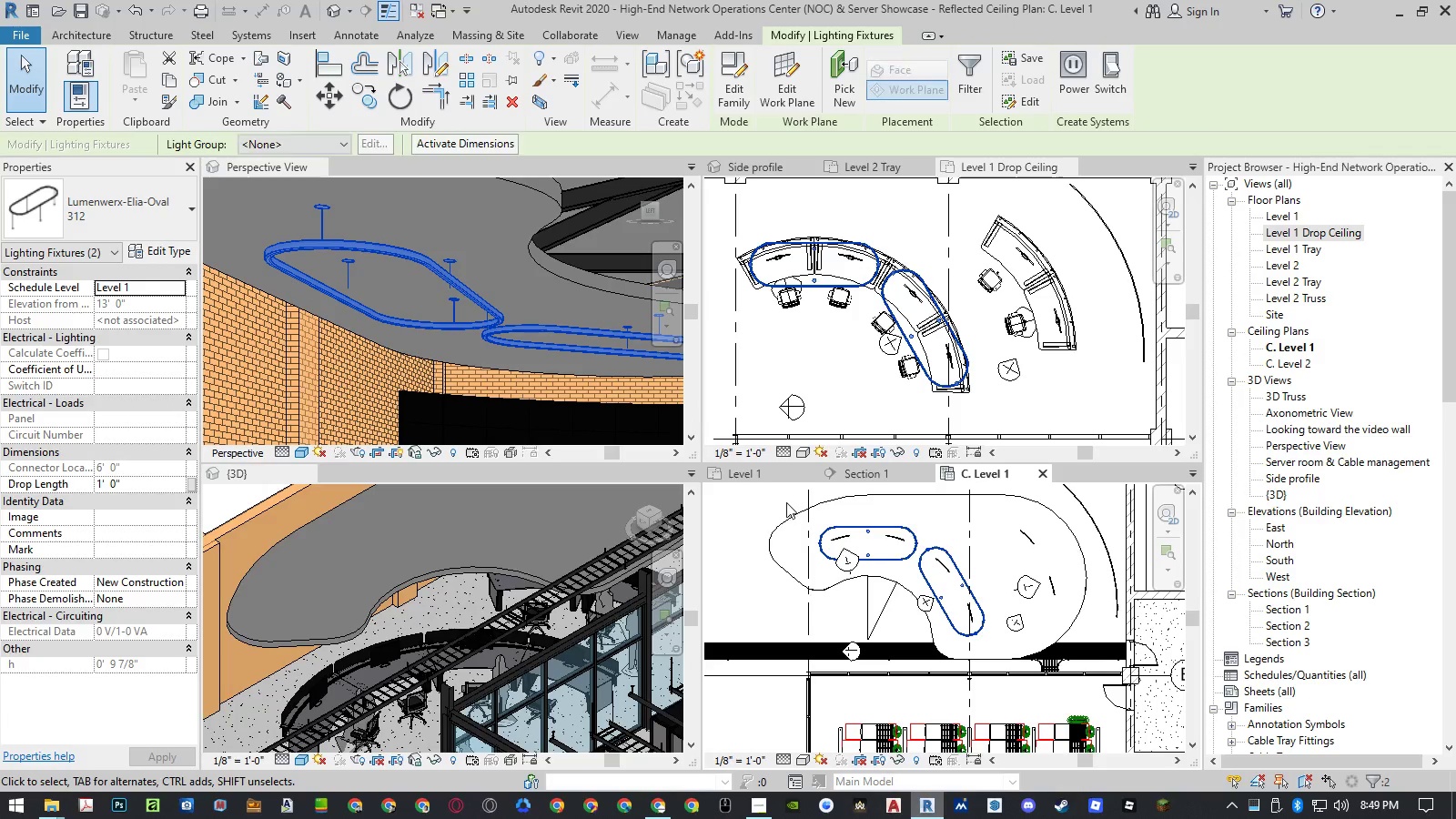 
left_click([771, 500])
 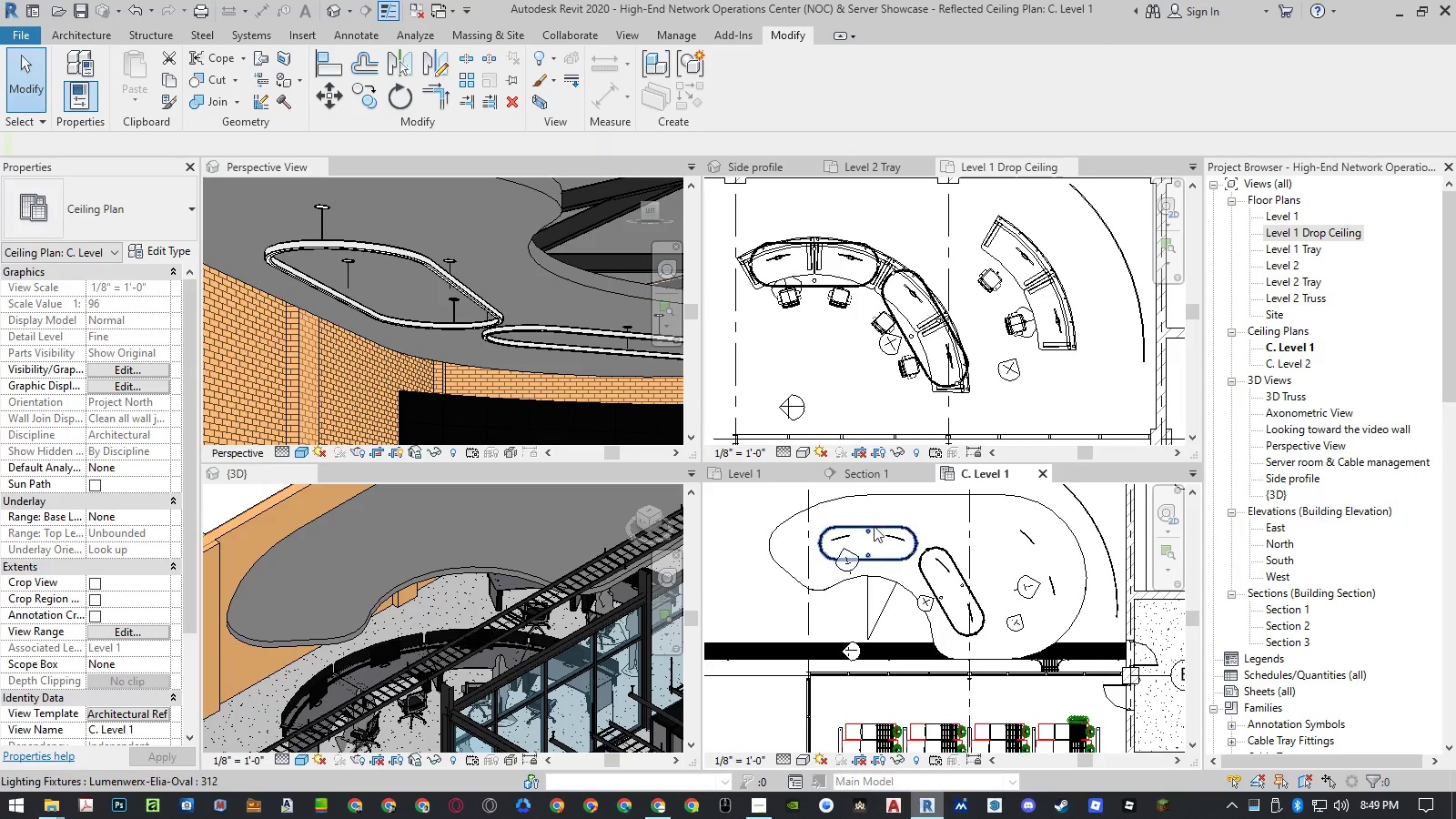 
left_click([875, 526])
 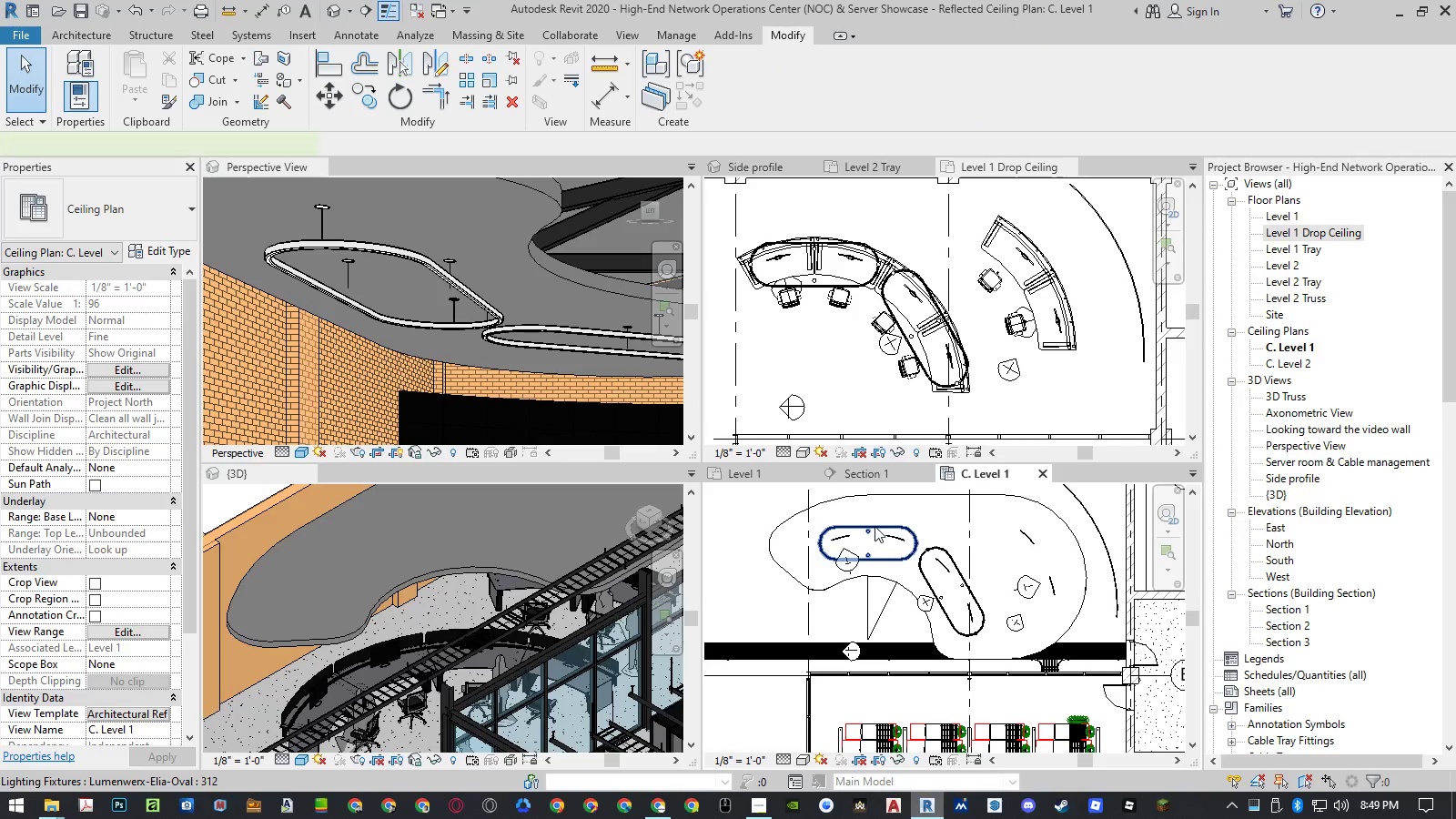 
right_click([875, 526])
 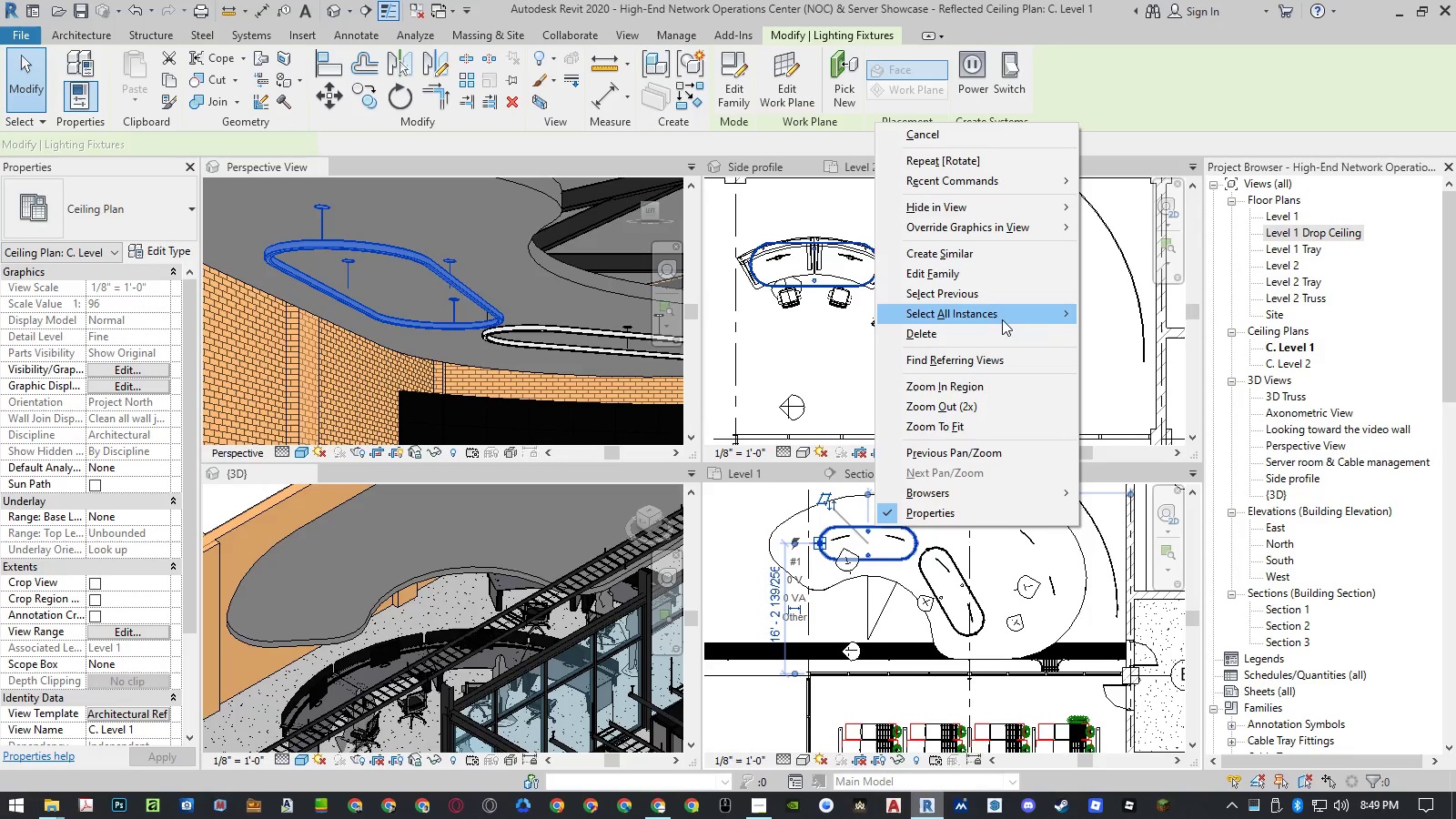 
left_click([1011, 278])
 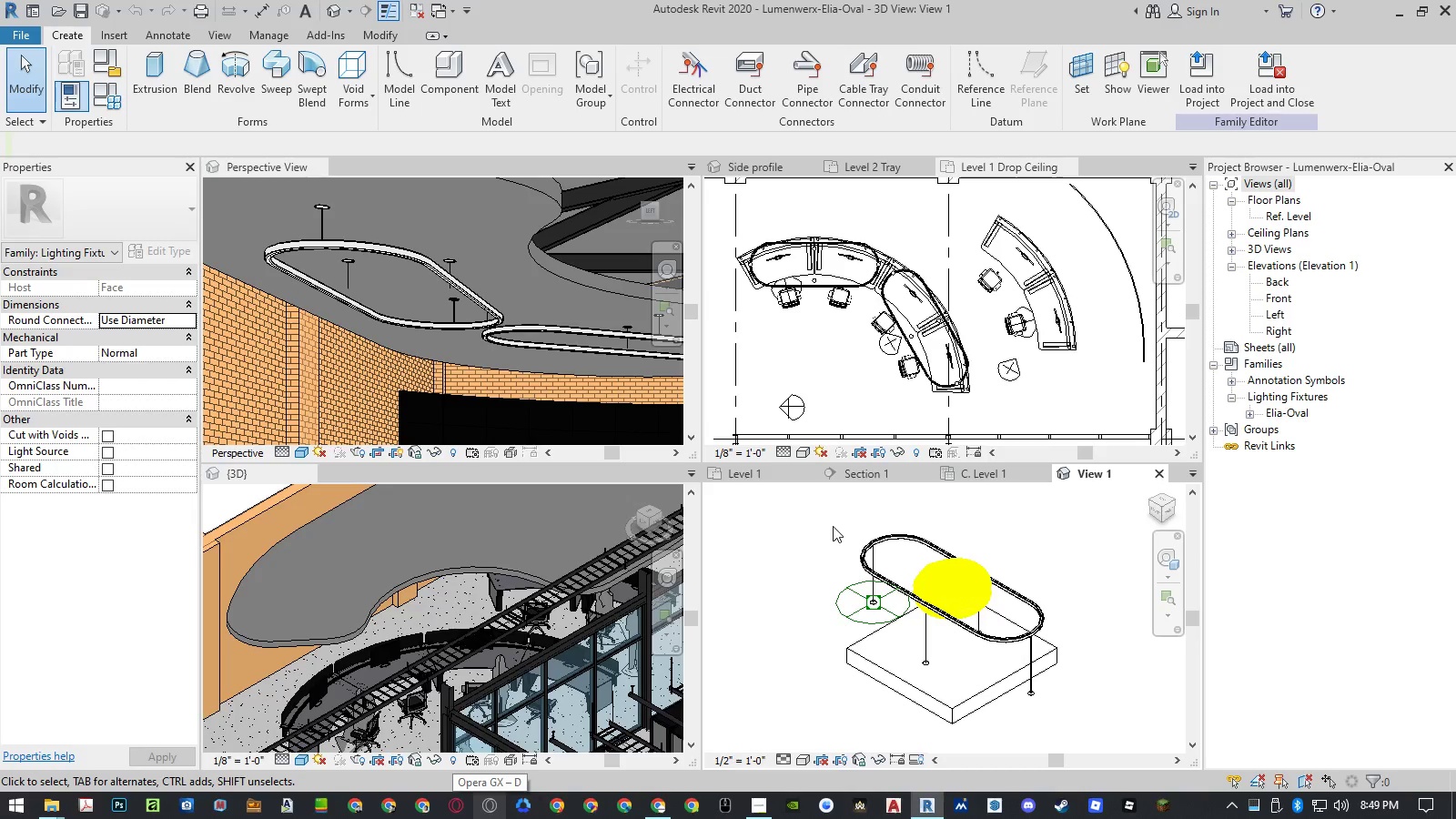 
wait(7.42)
 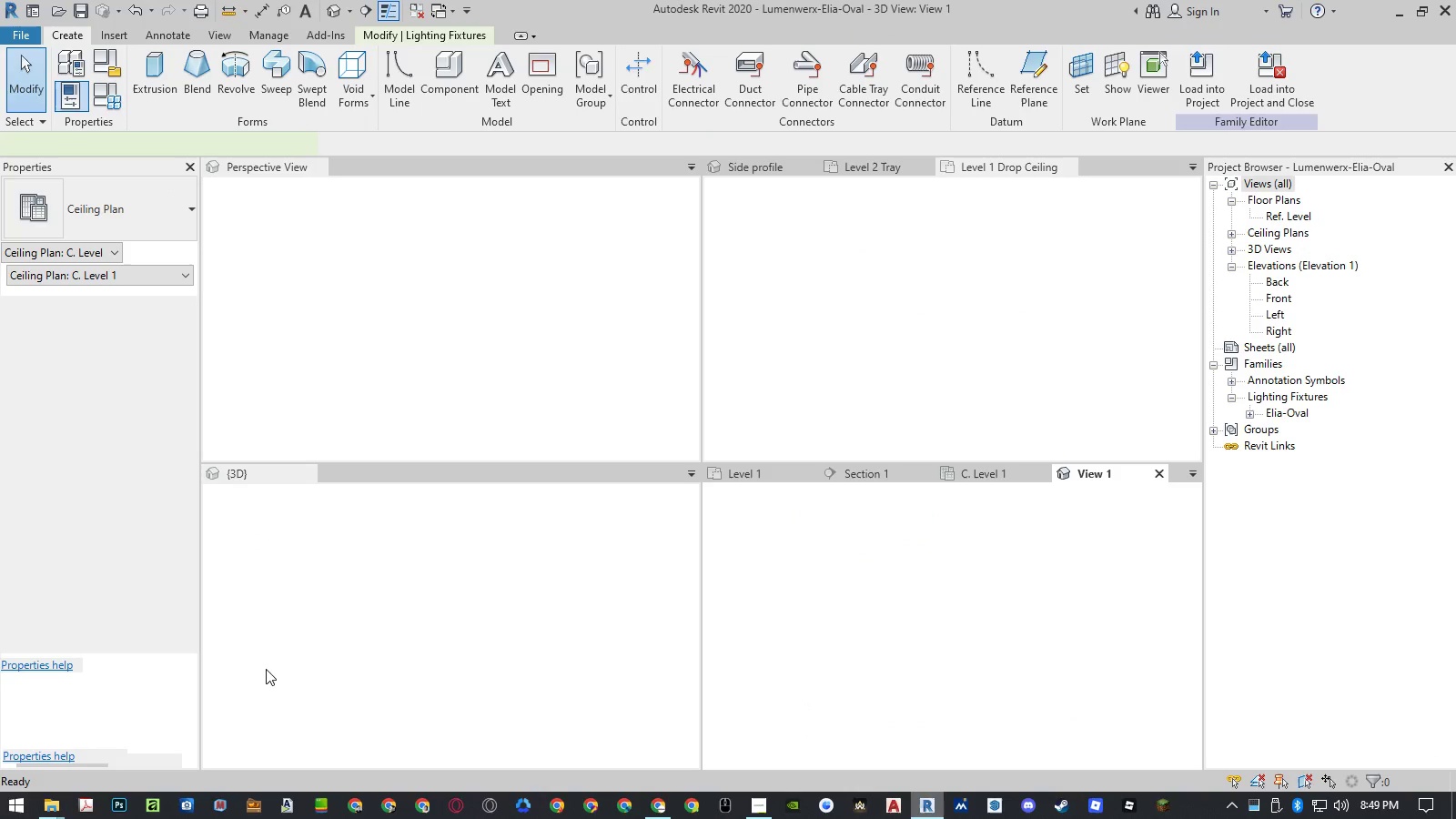 
left_click([1054, 530])
 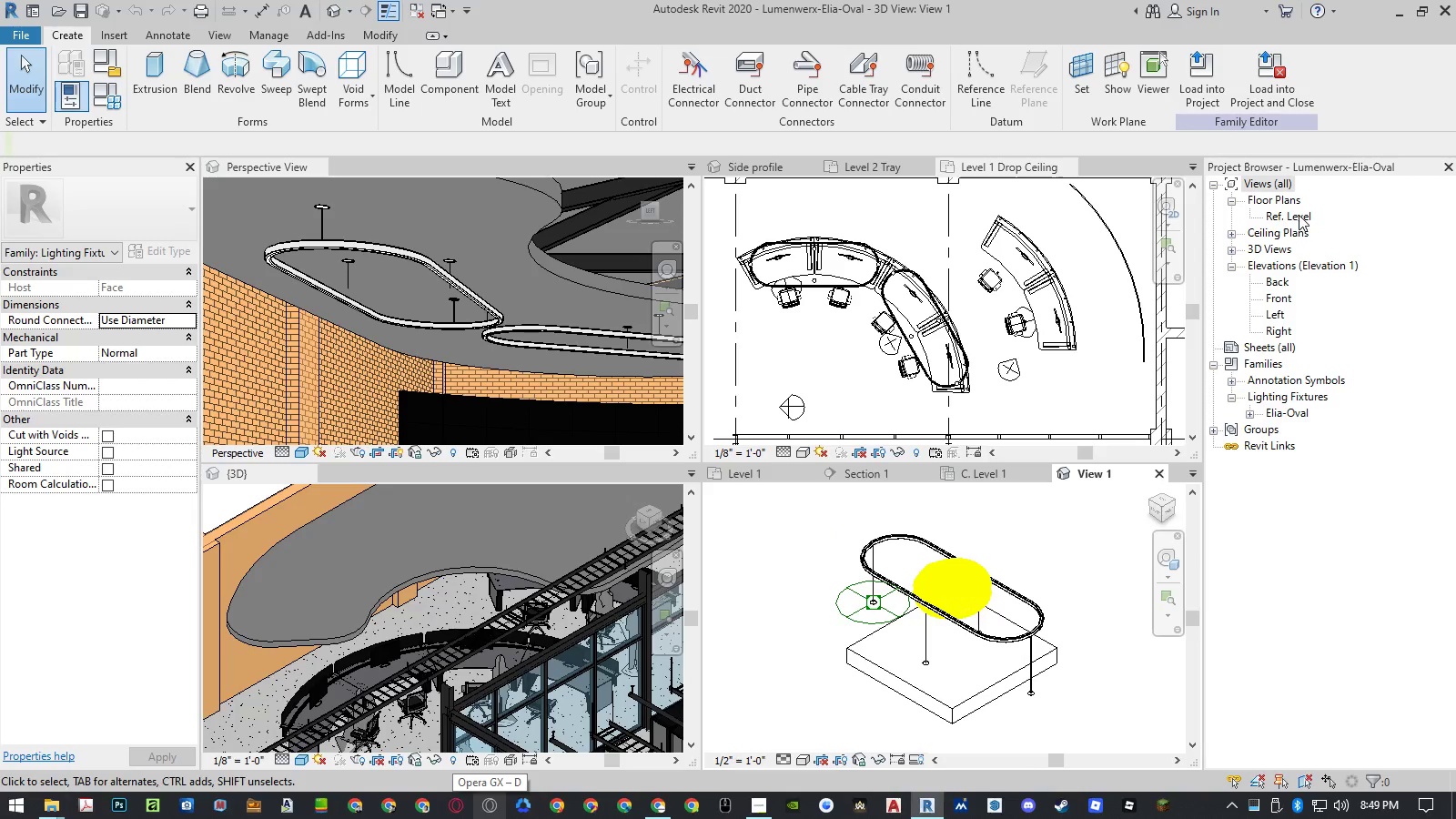 
double_click([1299, 215])
 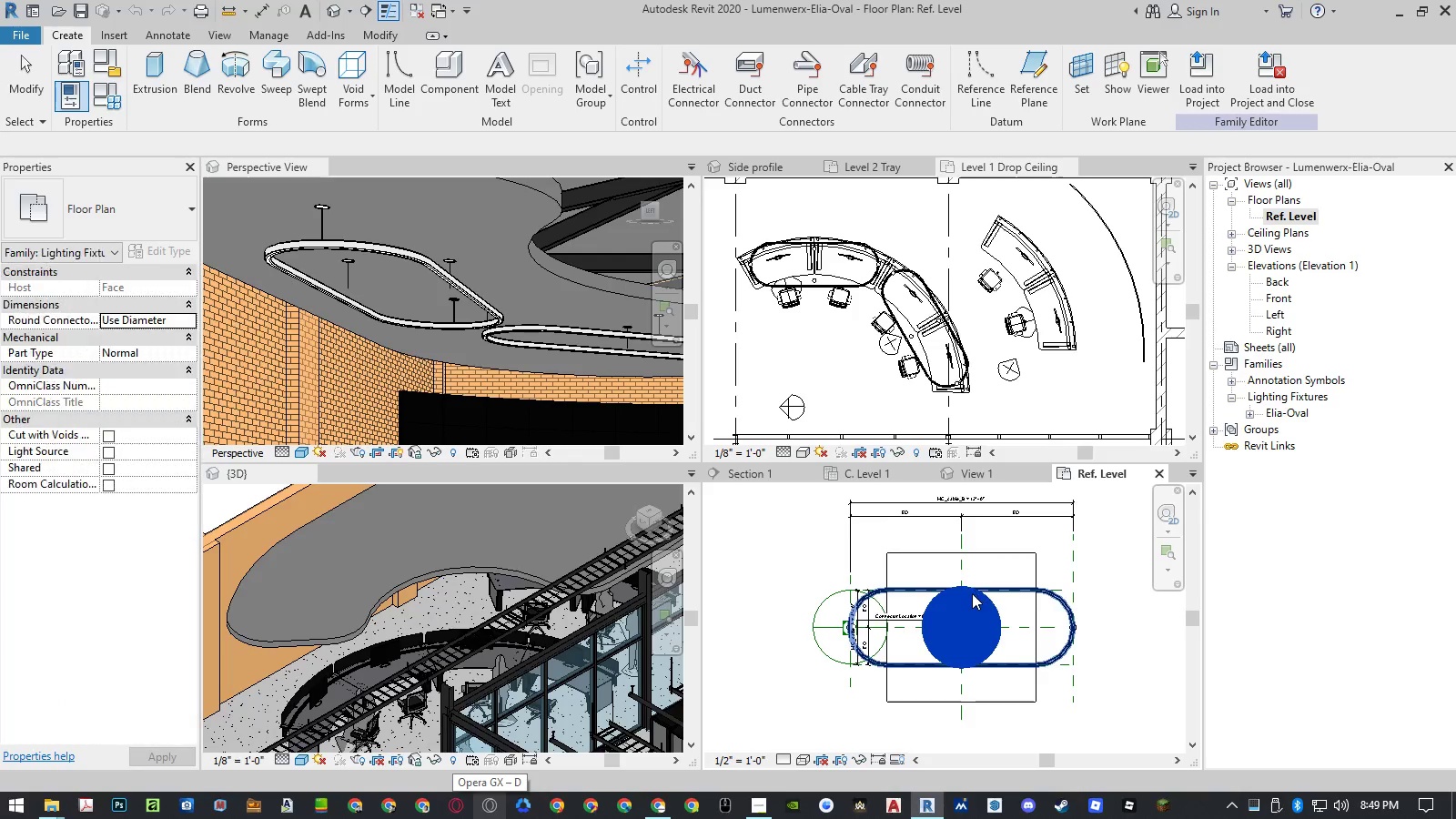 
scroll: coordinate [1054, 643], scroll_direction: up, amount: 5.0
 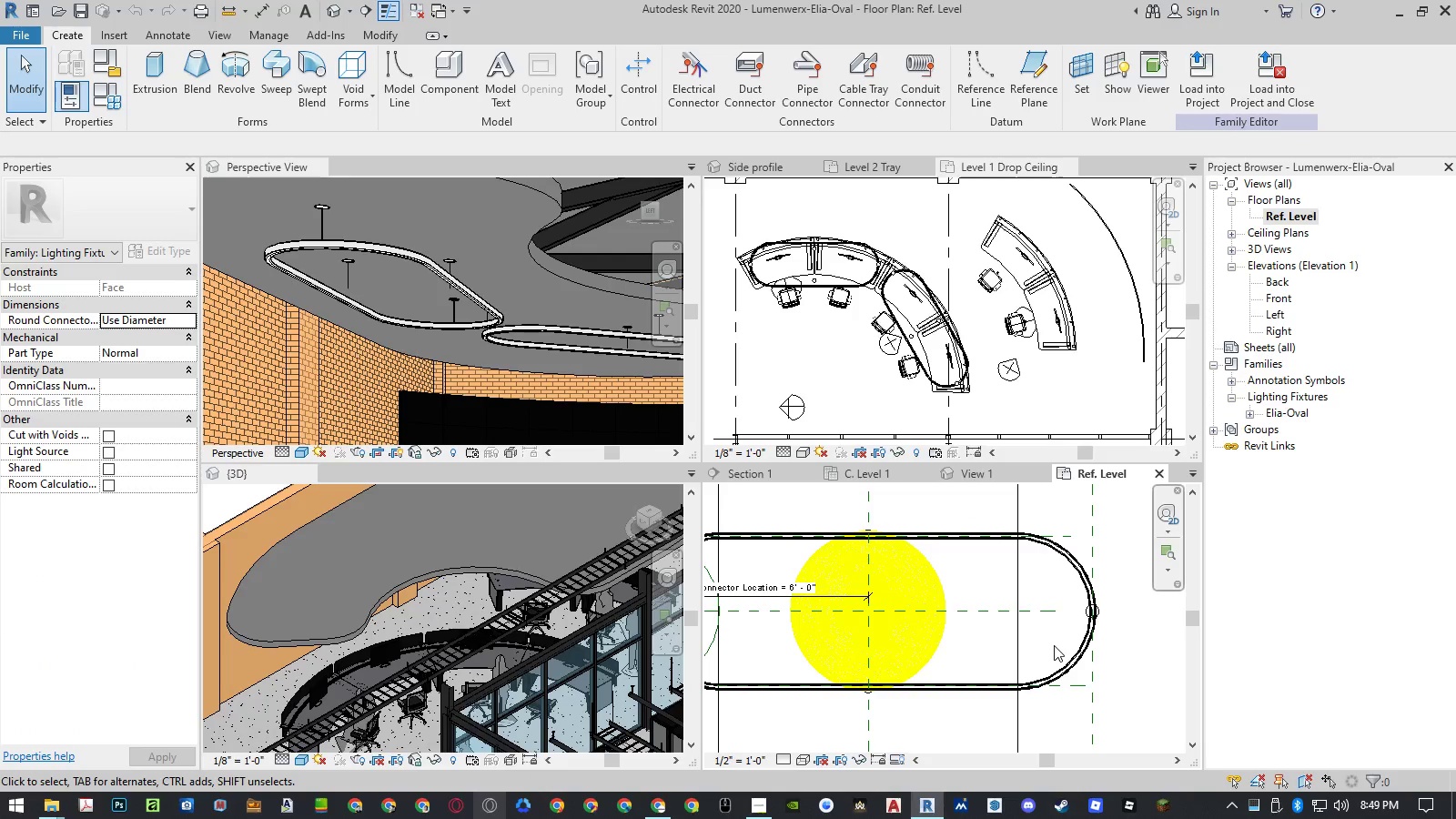 
scroll: coordinate [1054, 645], scroll_direction: down, amount: 5.0
 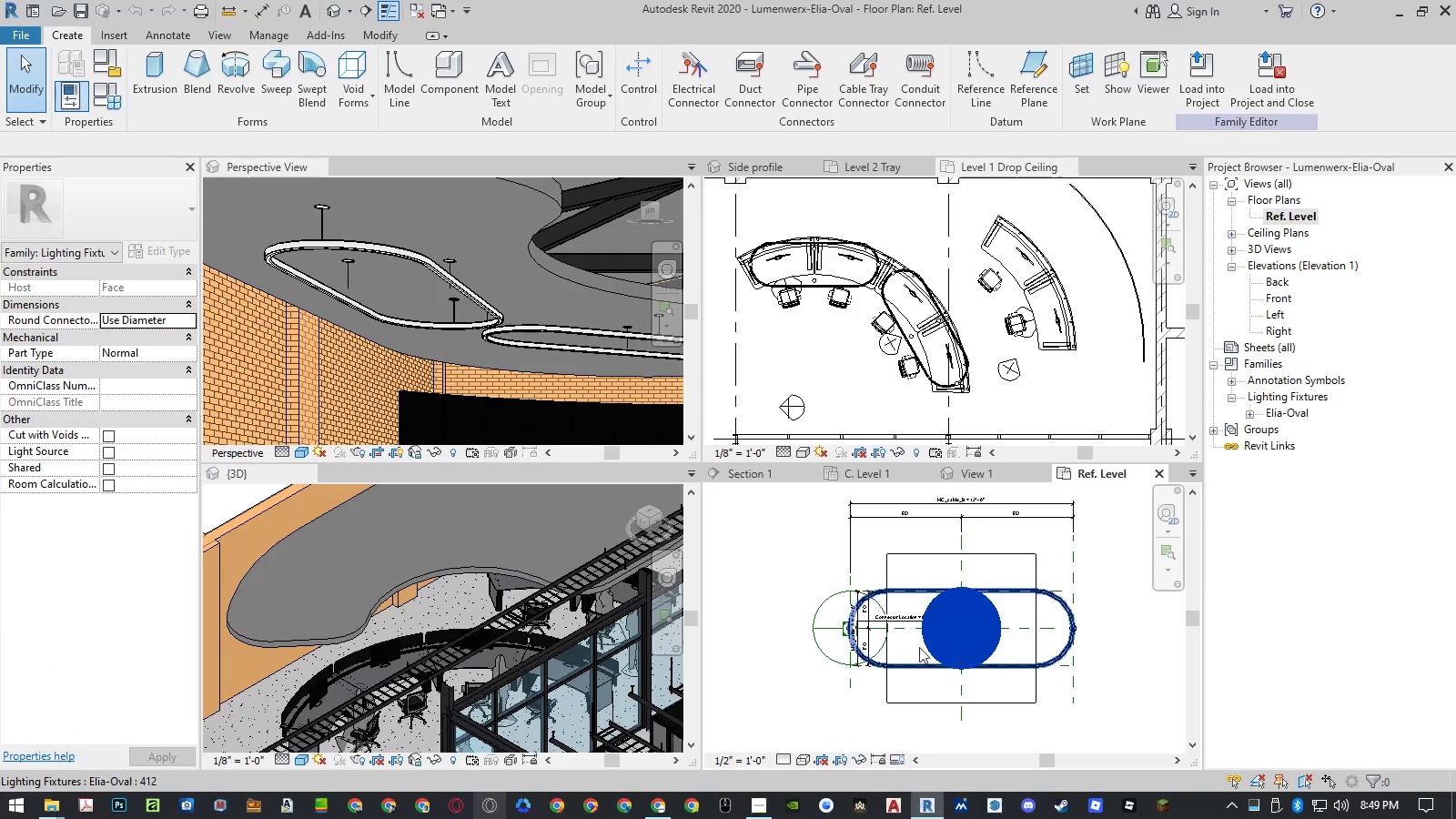 
scroll: coordinate [834, 633], scroll_direction: up, amount: 7.0
 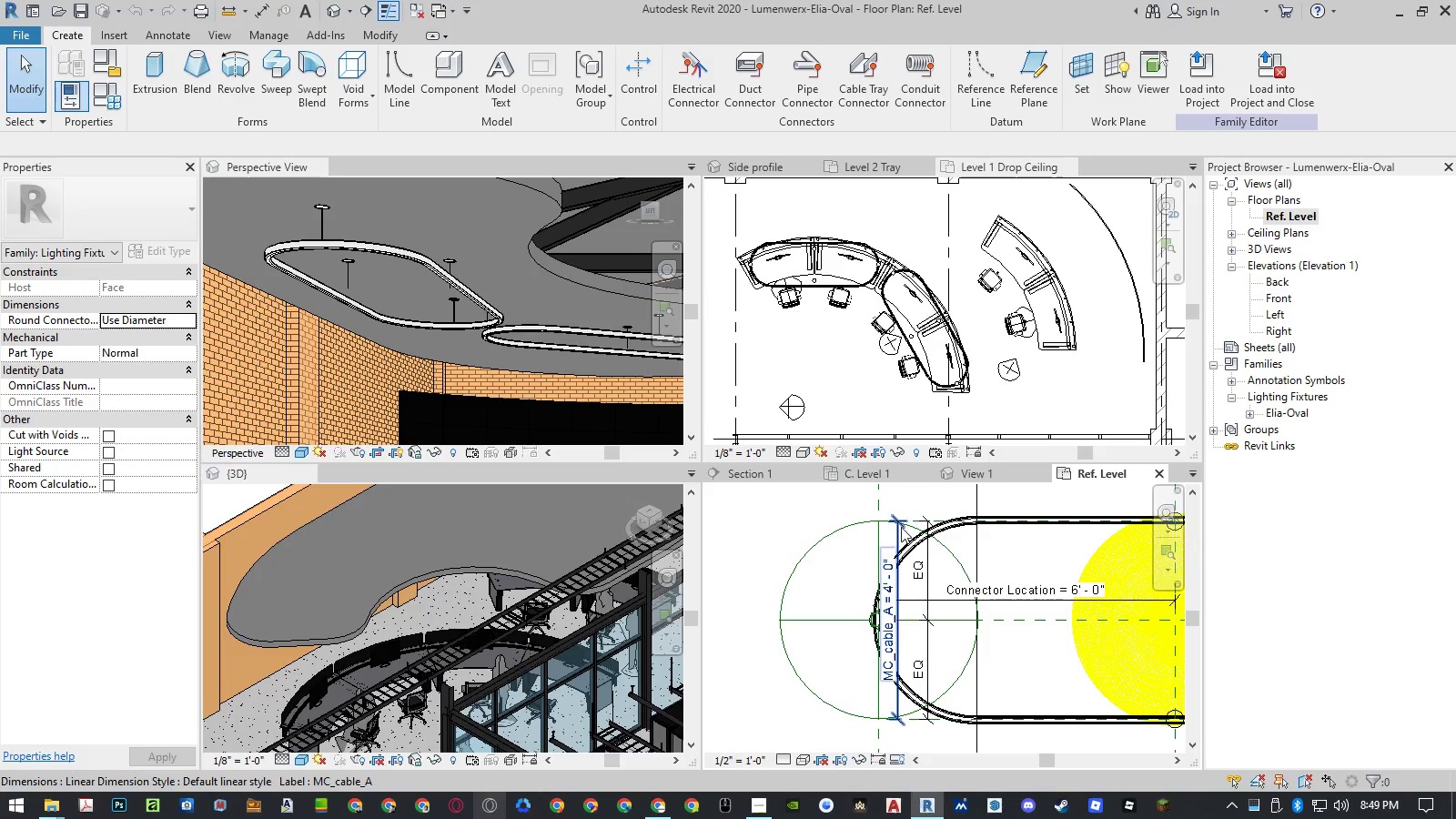 
left_click([901, 527])
 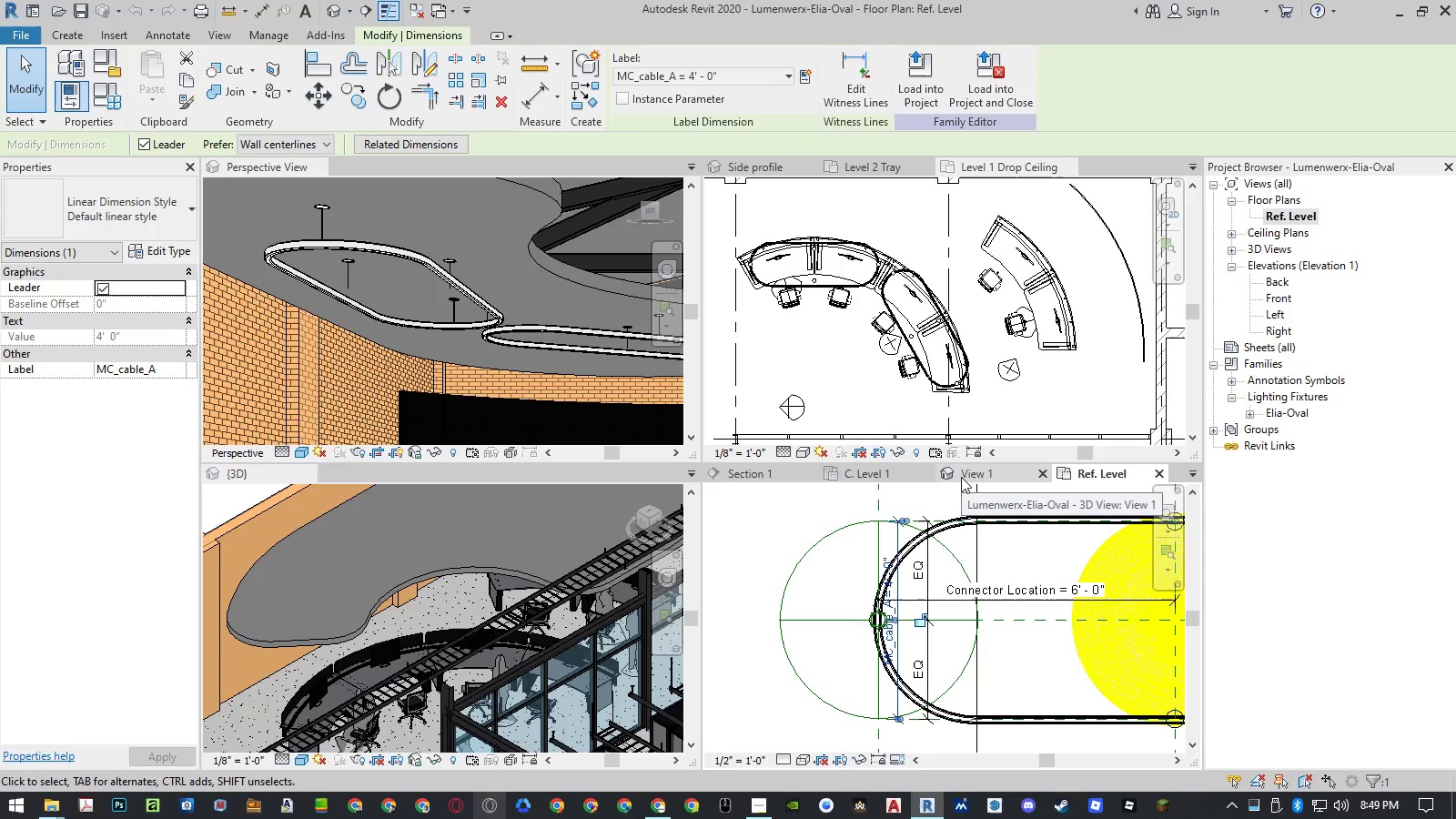 
wait(6.12)
 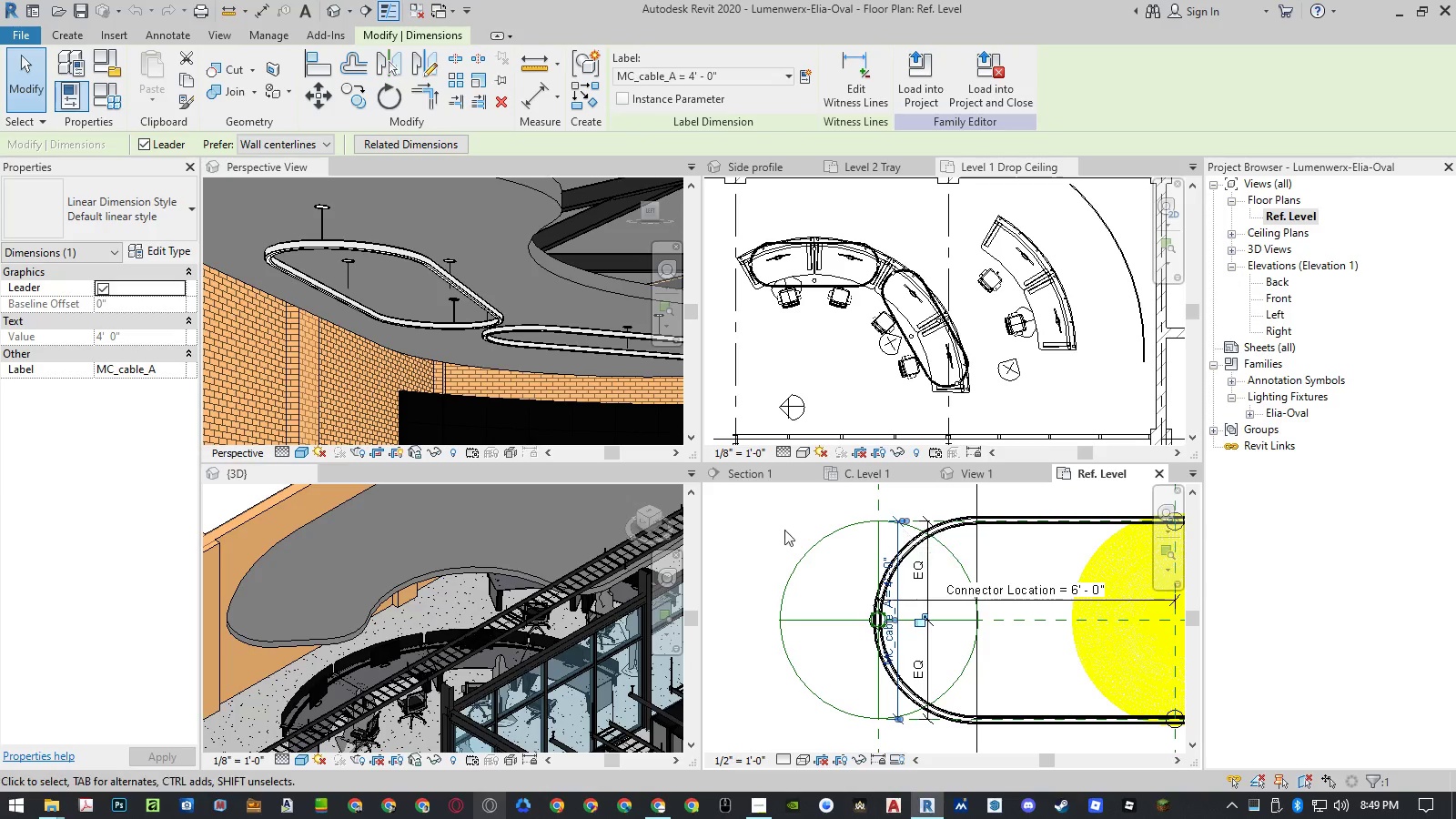 
left_click([961, 477])
 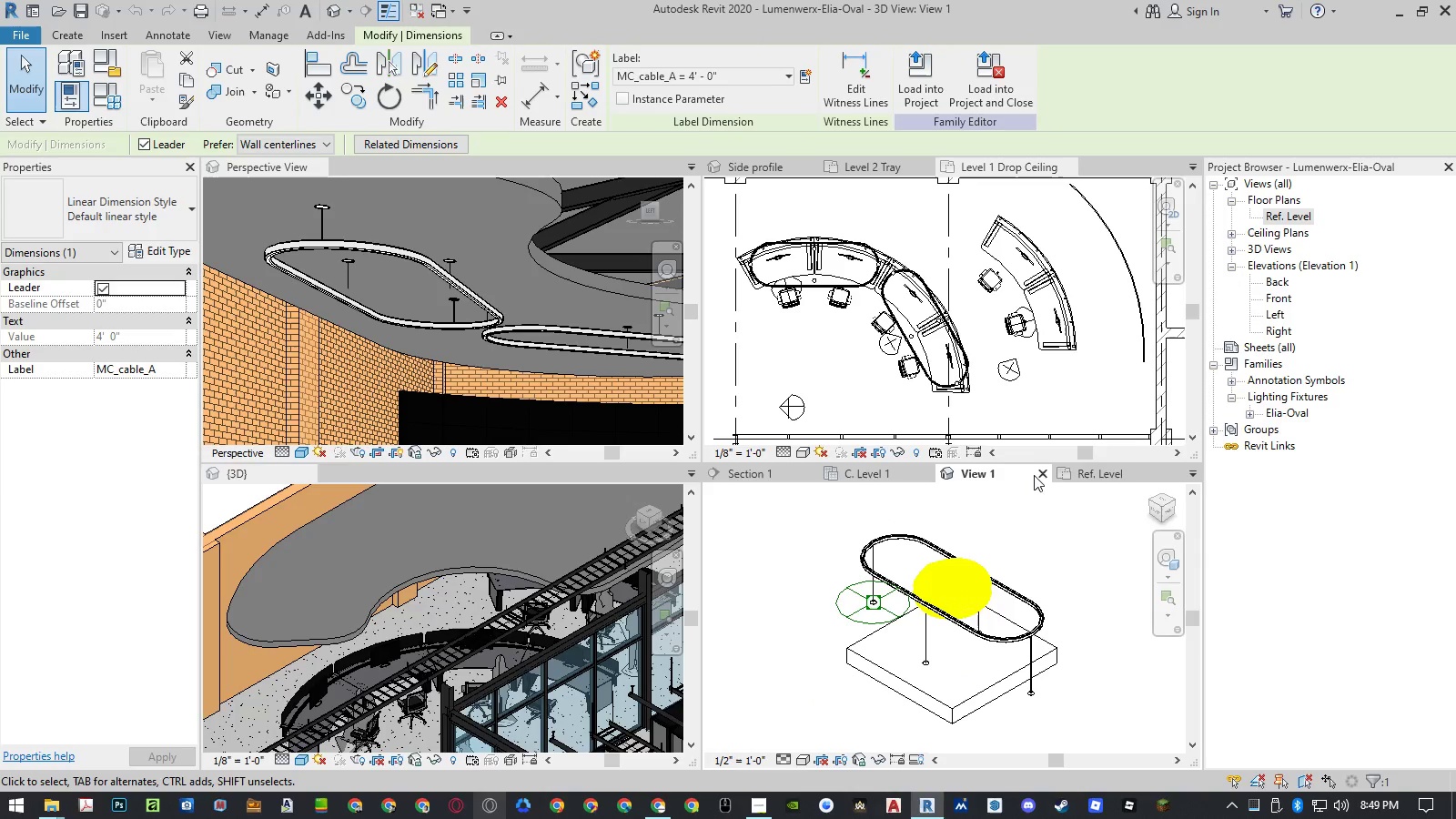 
left_click([1047, 474])
 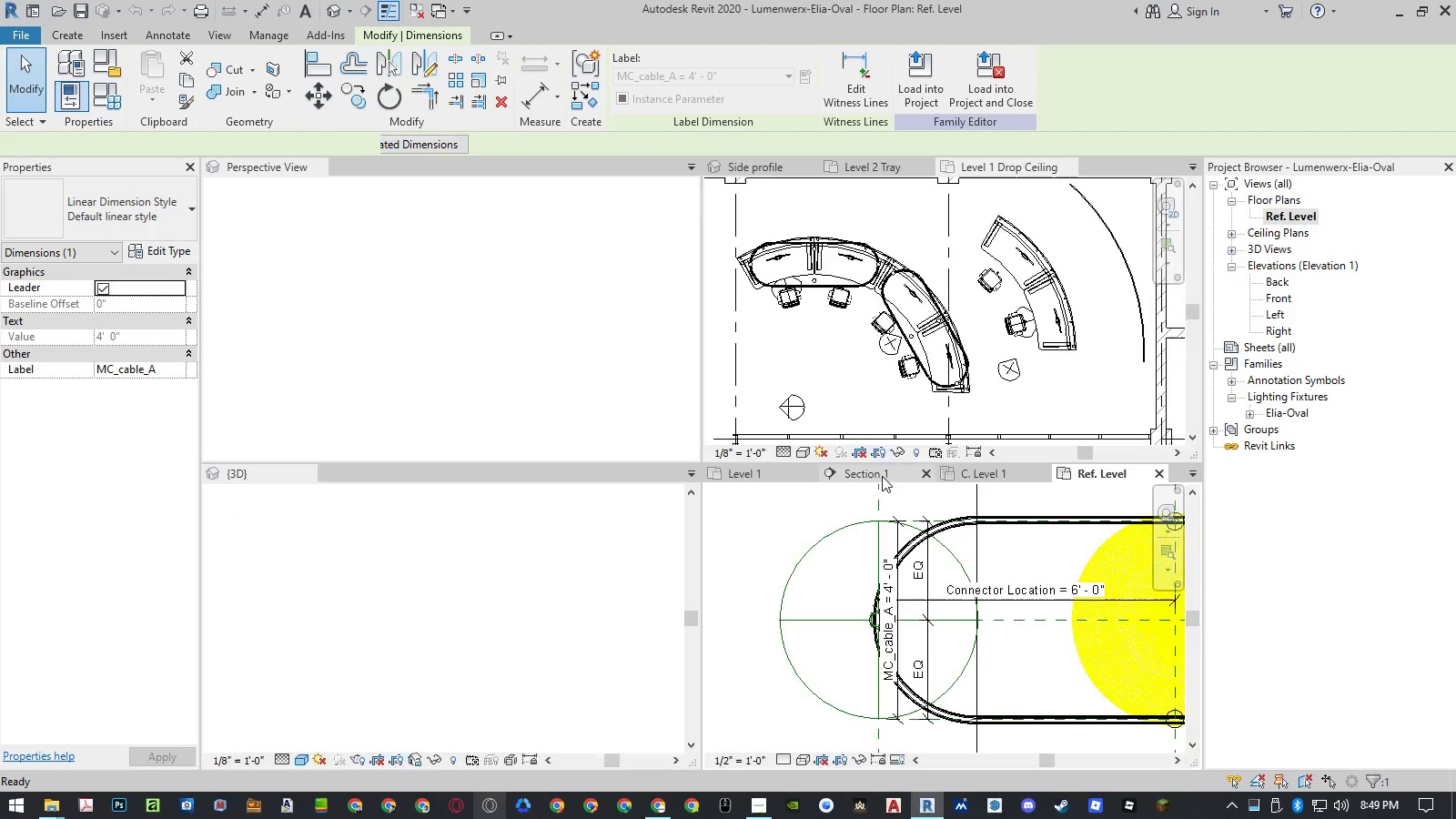 
mouse_move([943, 483])
 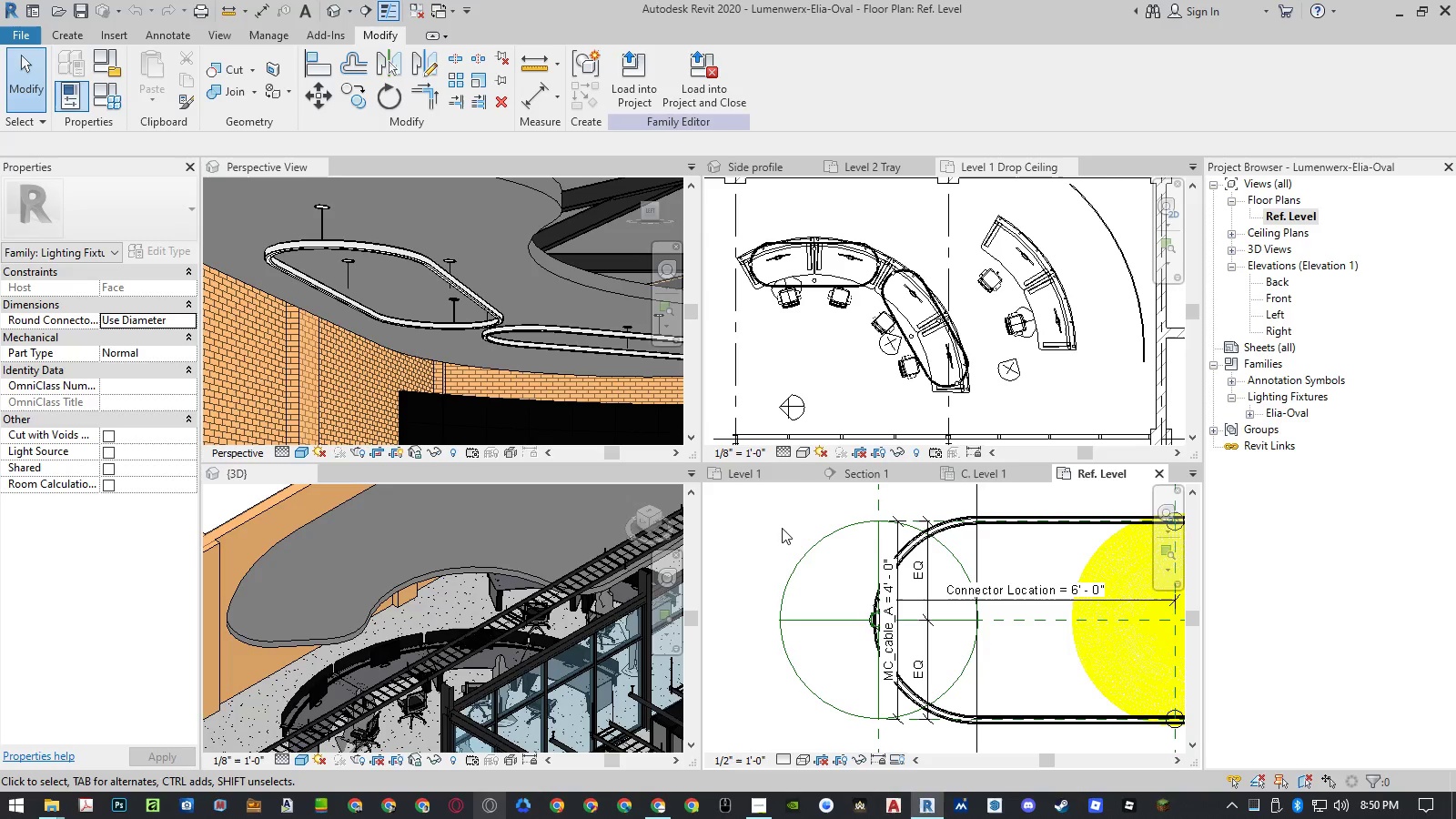 
left_click([781, 529])
 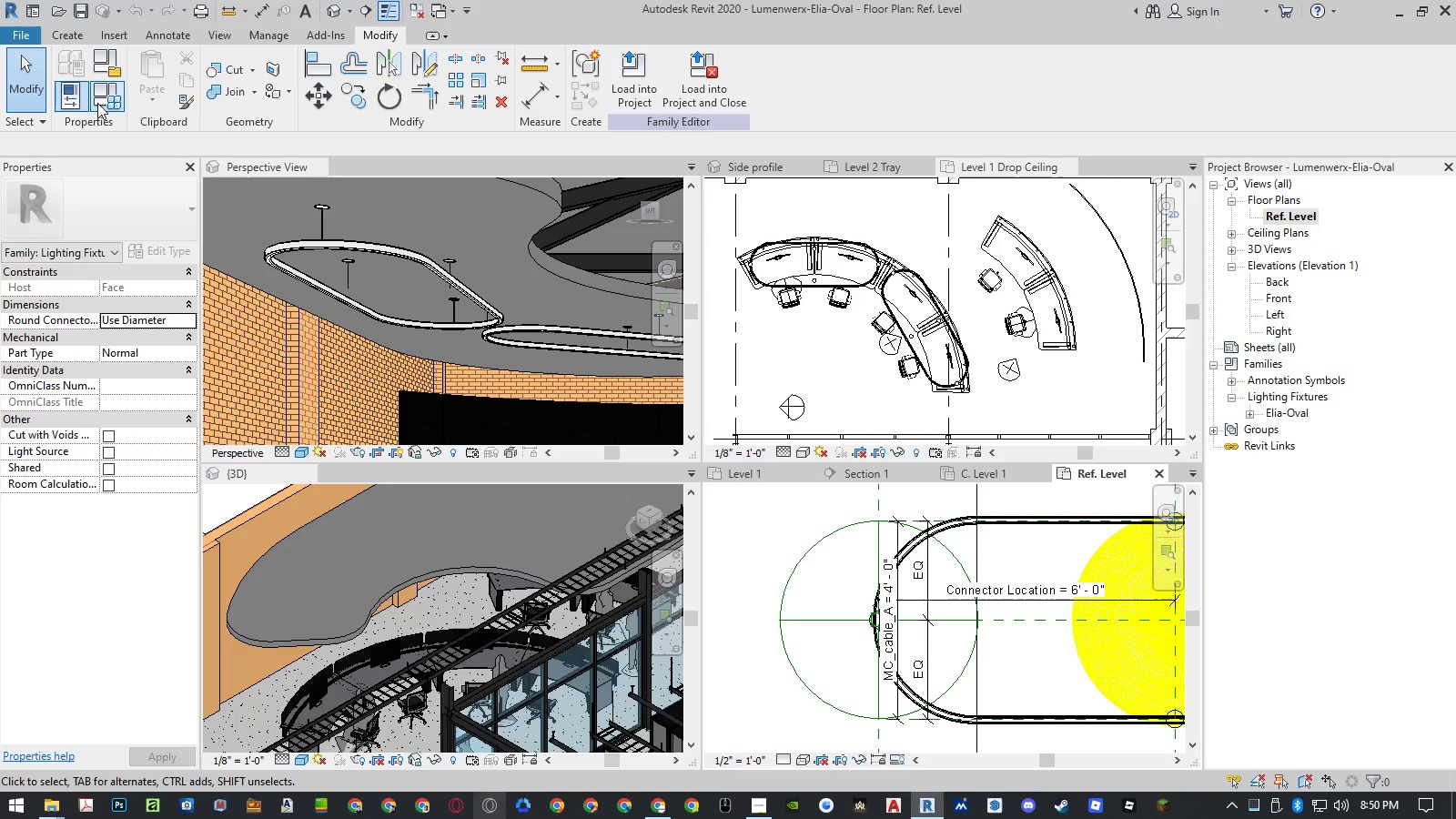 
left_click([103, 102])
 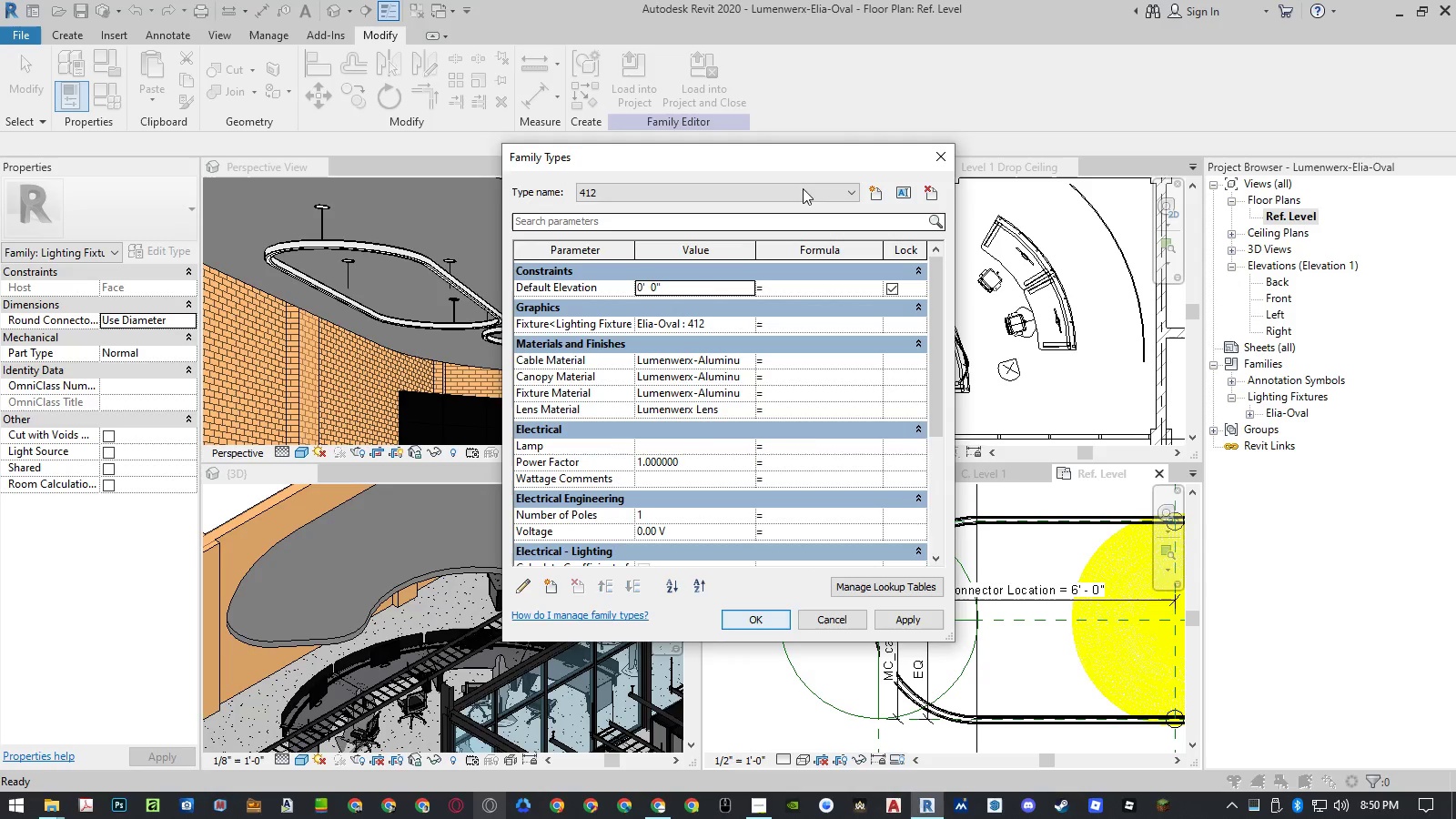 
left_click_drag(start_coordinate=[765, 156], to_coordinate=[466, 193])
 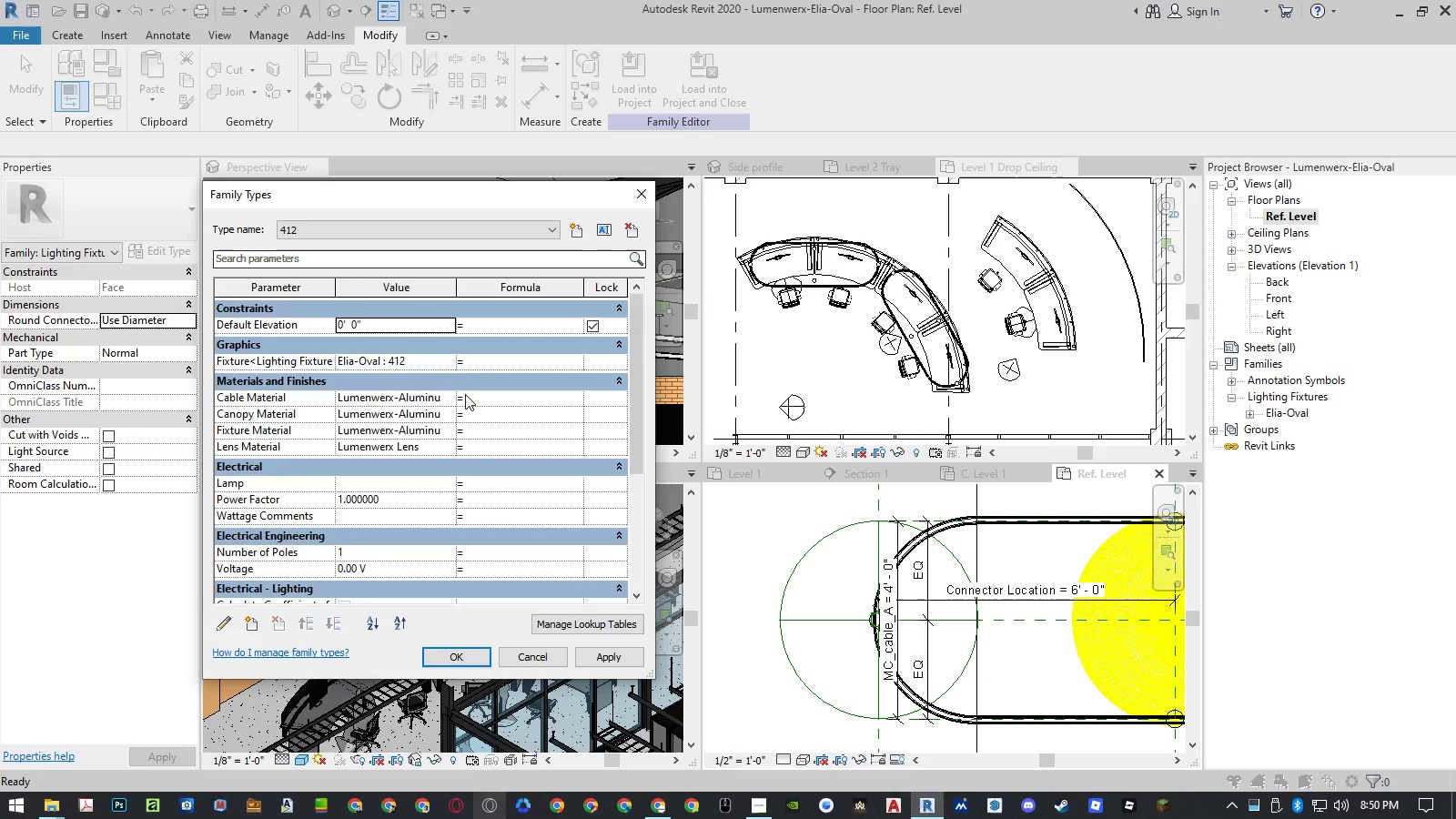 
scroll: coordinate [468, 402], scroll_direction: down, amount: 4.0
 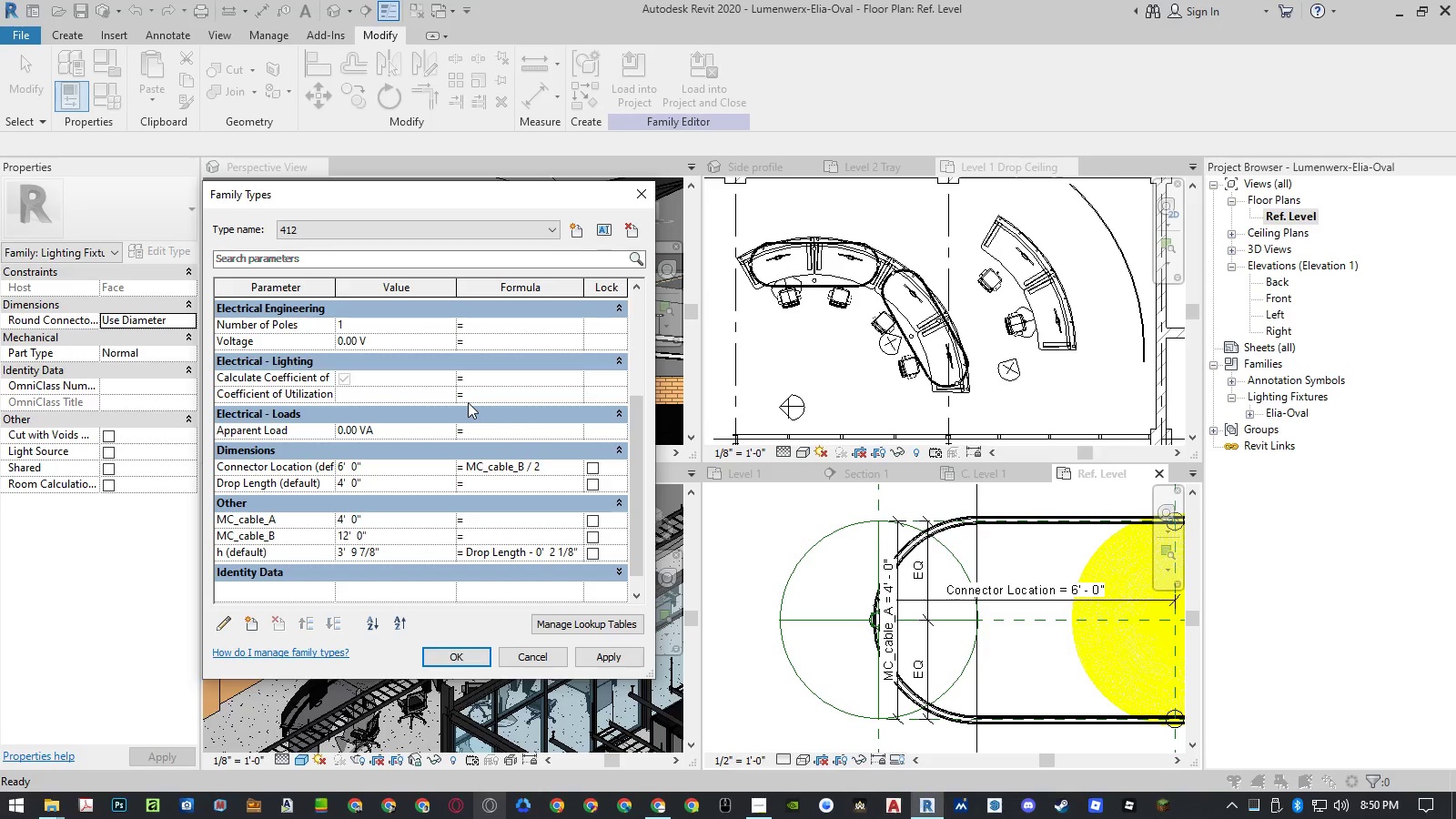 
scroll: coordinate [468, 402], scroll_direction: up, amount: 1.0
 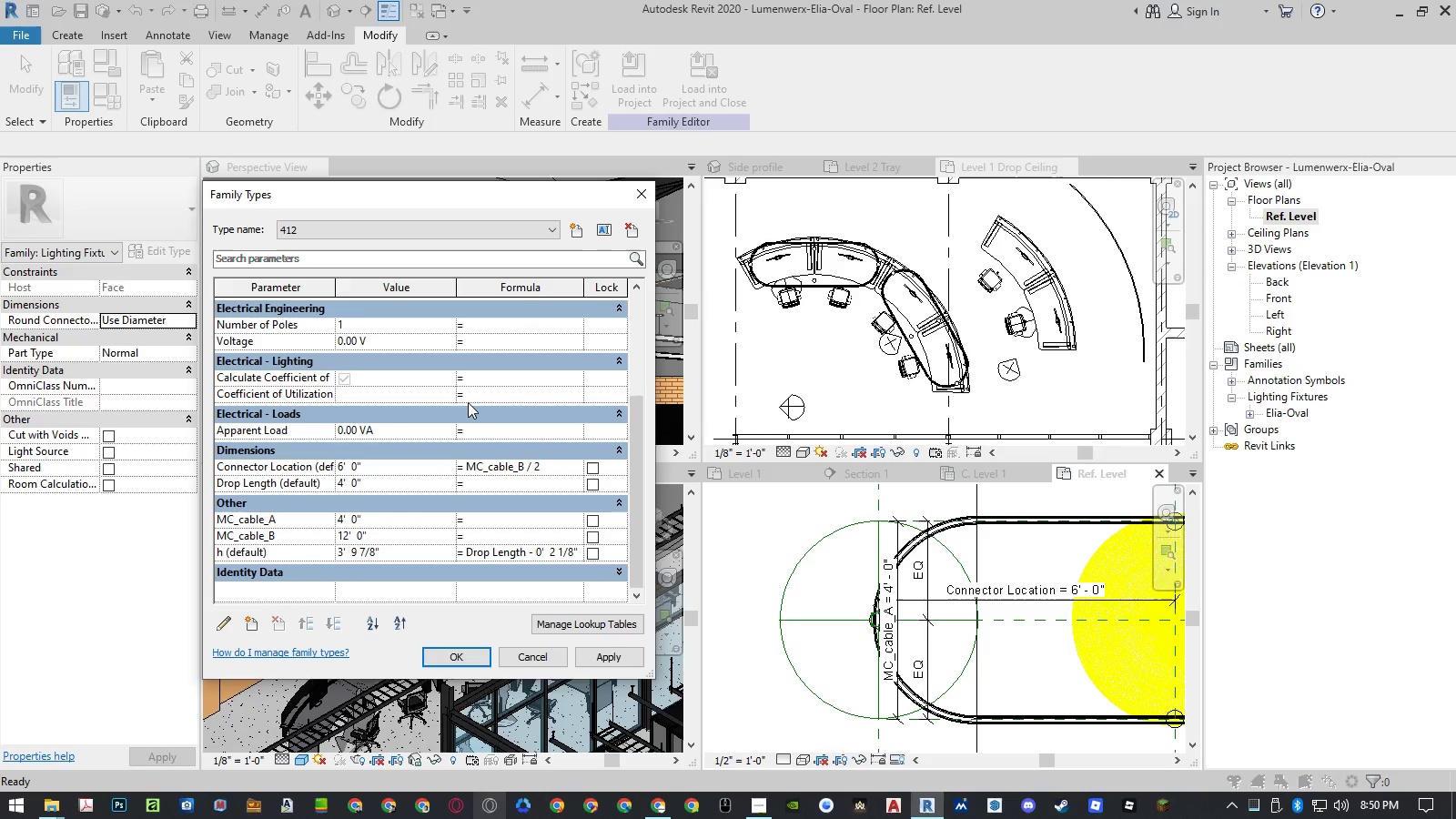 
scroll: coordinate [468, 402], scroll_direction: down, amount: 3.0
 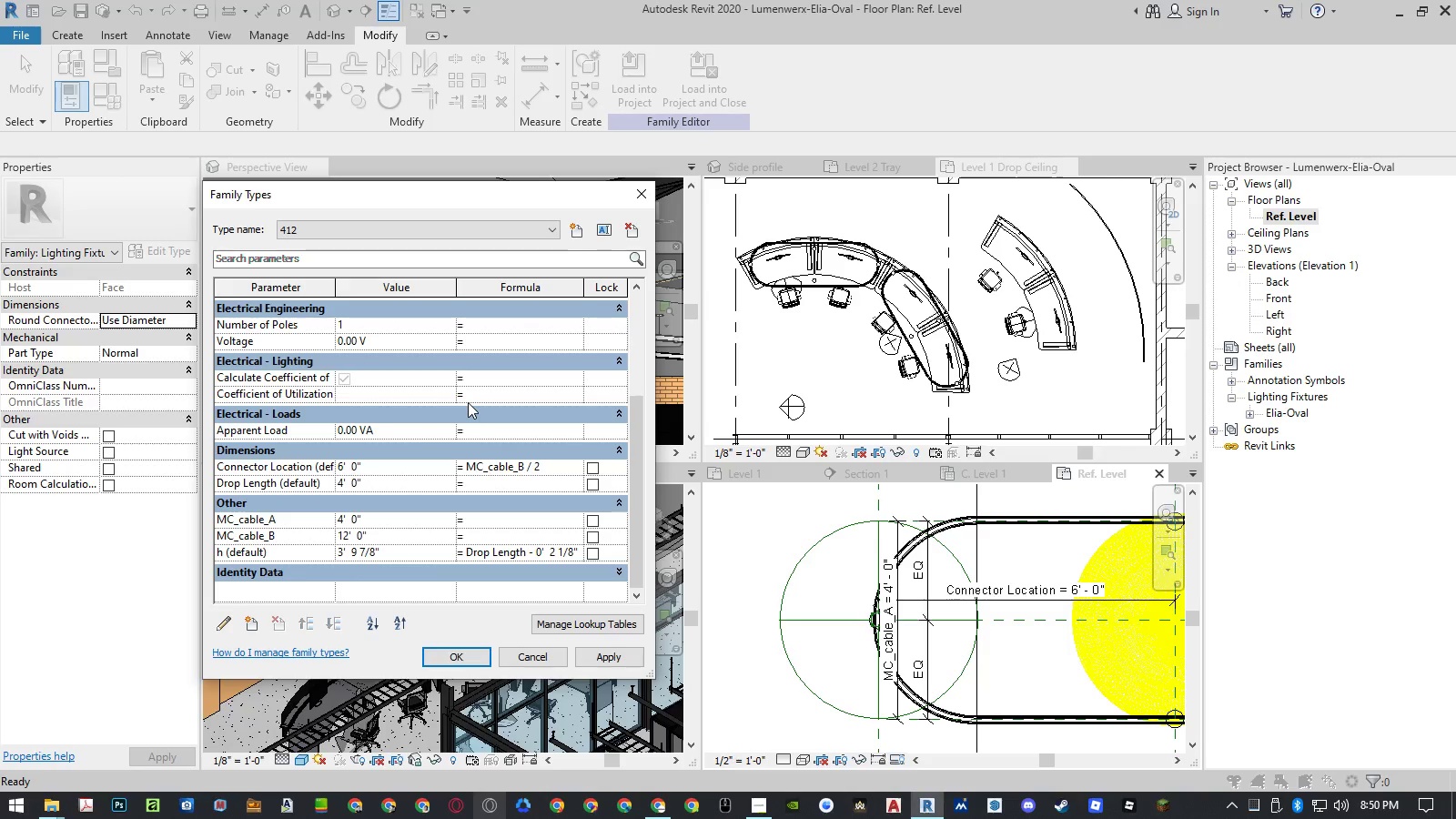 
left_click([475, 232])
 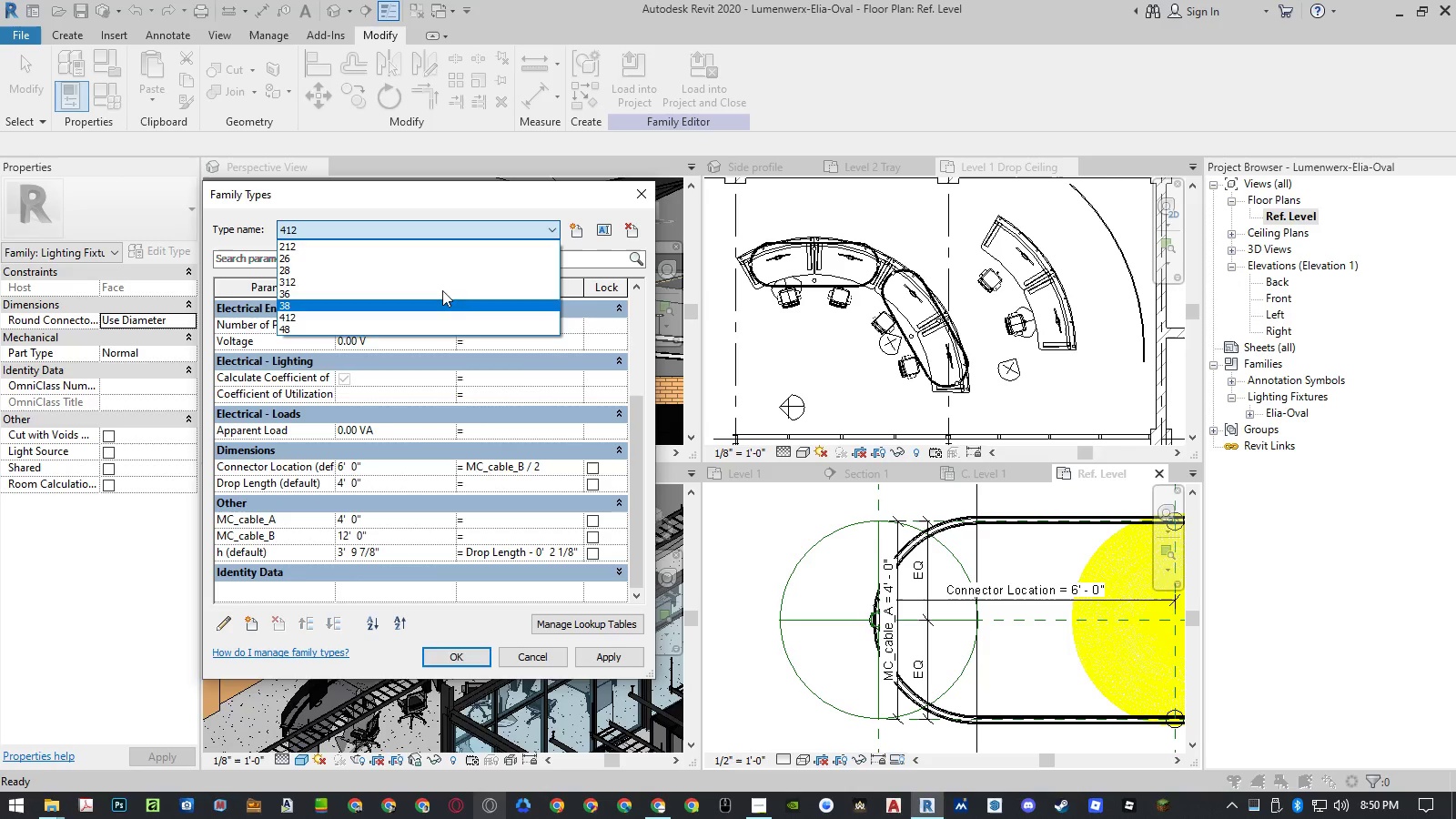 
left_click([442, 285])
 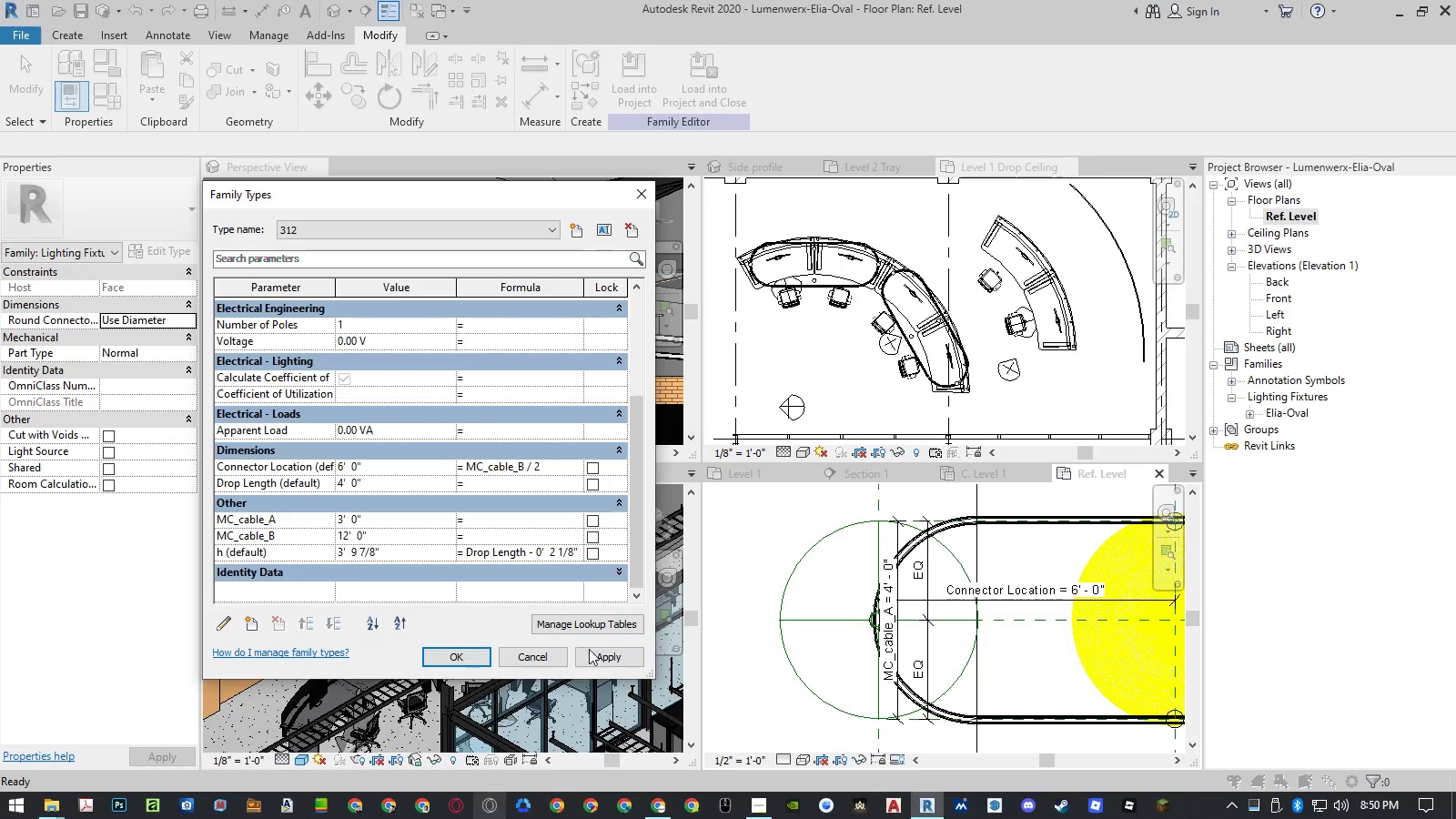 
left_click([603, 656])
 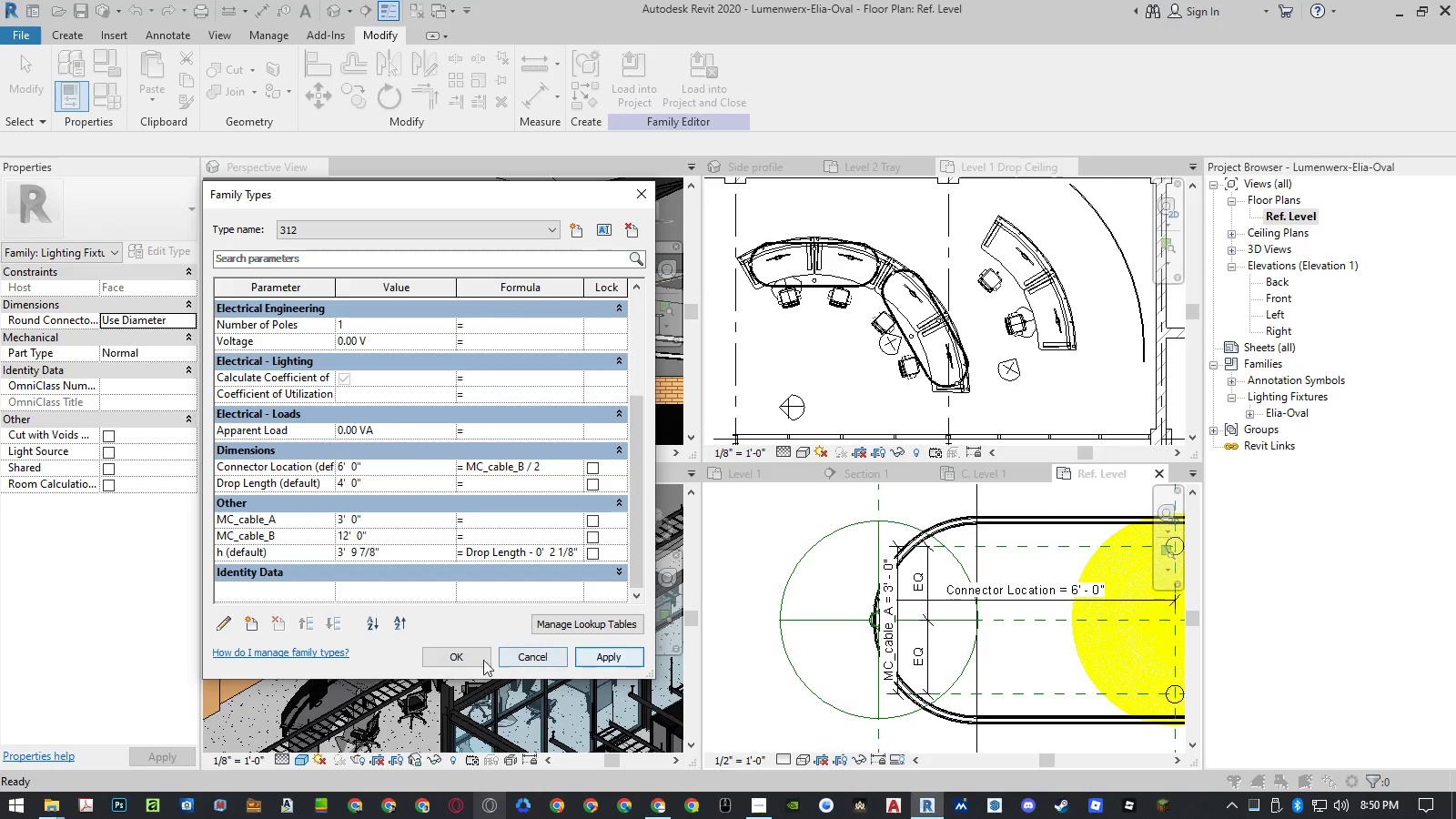 
left_click([480, 660])
 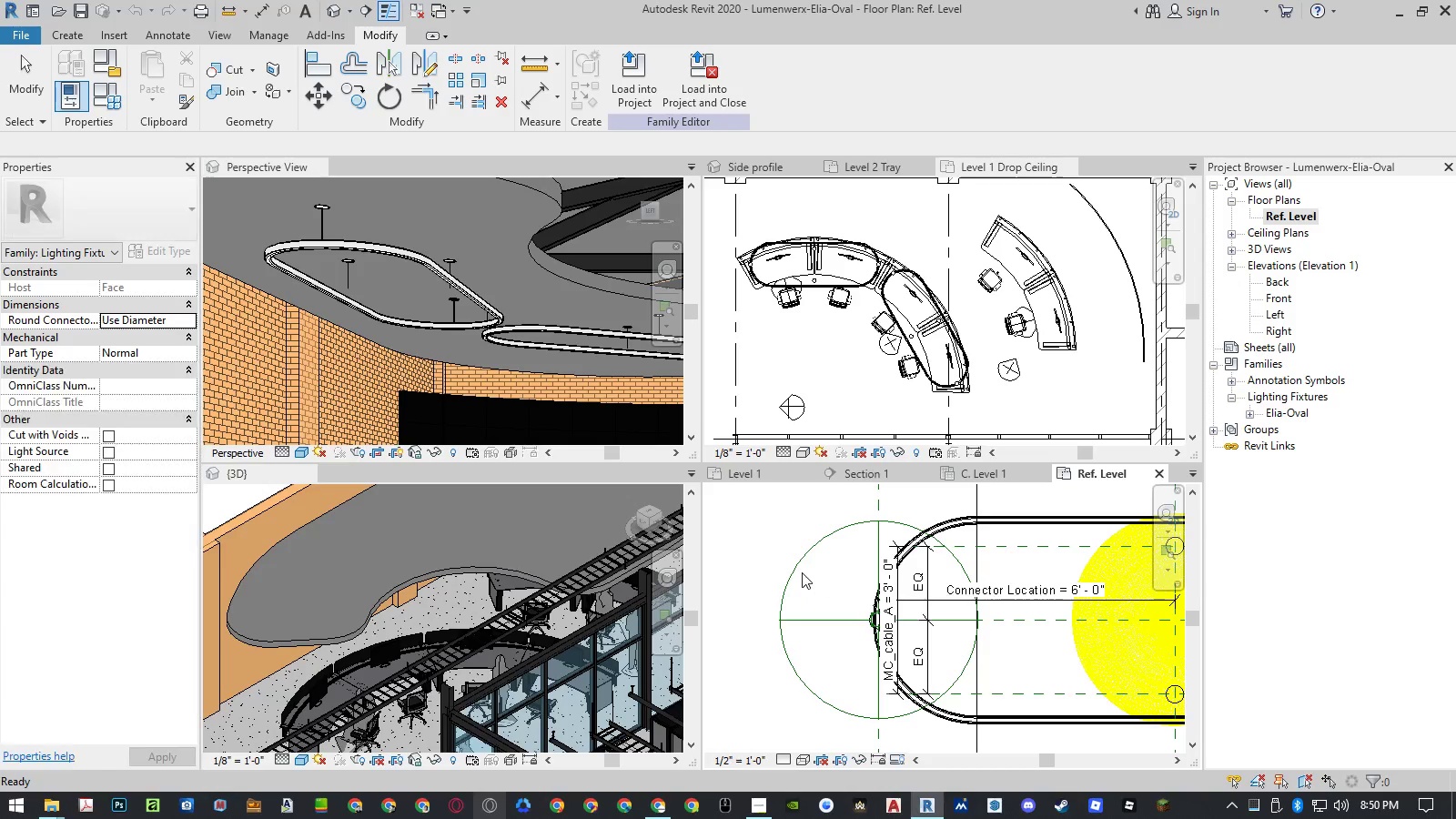 
scroll: coordinate [791, 571], scroll_direction: down, amount: 5.0
 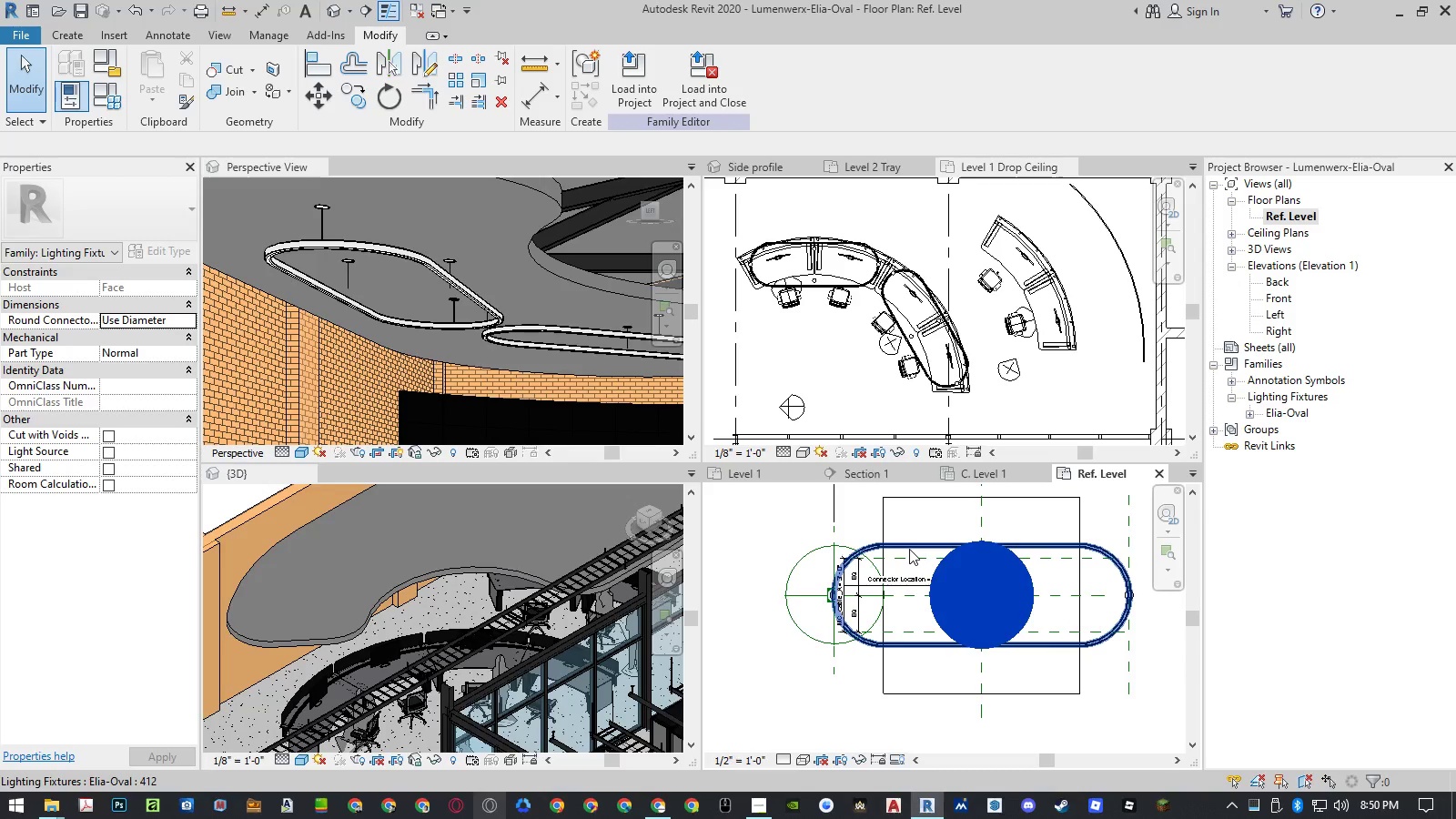 
left_click([910, 549])
 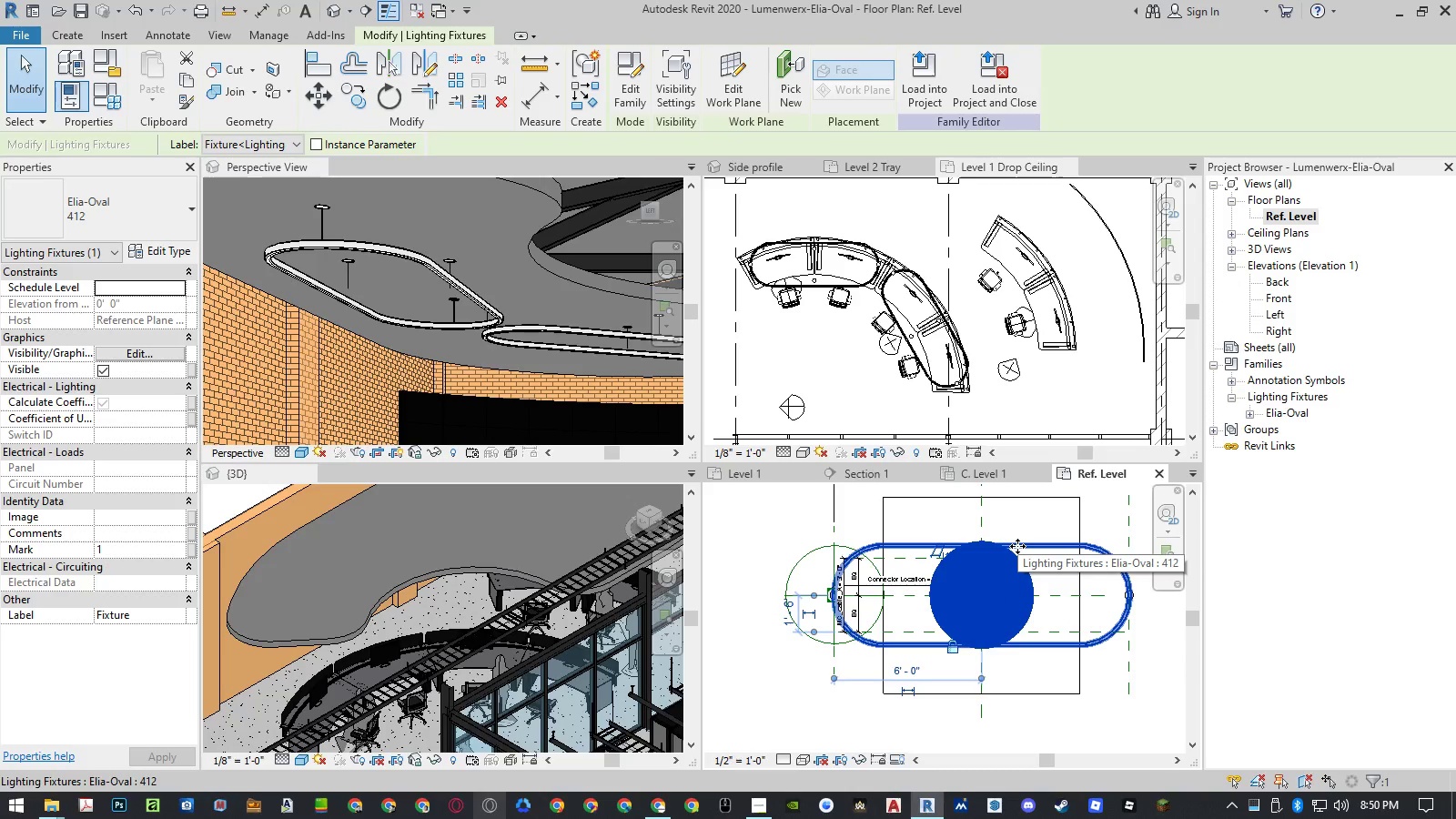 
wait(9.42)
 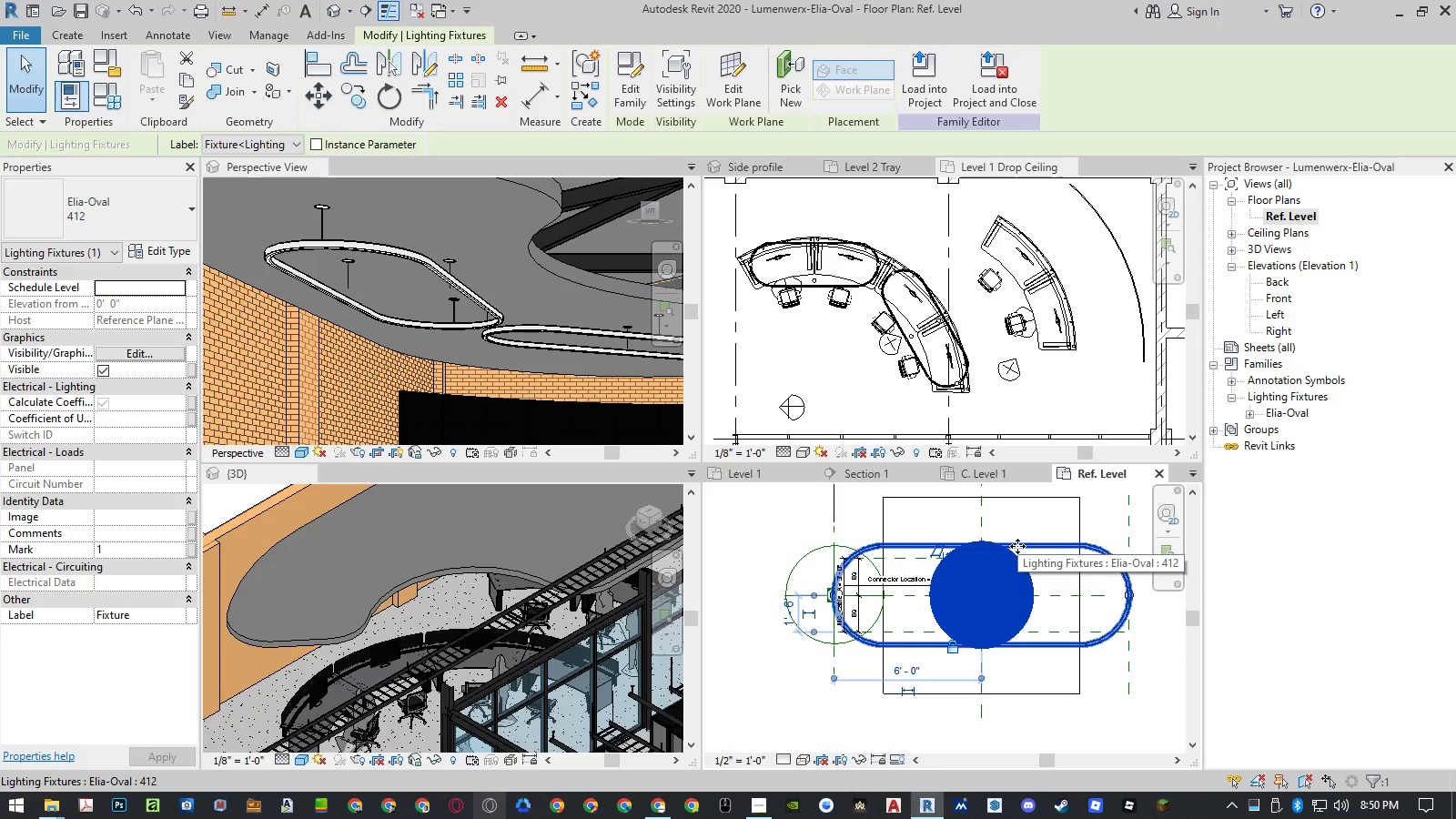 
left_click([1229, 382])
 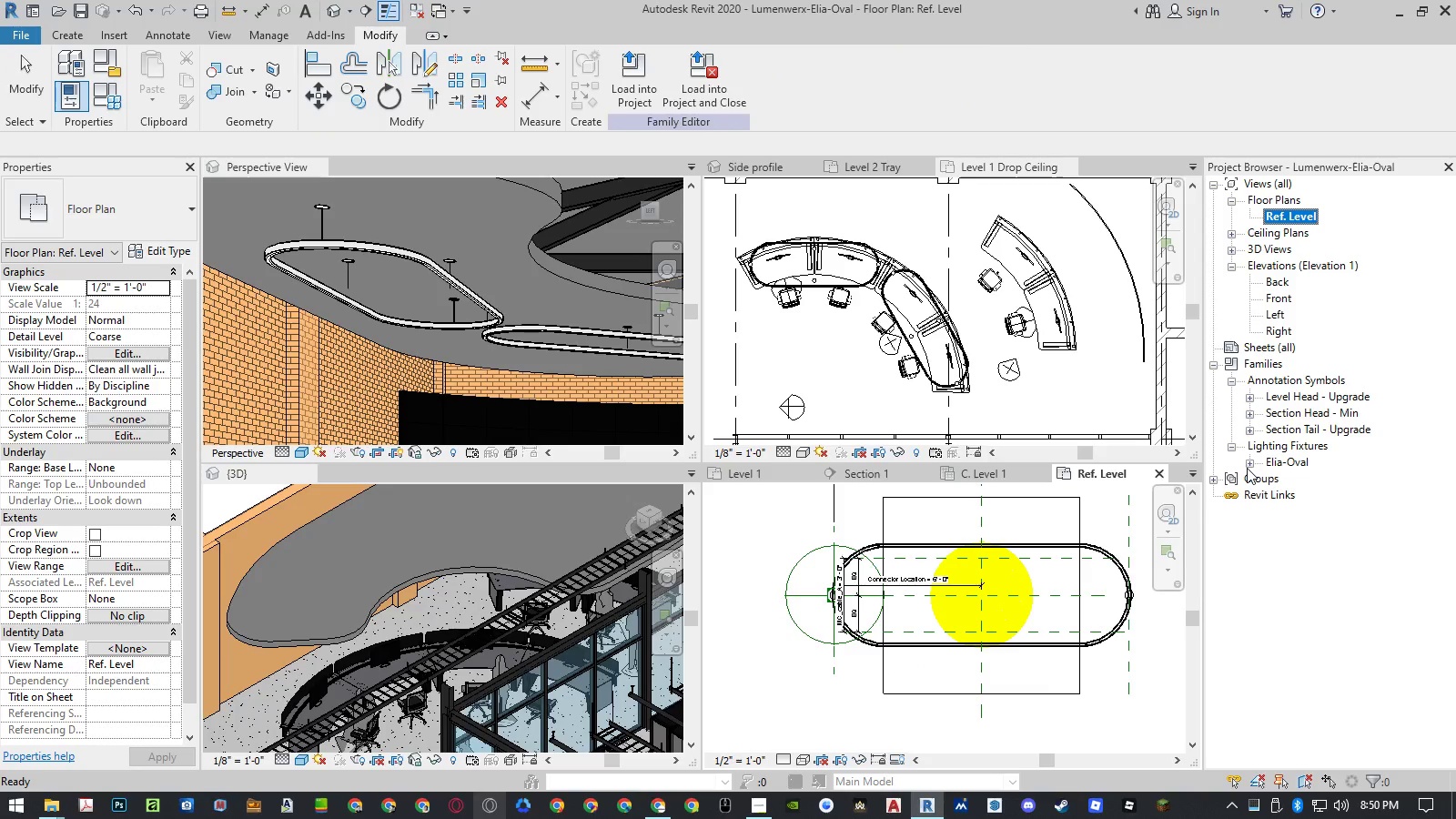 
left_click([1247, 467])
 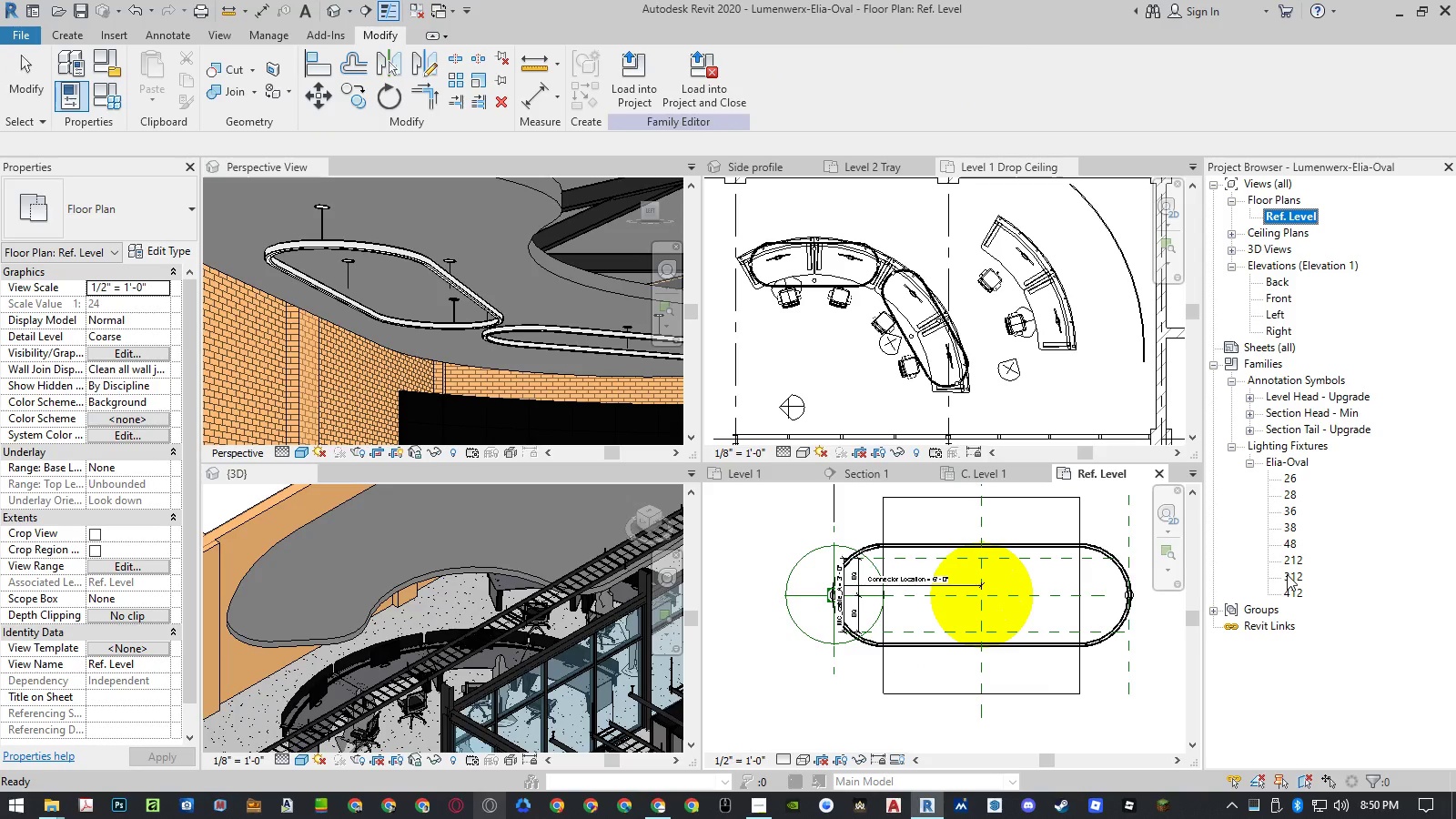 
double_click([1287, 574])
 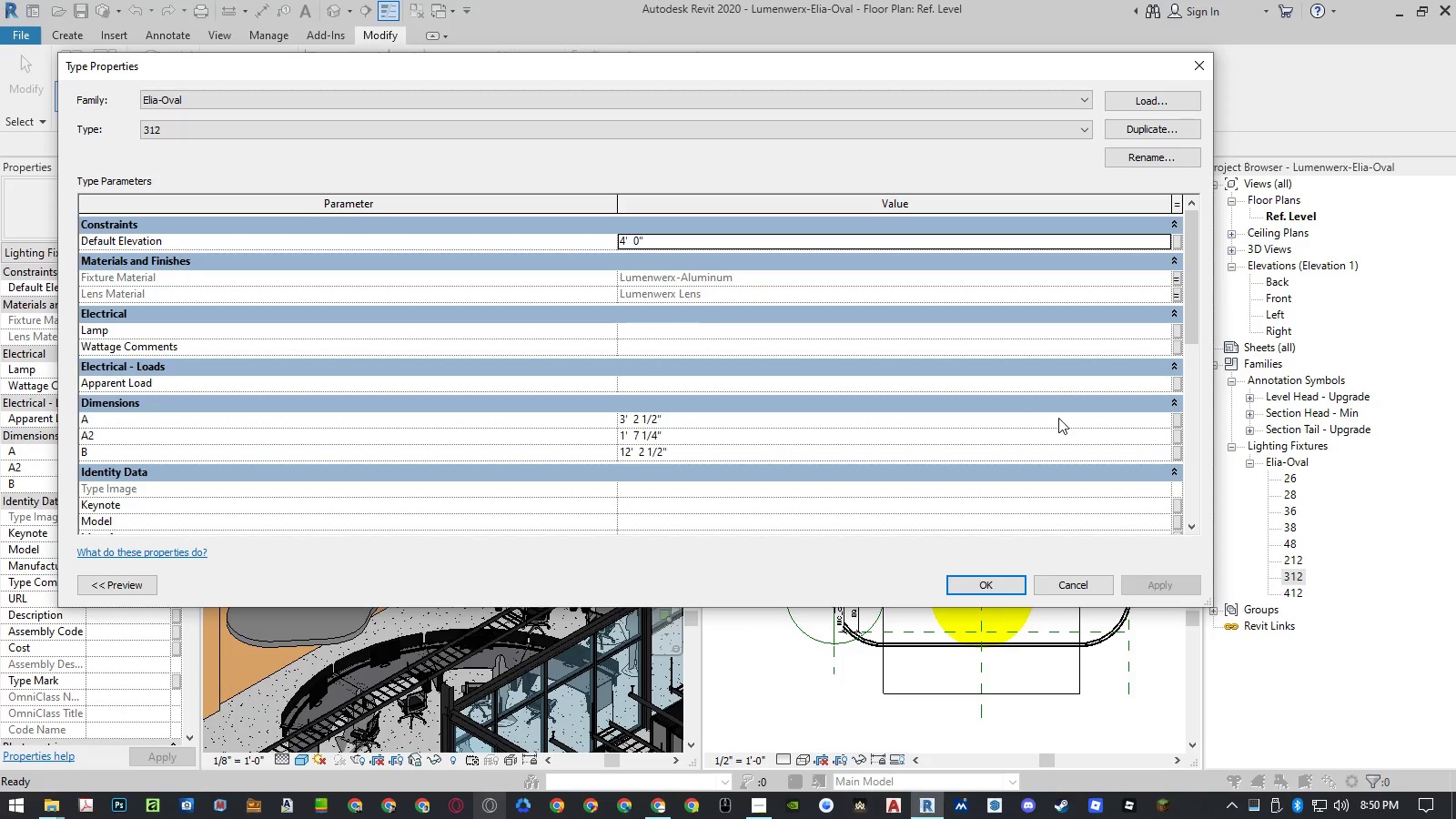 
wait(5.66)
 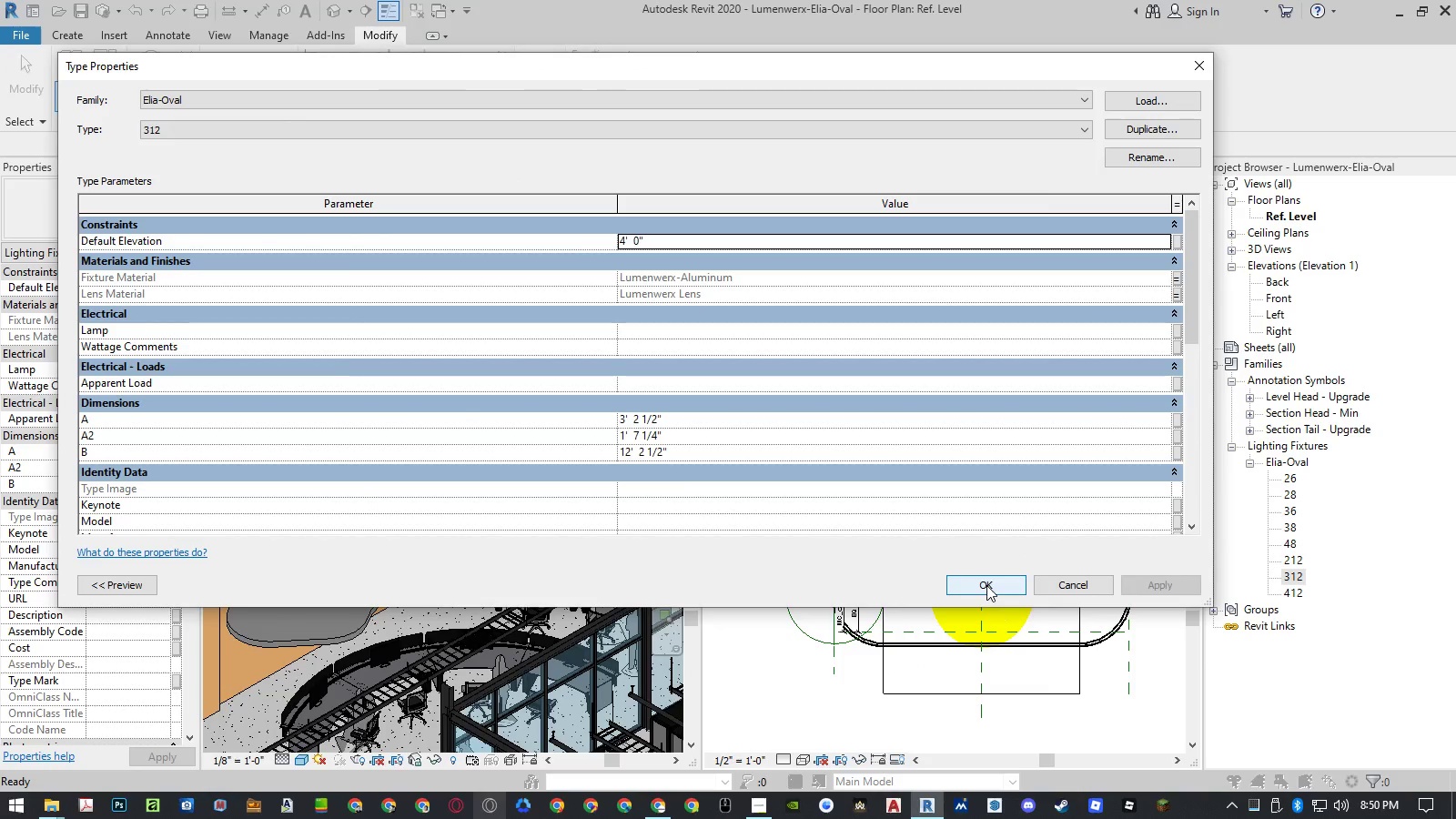 
left_click([1177, 421])
 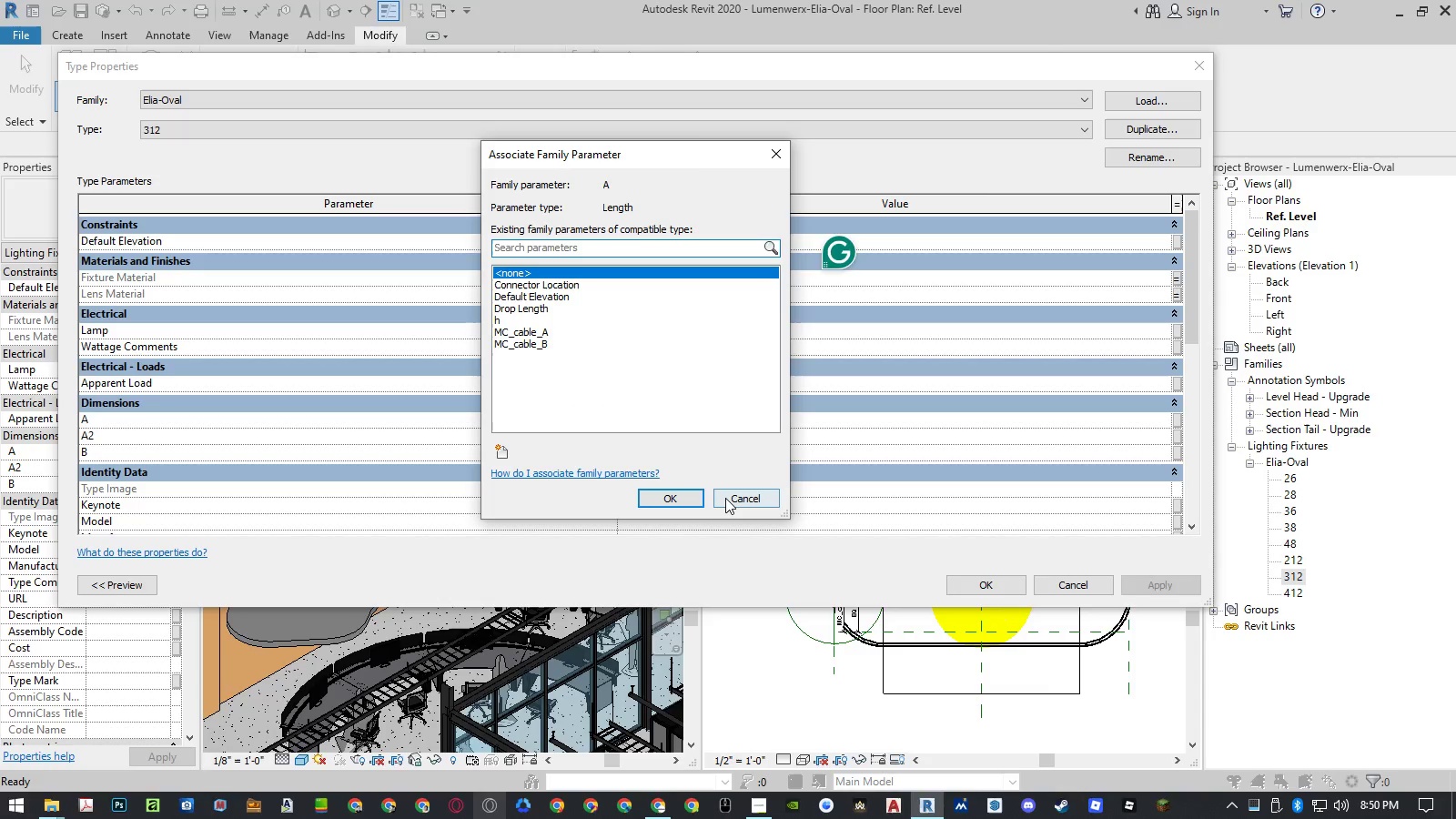 
left_click([726, 498])
 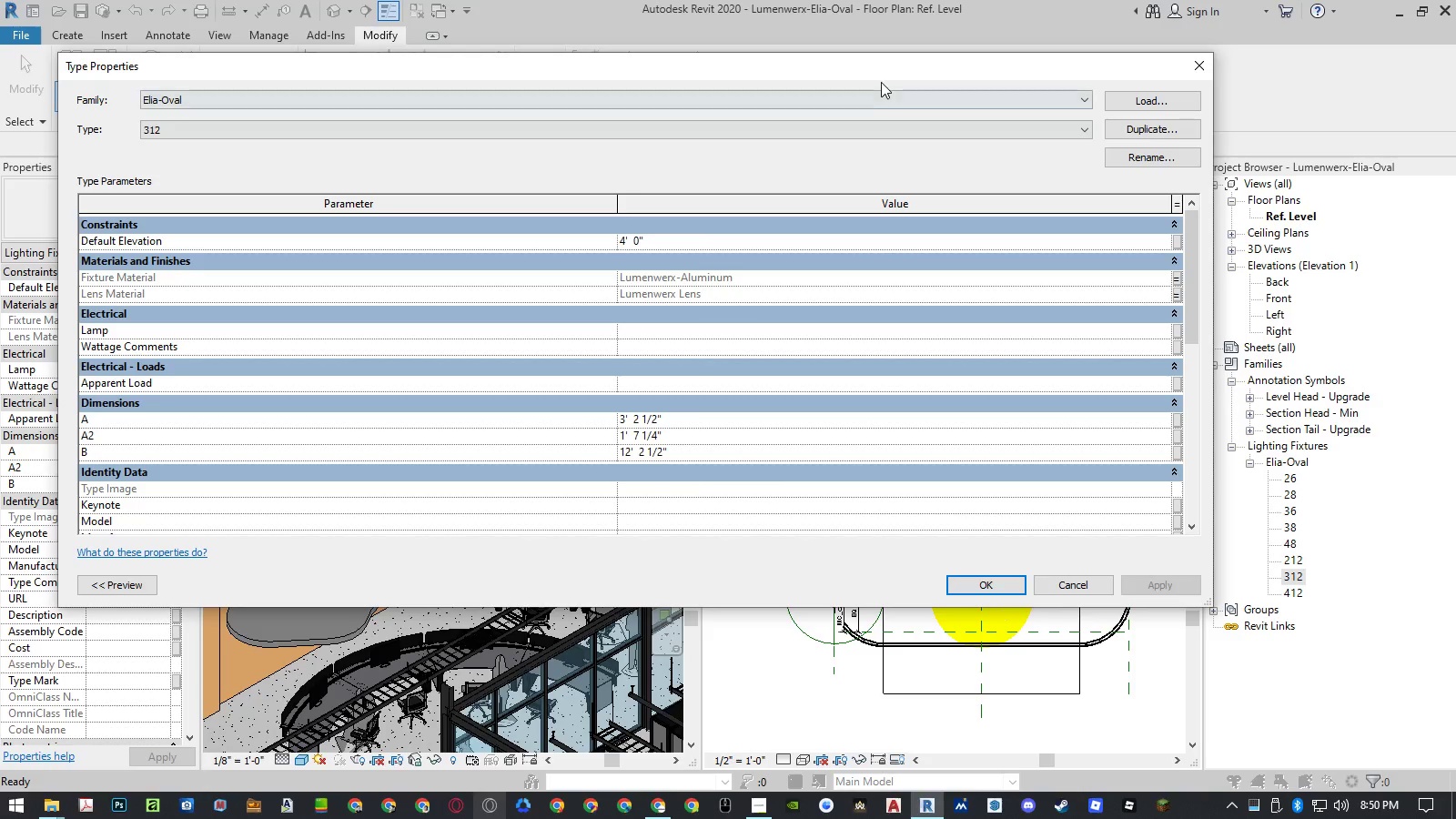 
left_click_drag(start_coordinate=[881, 79], to_coordinate=[678, 40])
 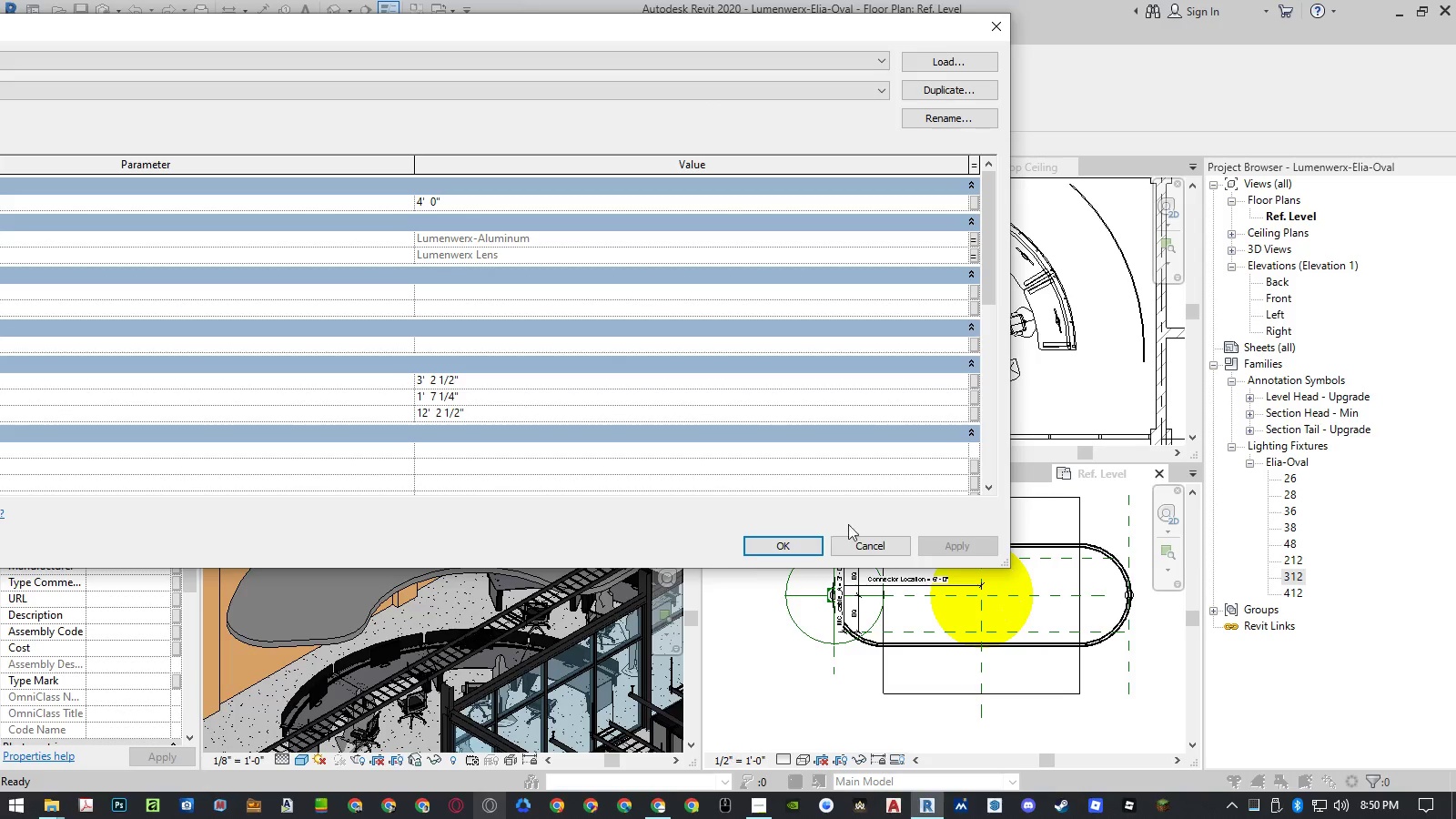 
left_click([871, 541])
 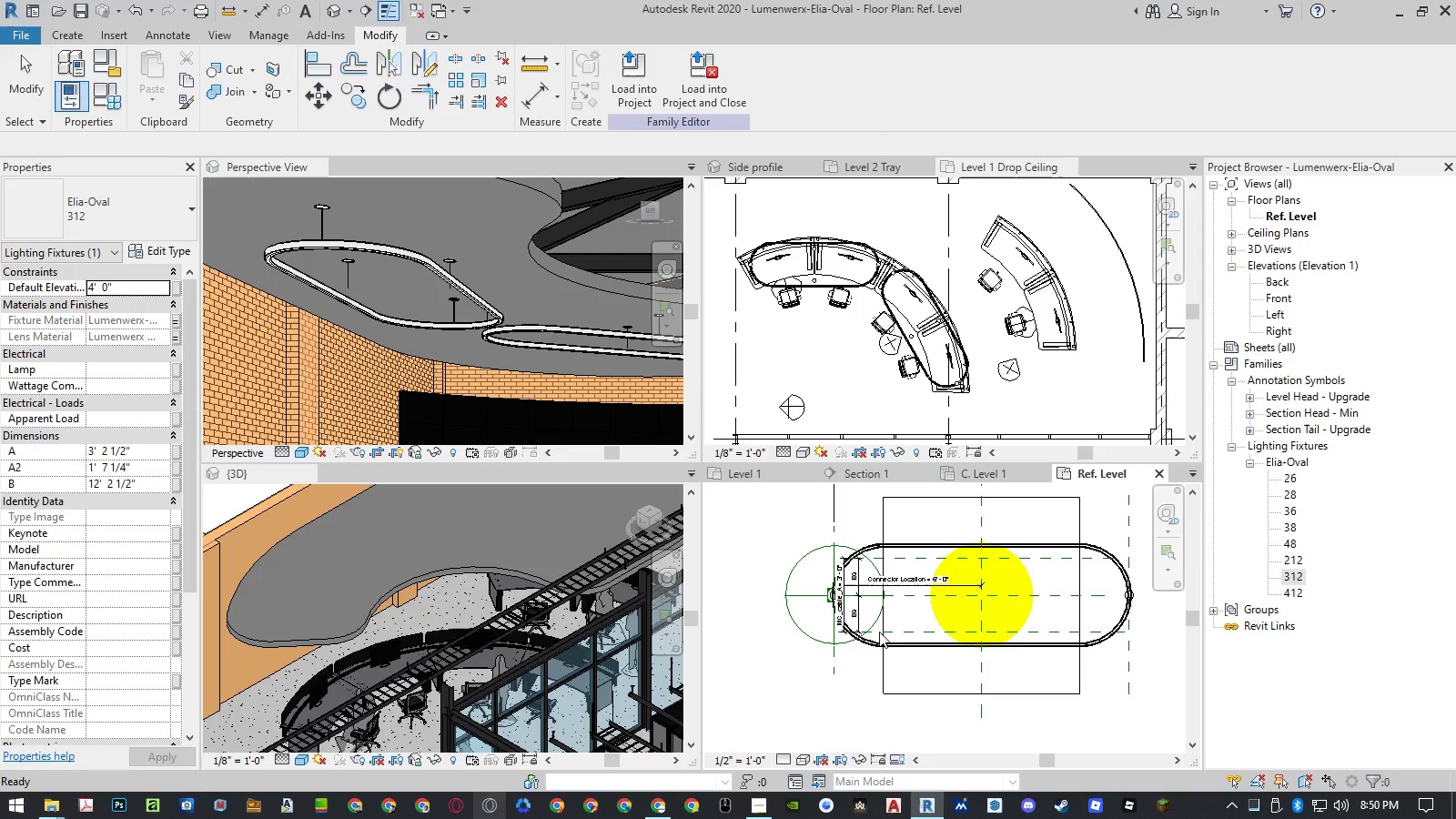 
scroll: coordinate [874, 615], scroll_direction: up, amount: 5.0
 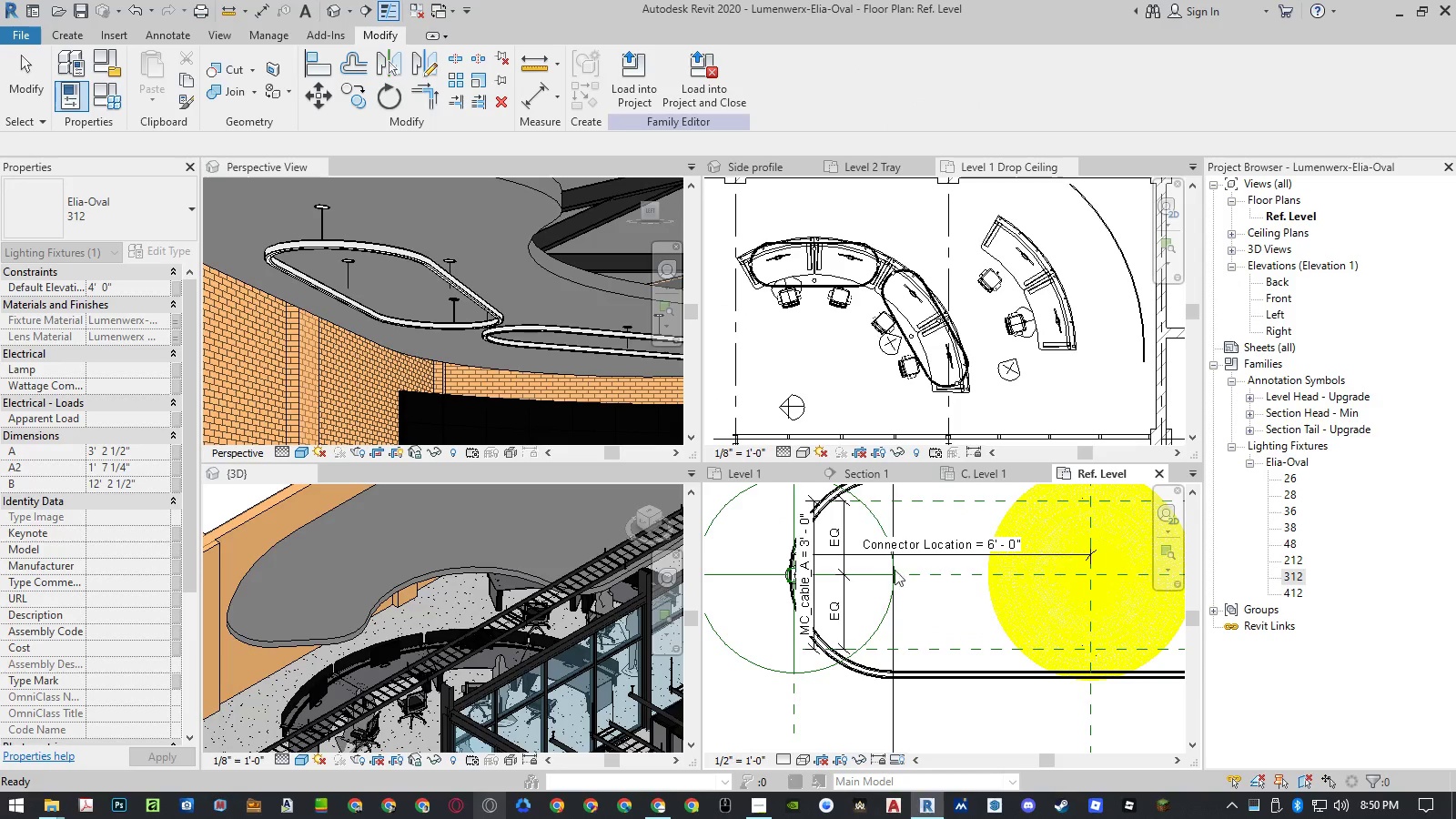 
scroll: coordinate [804, 624], scroll_direction: down, amount: 9.0
 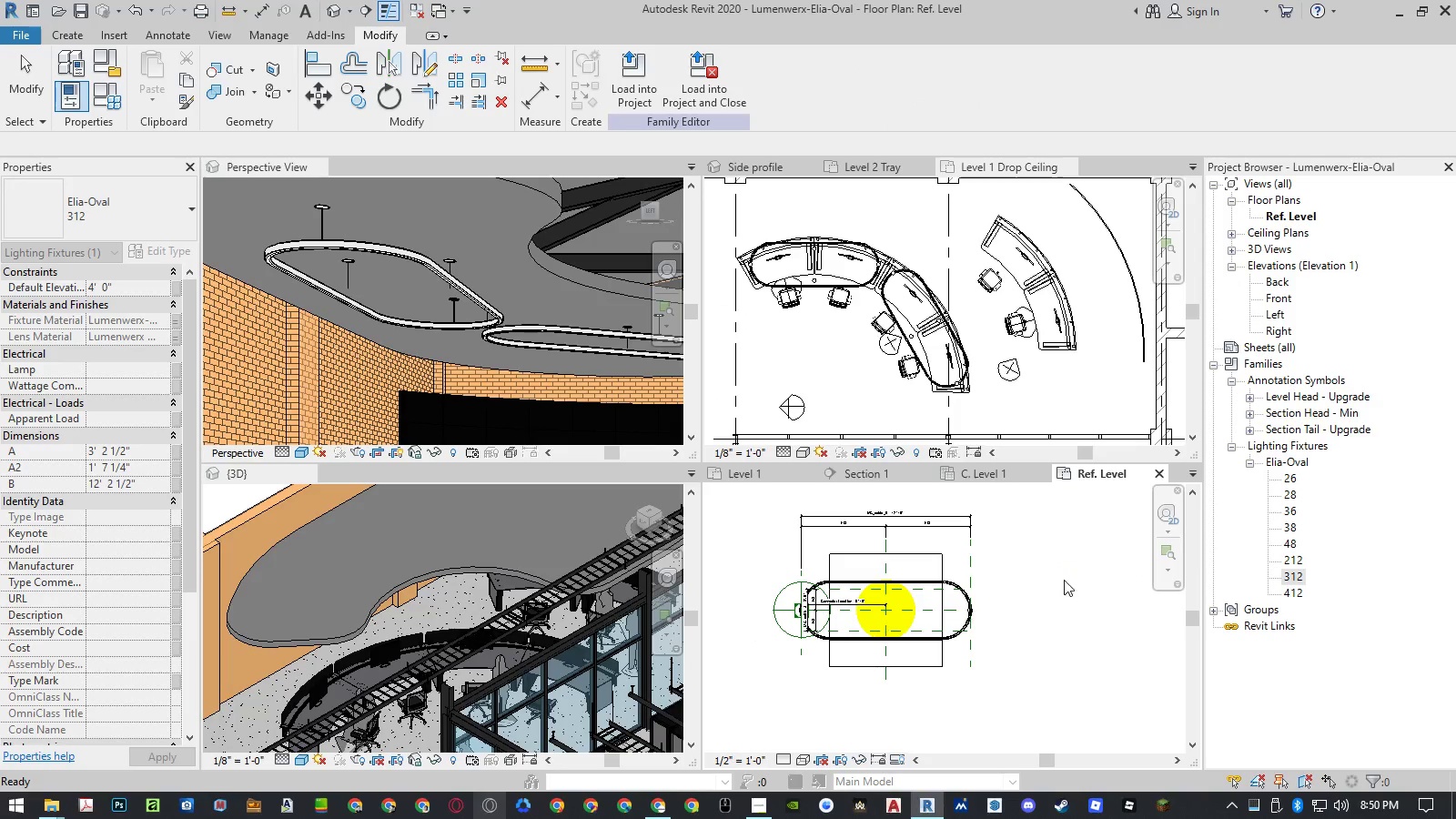 
left_click([1069, 577])
 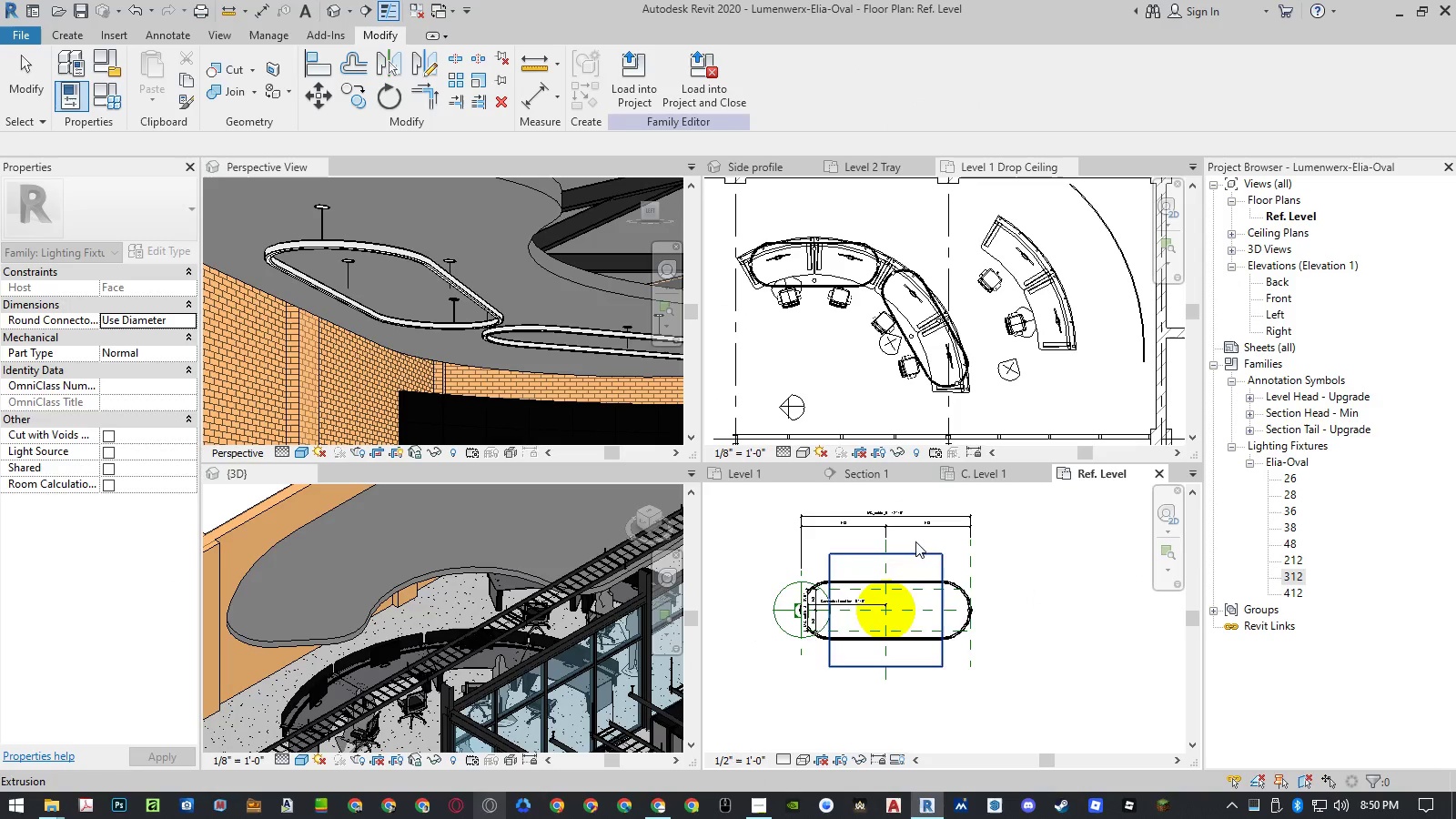 
scroll: coordinate [897, 528], scroll_direction: up, amount: 6.0
 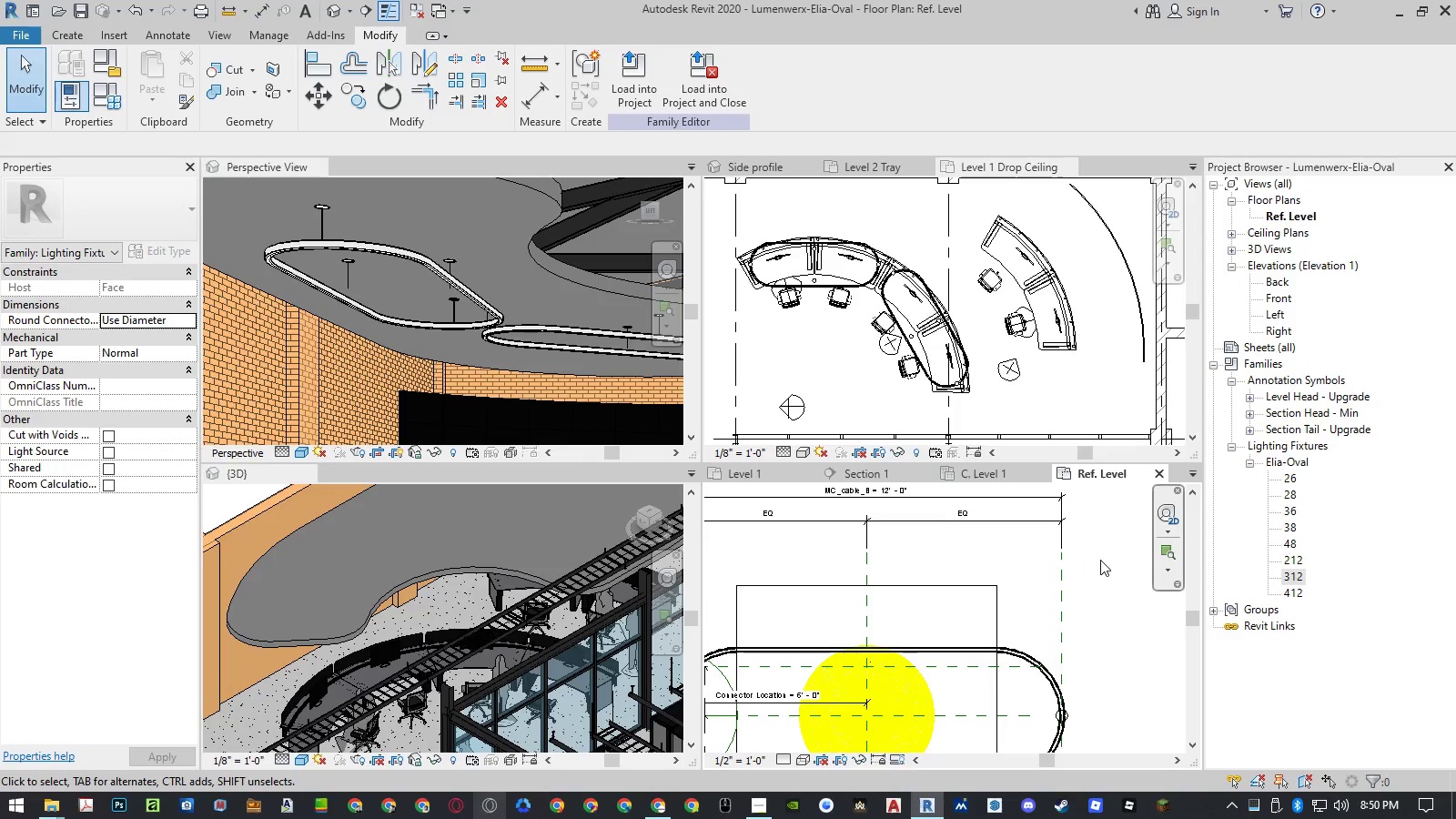 
scroll: coordinate [1108, 560], scroll_direction: down, amount: 4.0
 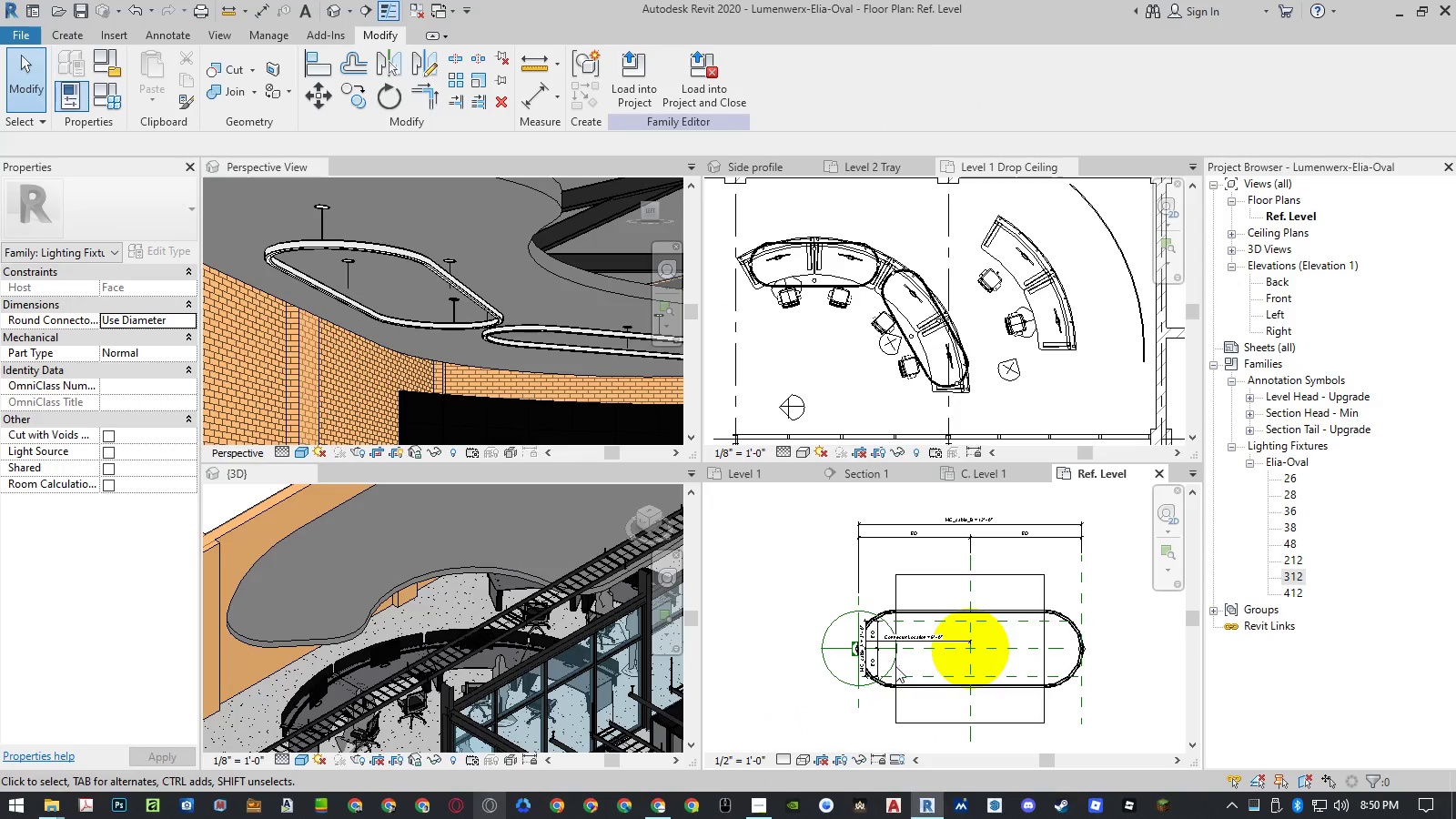 
scroll: coordinate [895, 666], scroll_direction: up, amount: 5.0
 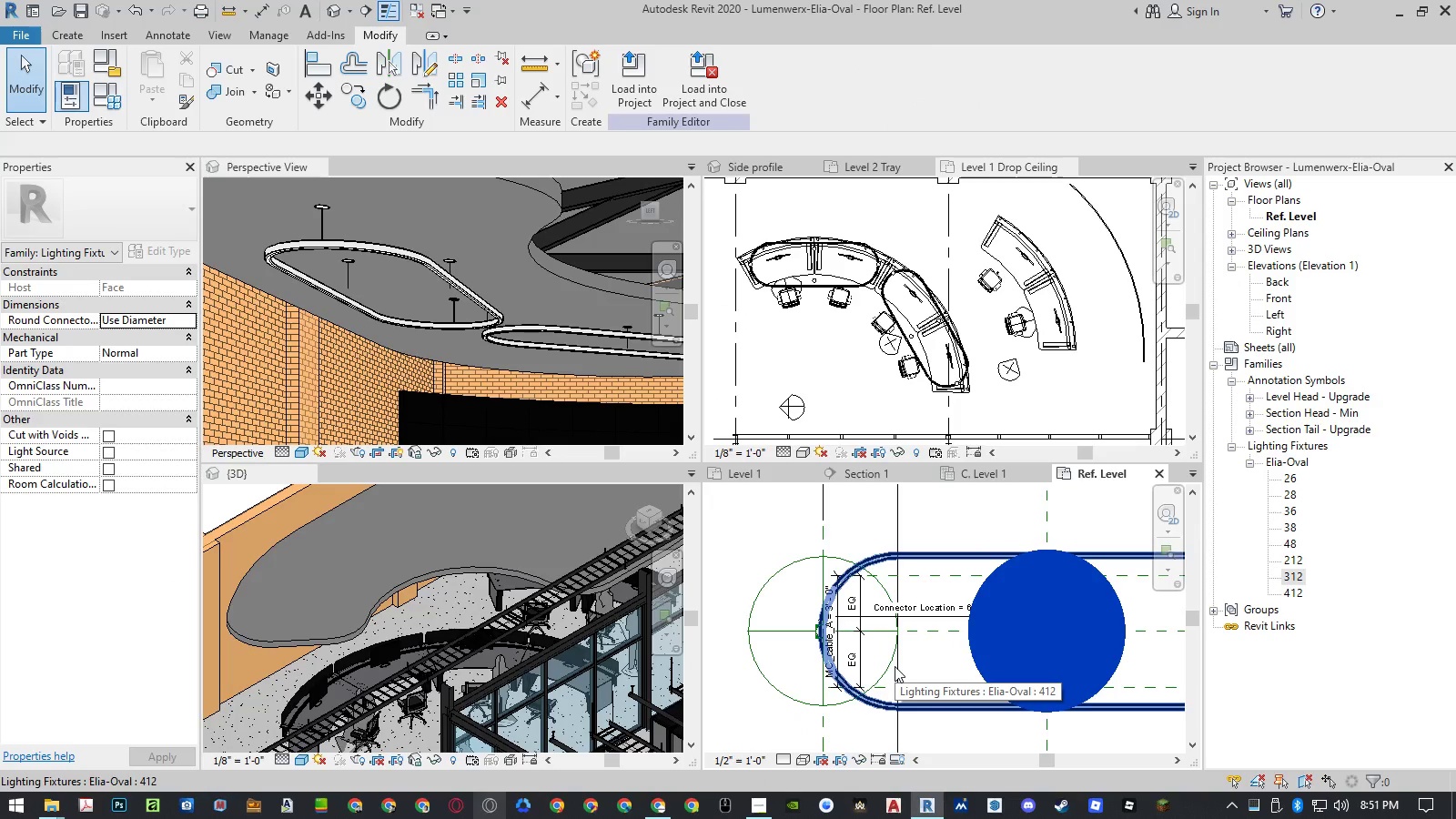 
scroll: coordinate [895, 666], scroll_direction: down, amount: 5.0
 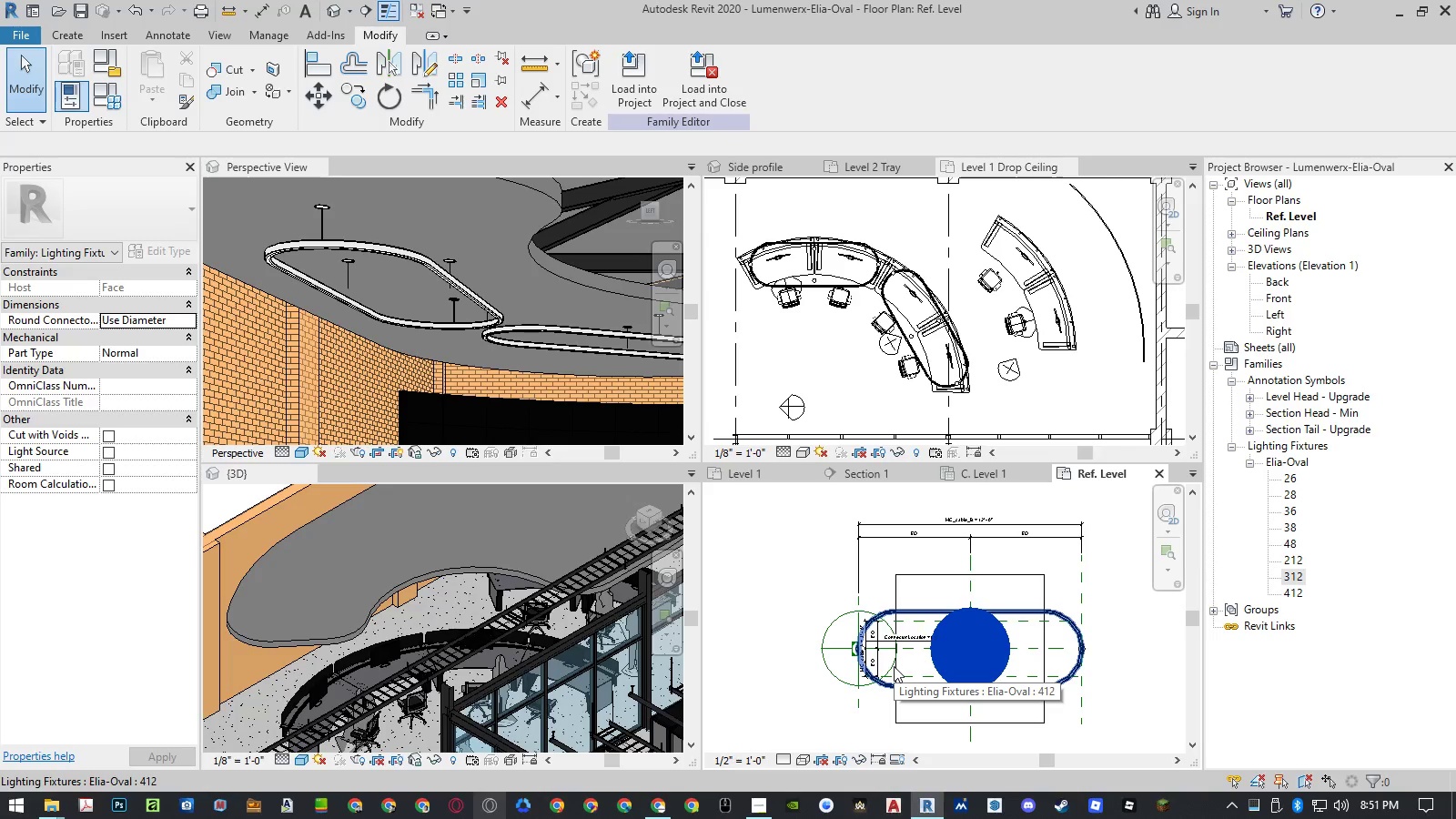 
wait(8.97)
 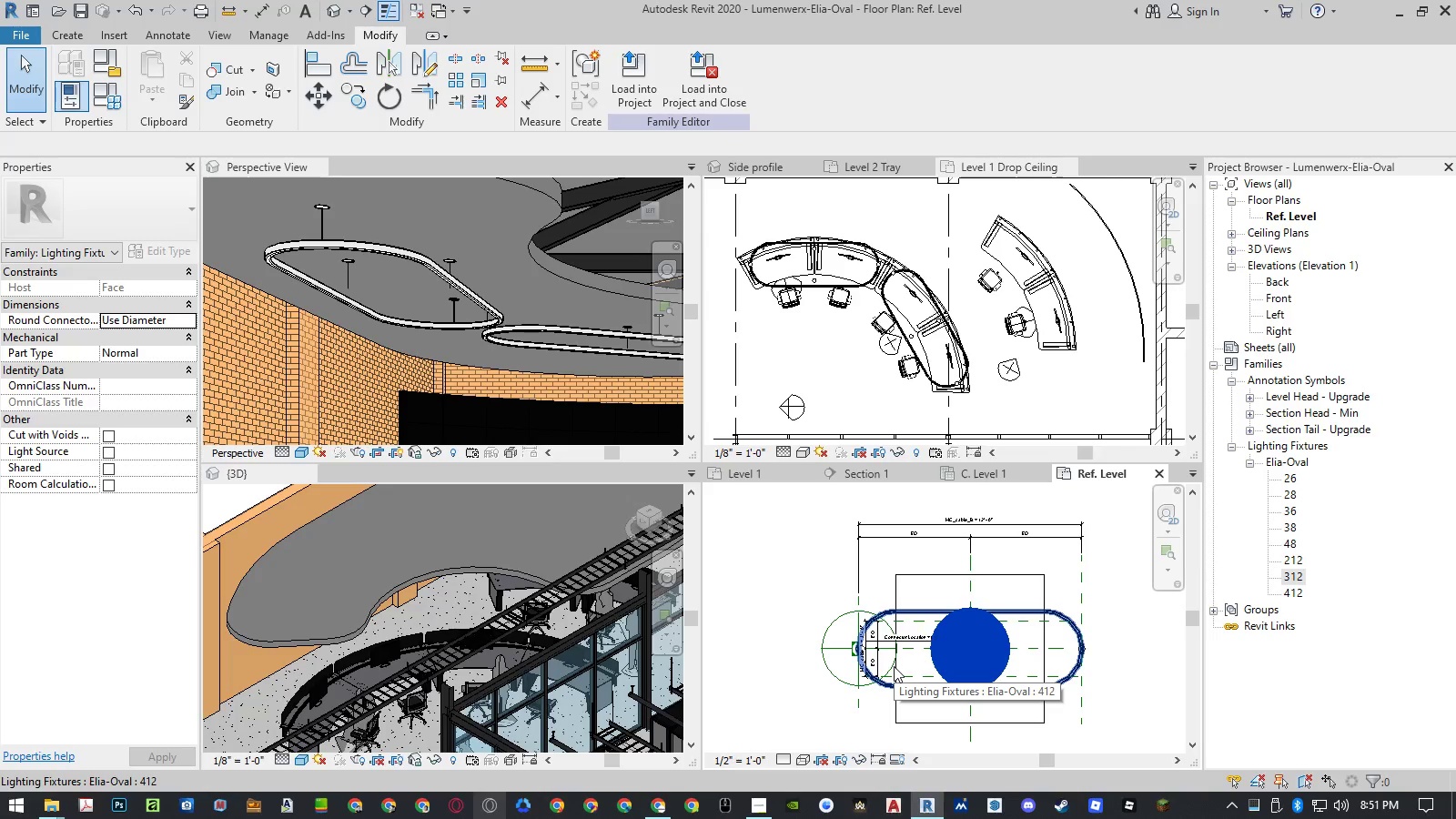 
left_click([806, 592])
 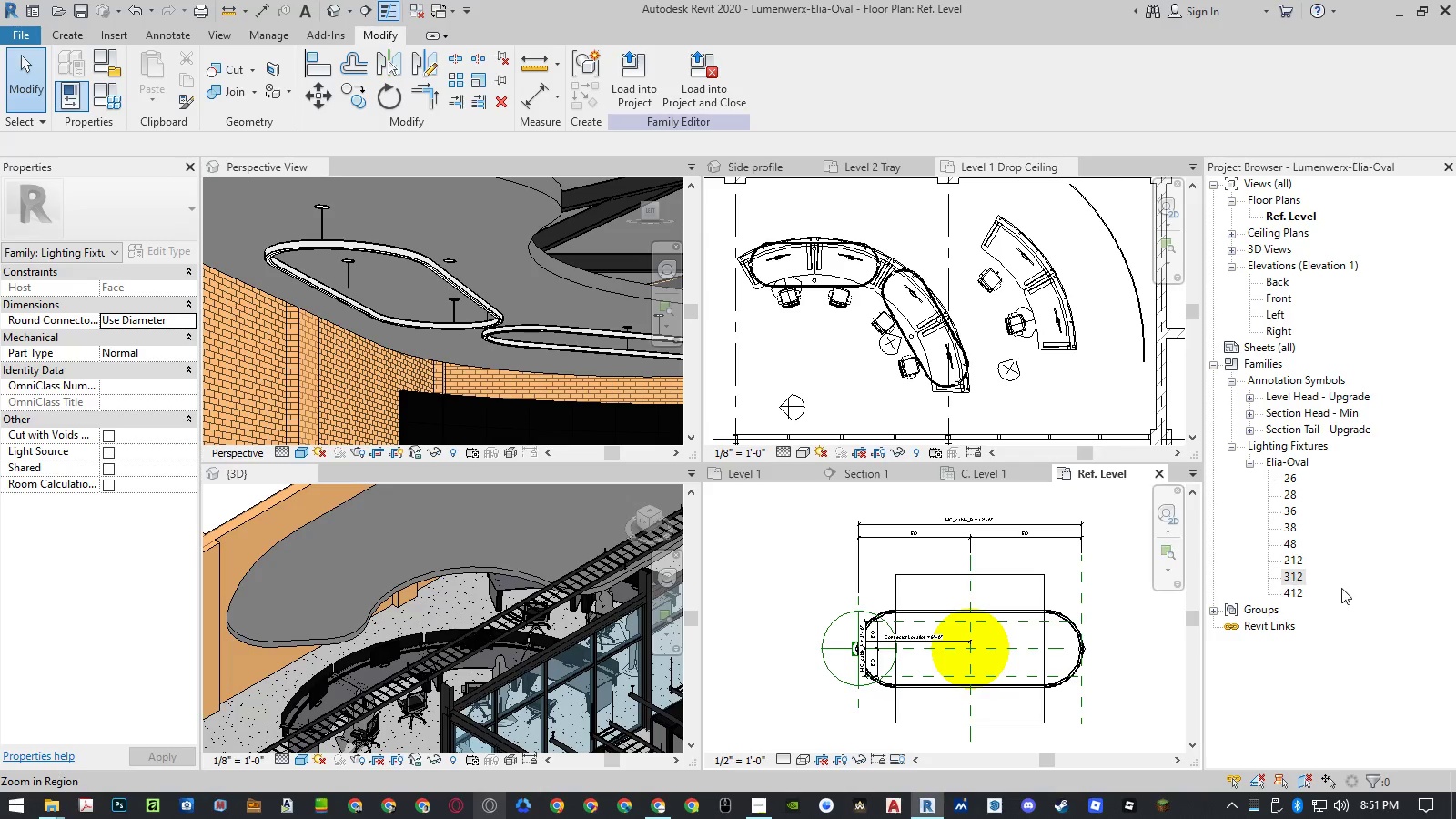 
double_click([1295, 594])
 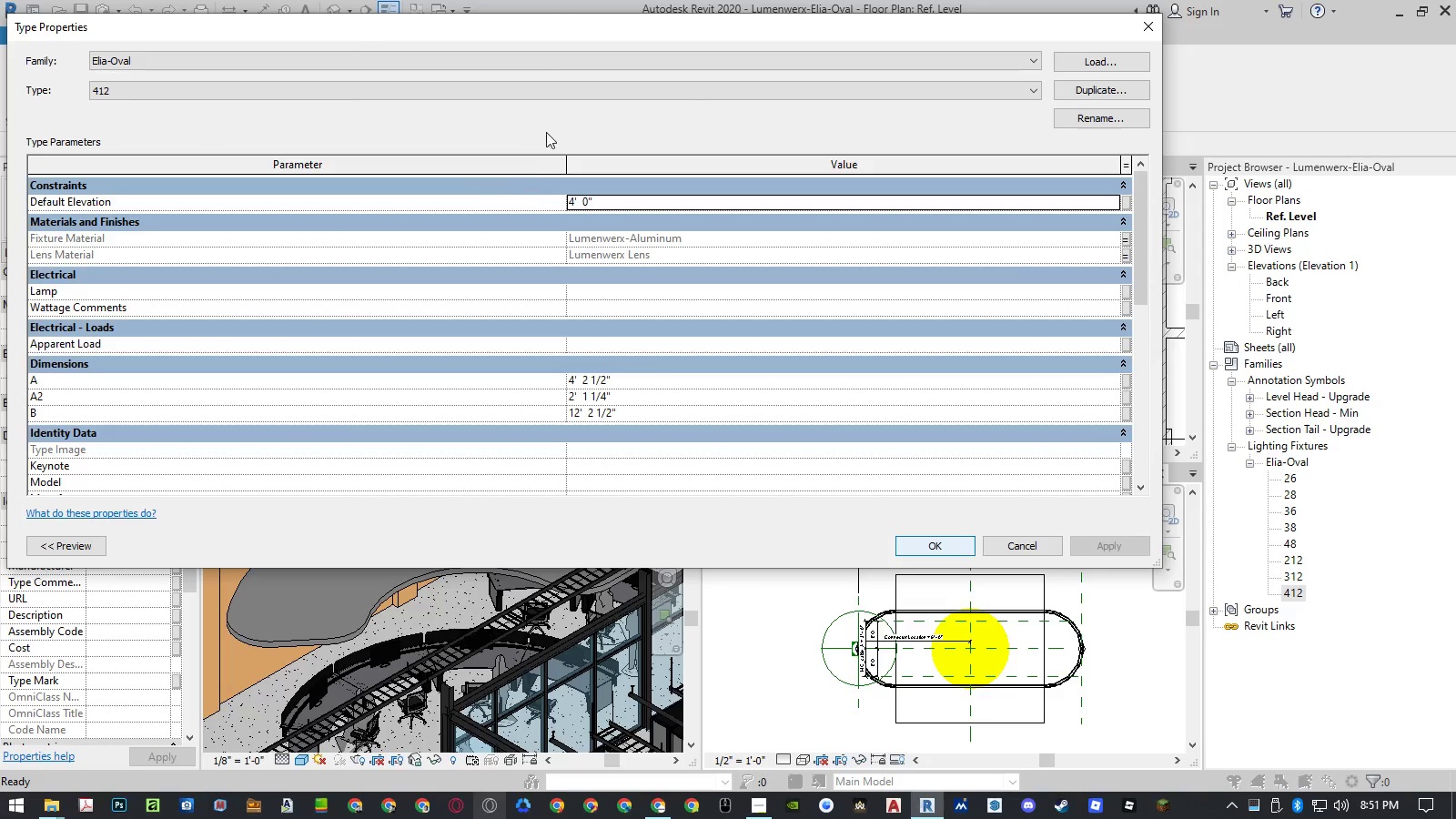 
left_click_drag(start_coordinate=[534, 30], to_coordinate=[662, 109])
 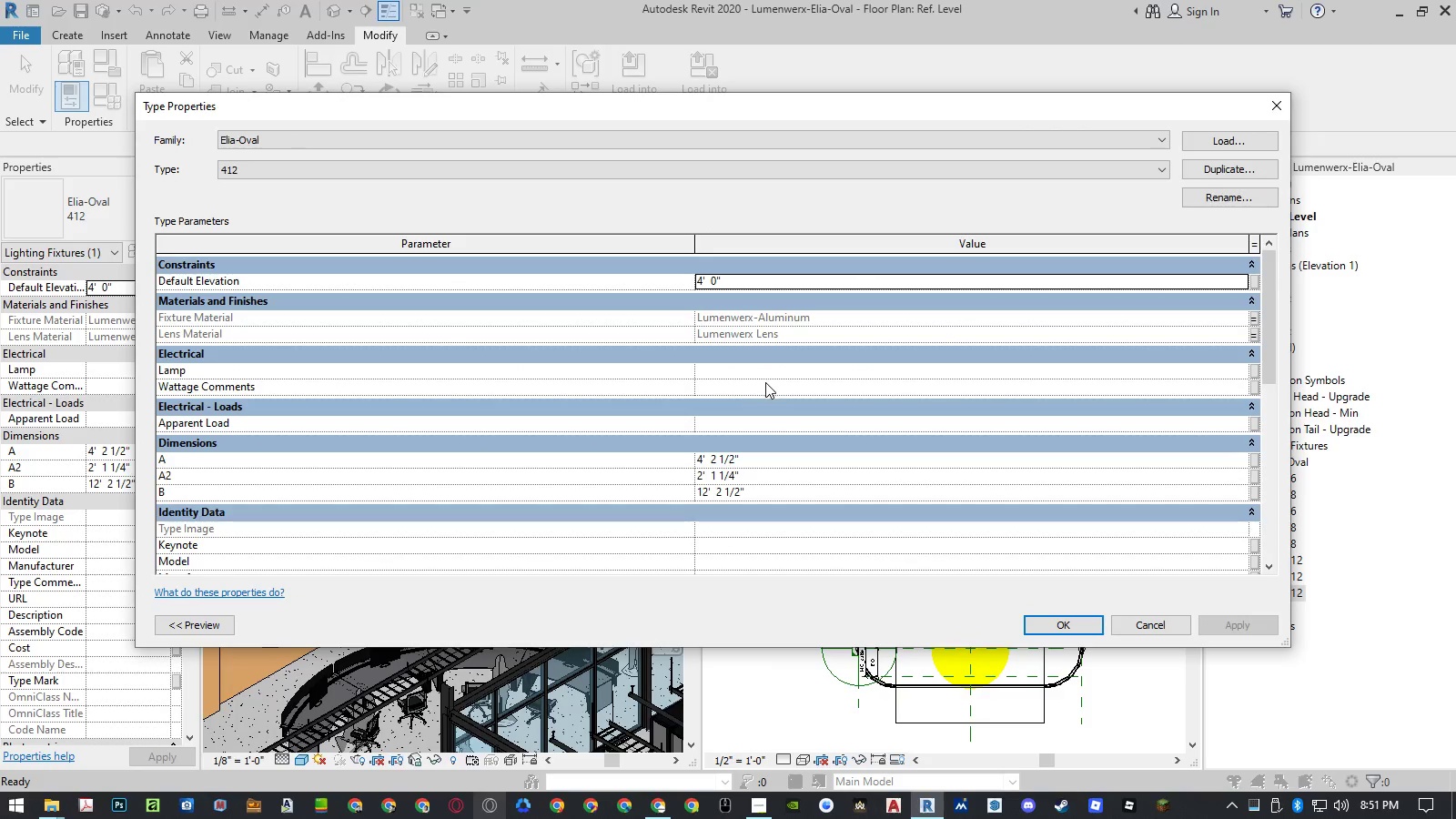 
scroll: coordinate [765, 382], scroll_direction: up, amount: 4.0
 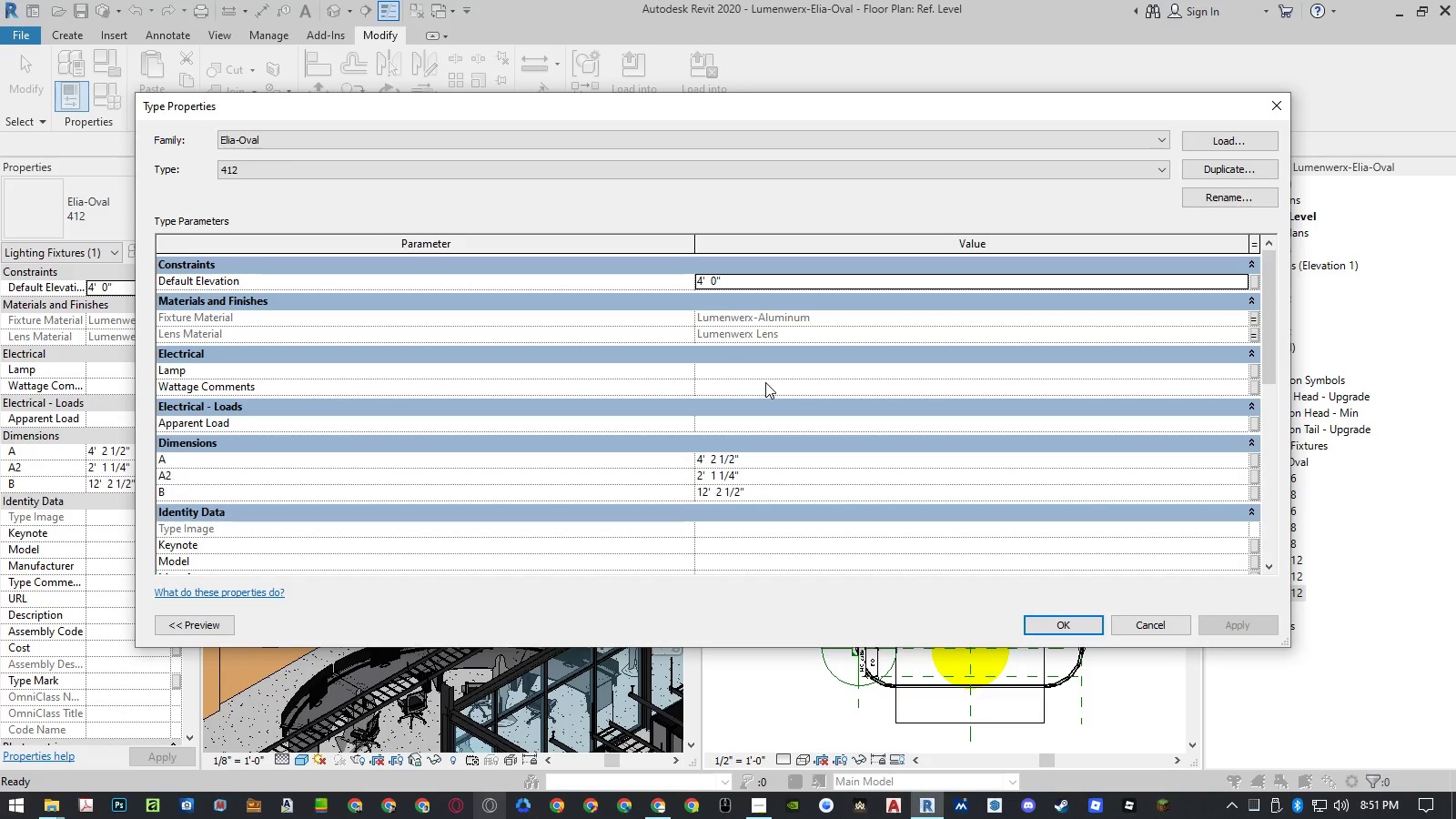 
left_click([945, 460])
 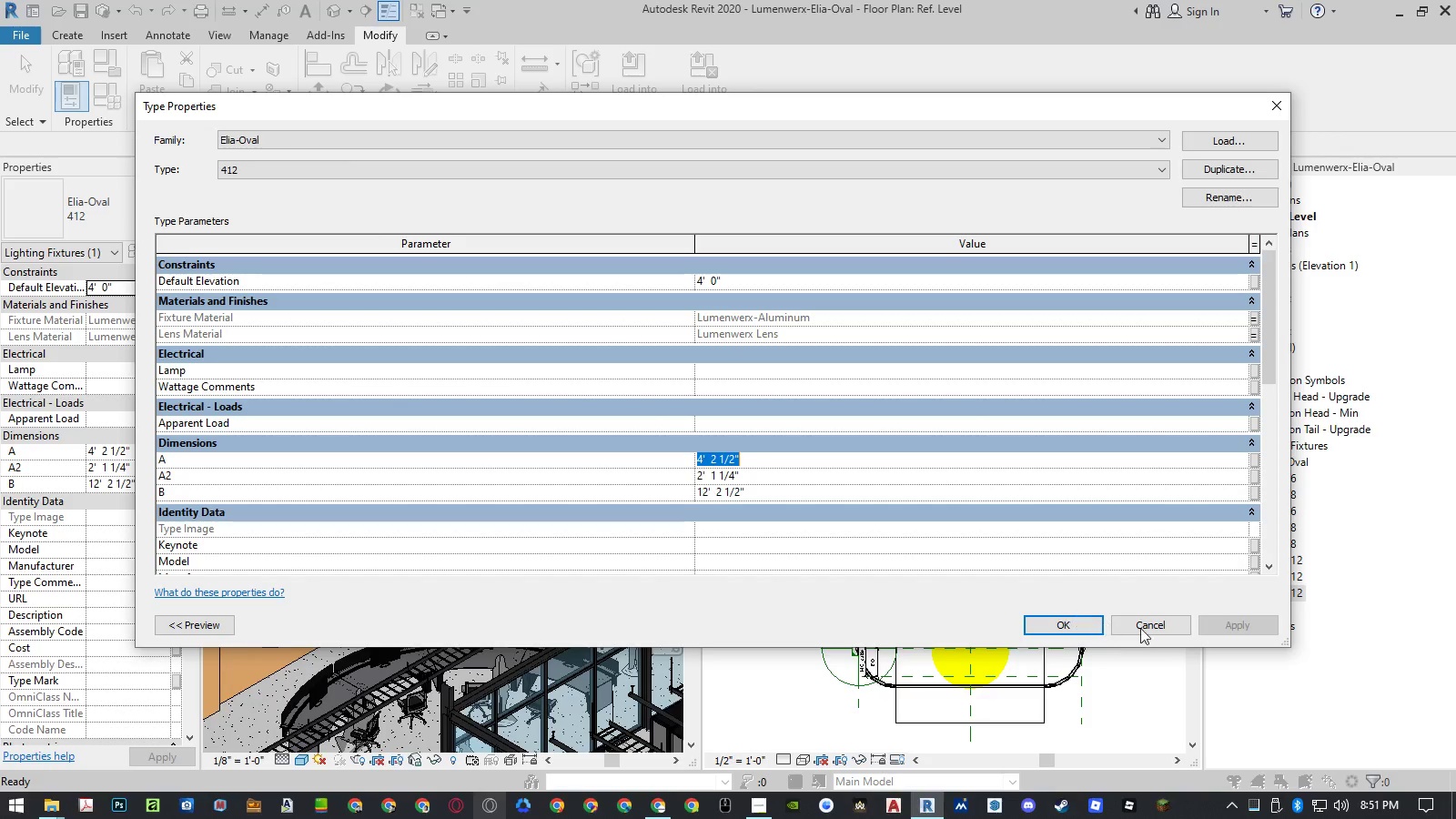 
left_click([1143, 629])
 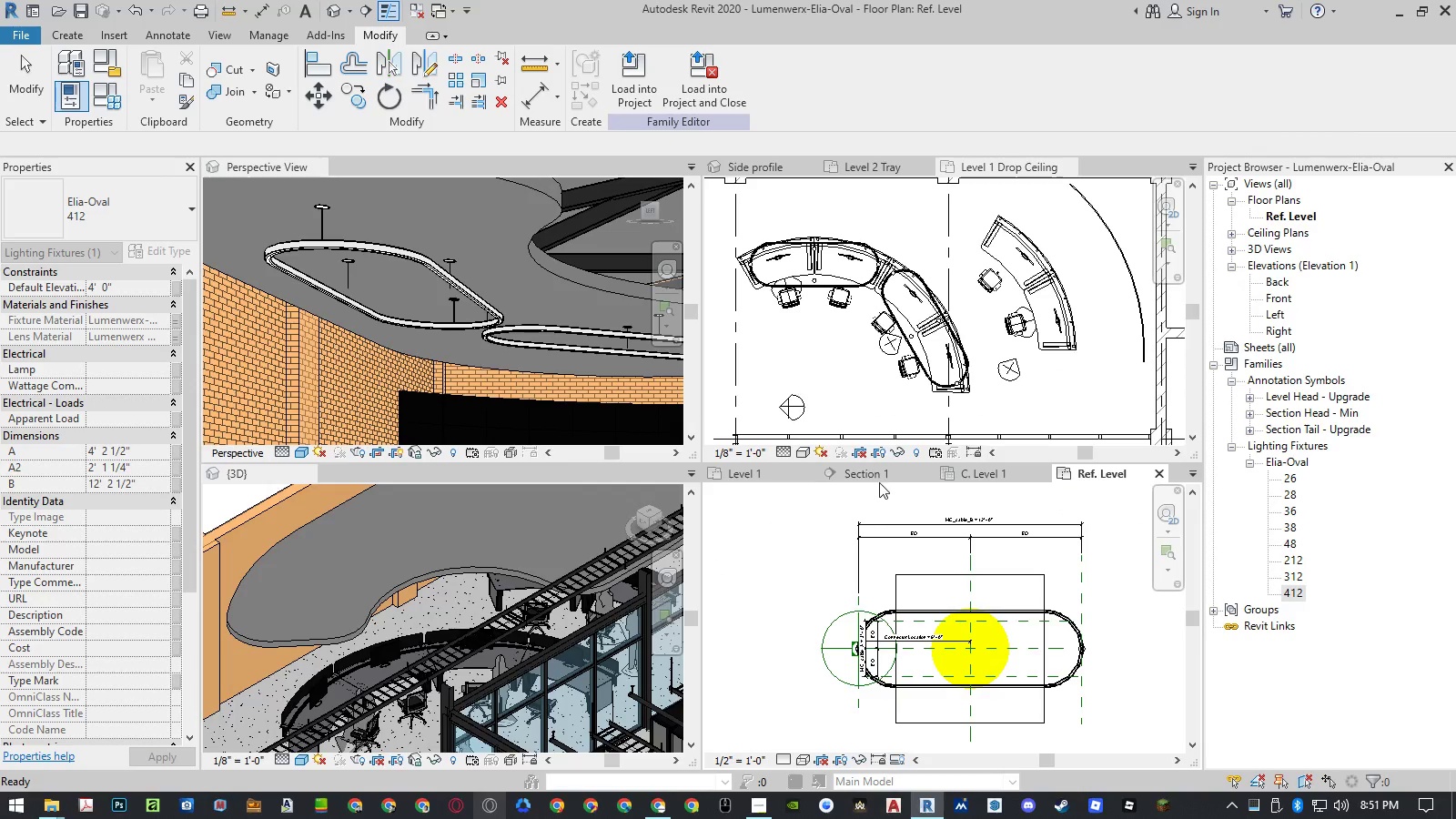 
left_click_drag(start_coordinate=[980, 477], to_coordinate=[266, 671])
 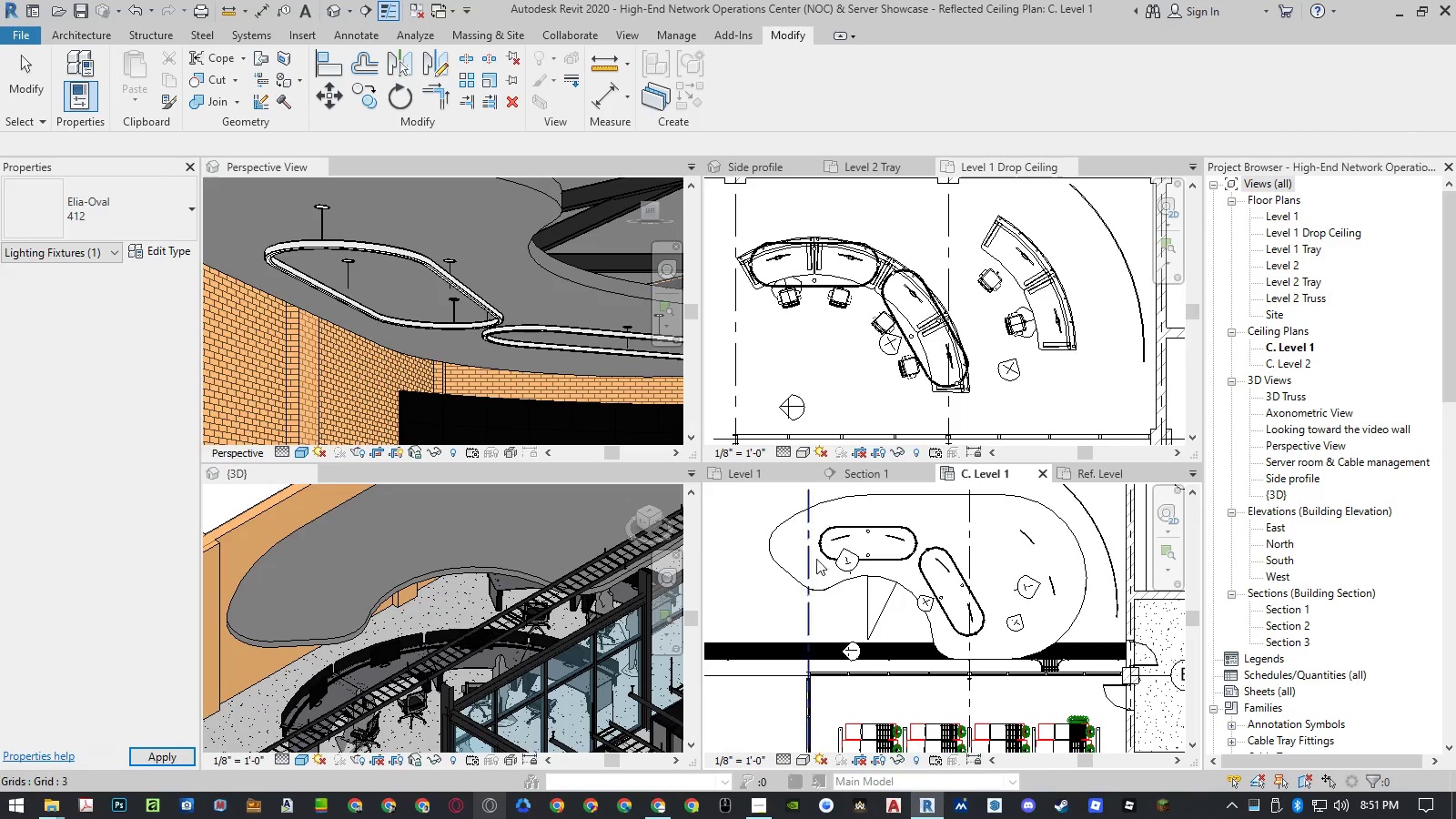 
left_click([843, 528])
 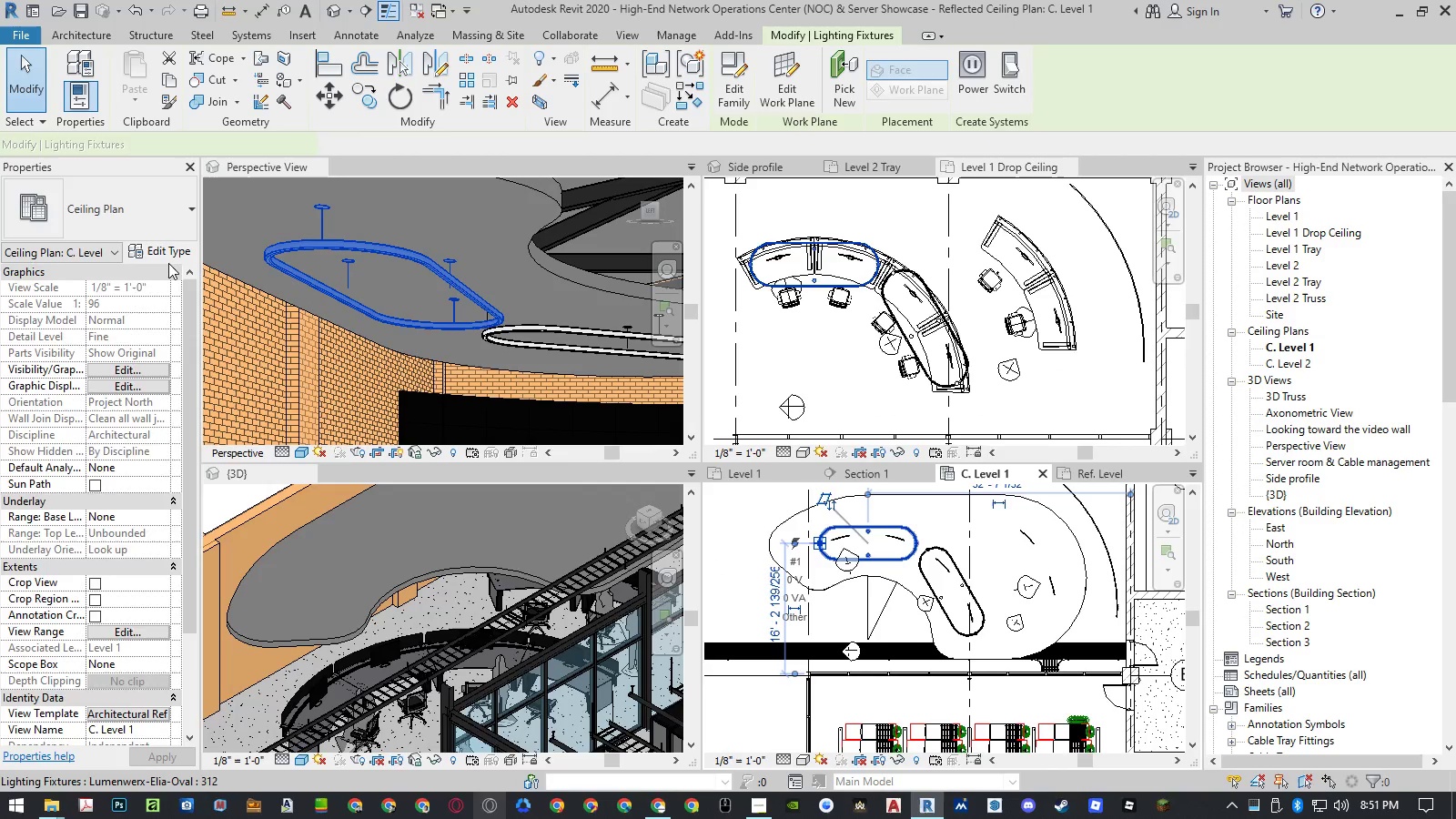 
left_click([170, 256])
 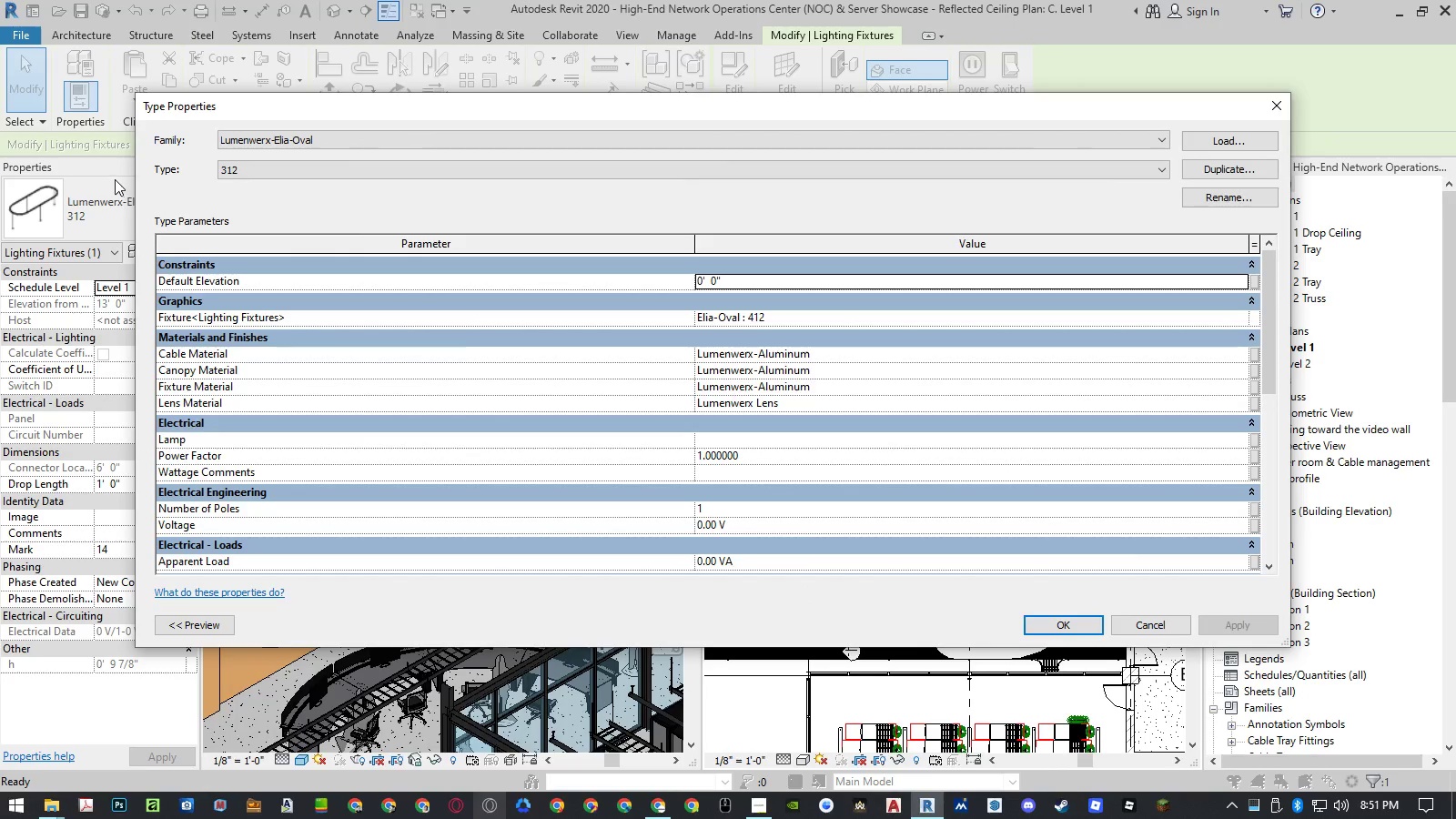 
scroll: coordinate [688, 375], scroll_direction: down, amount: 11.0
 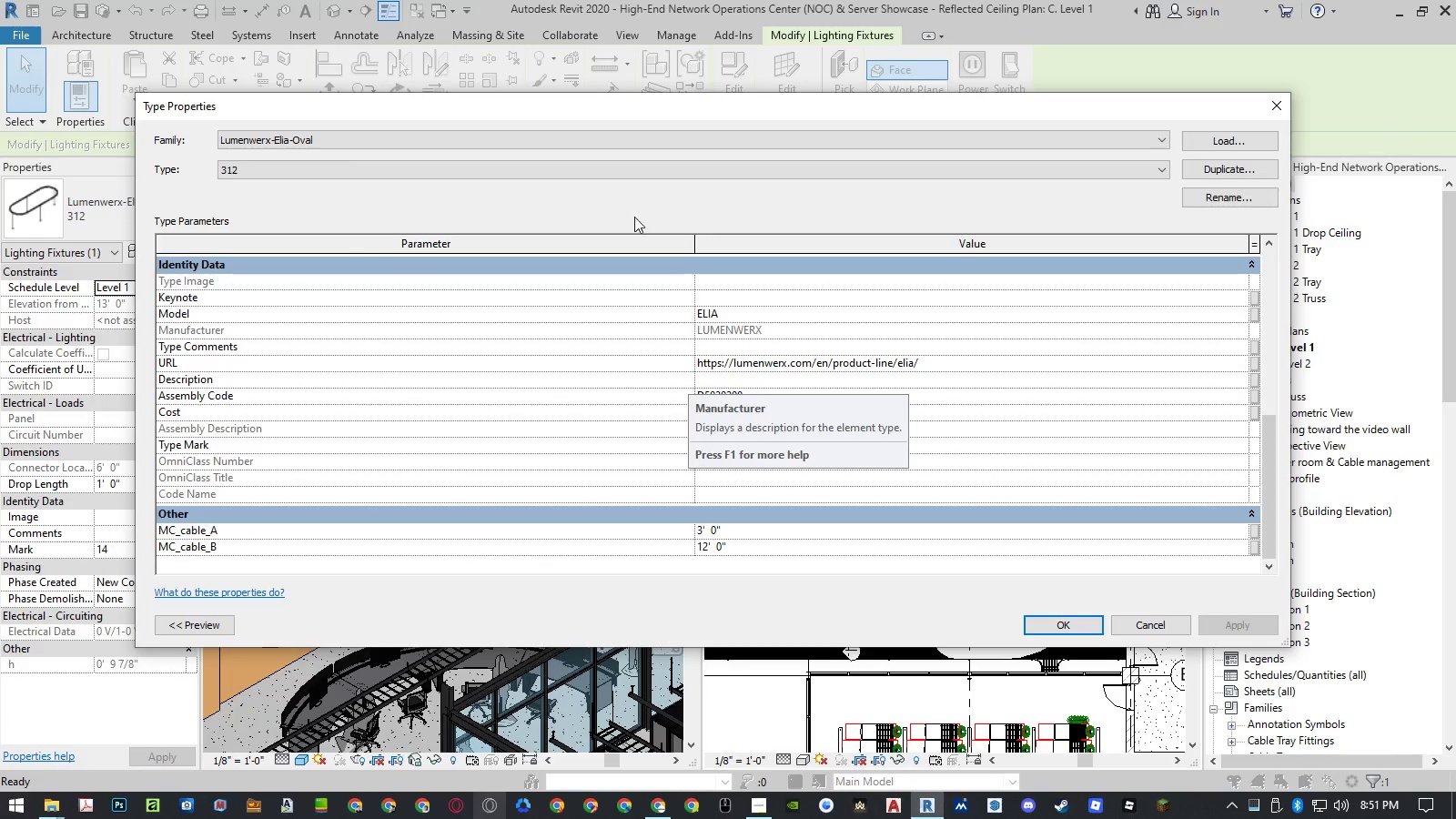 
left_click([576, 162])
 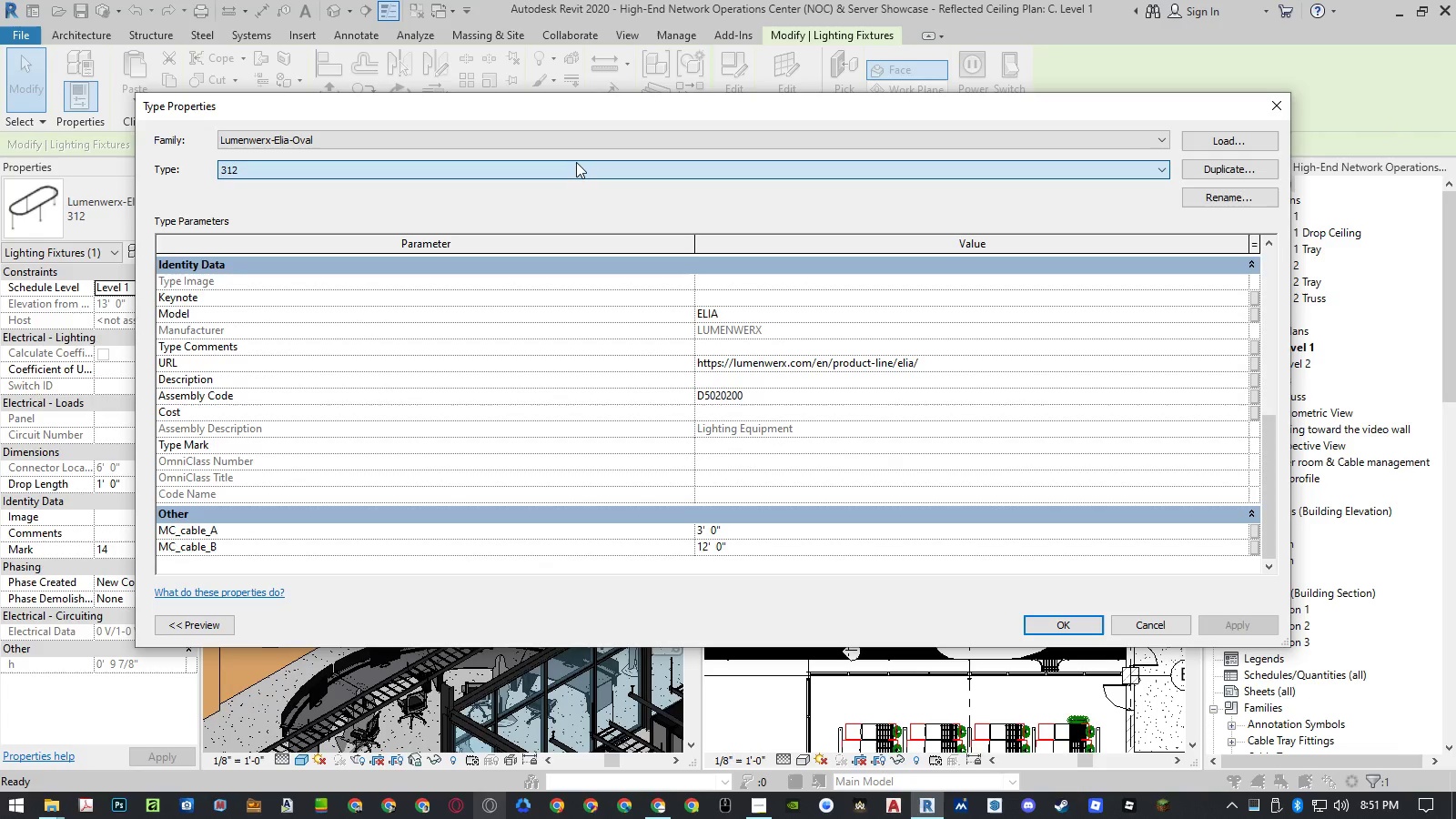 
double_click([576, 162])
 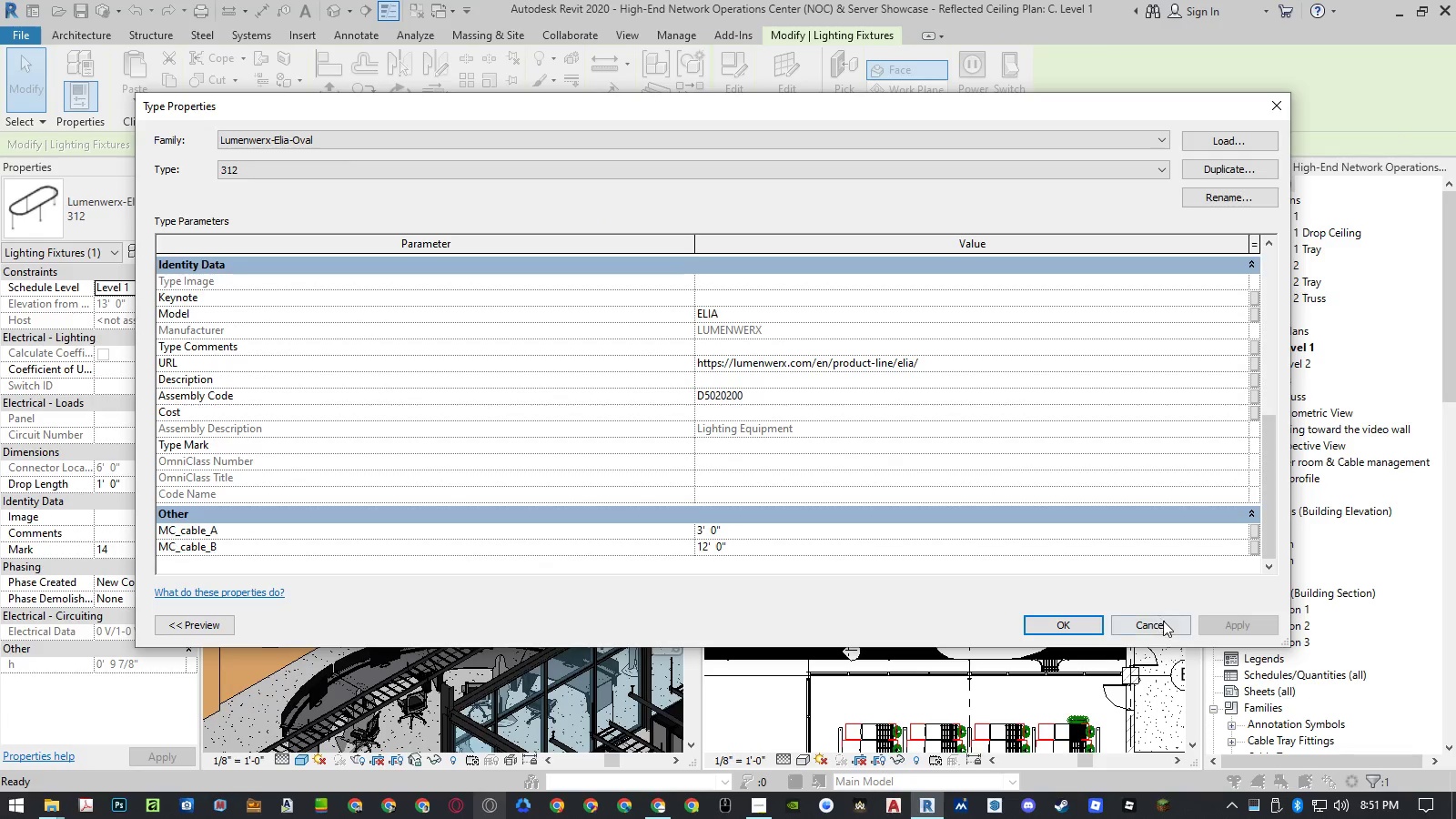 
left_click([1164, 621])
 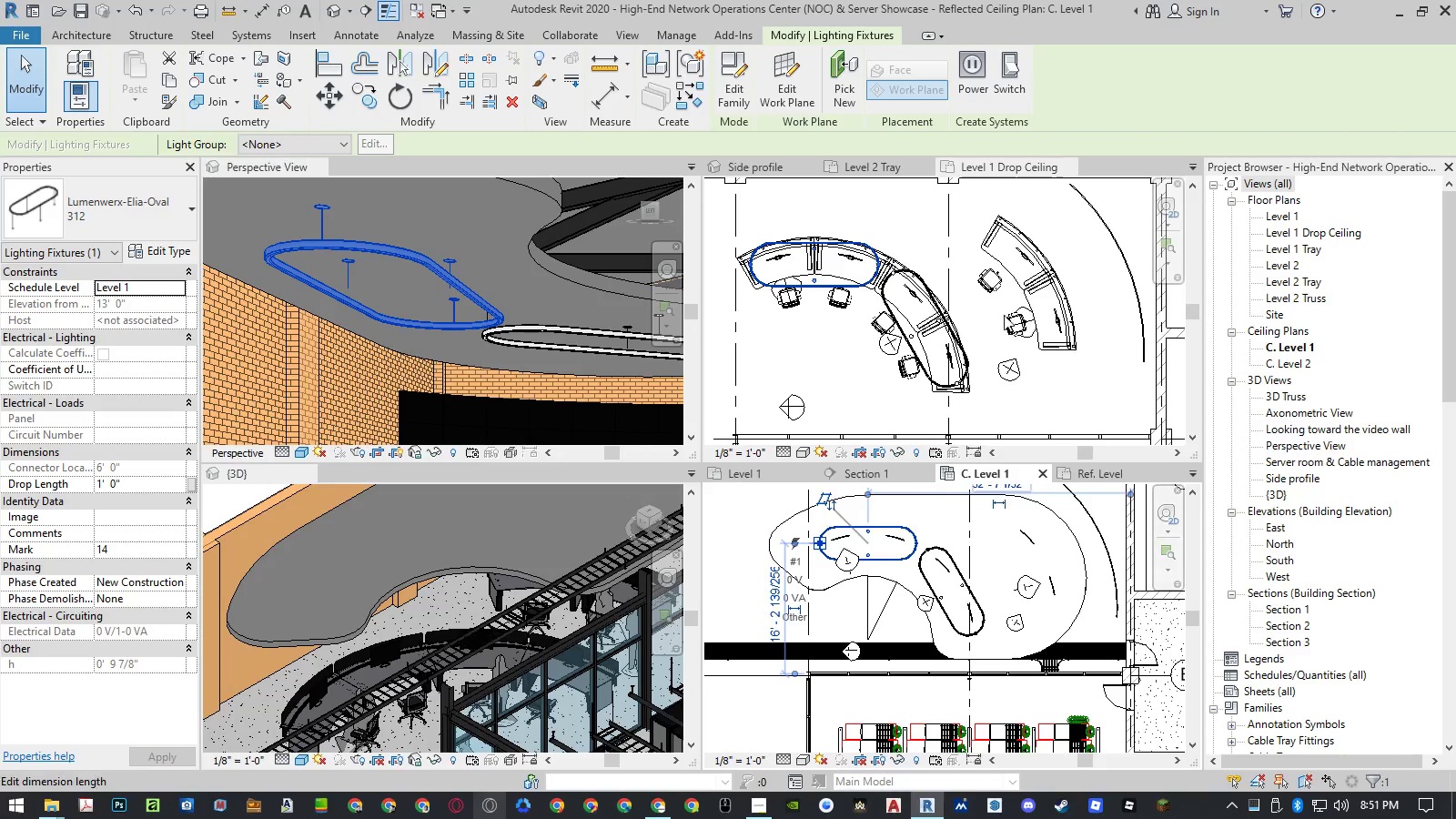 
left_click([1096, 470])
 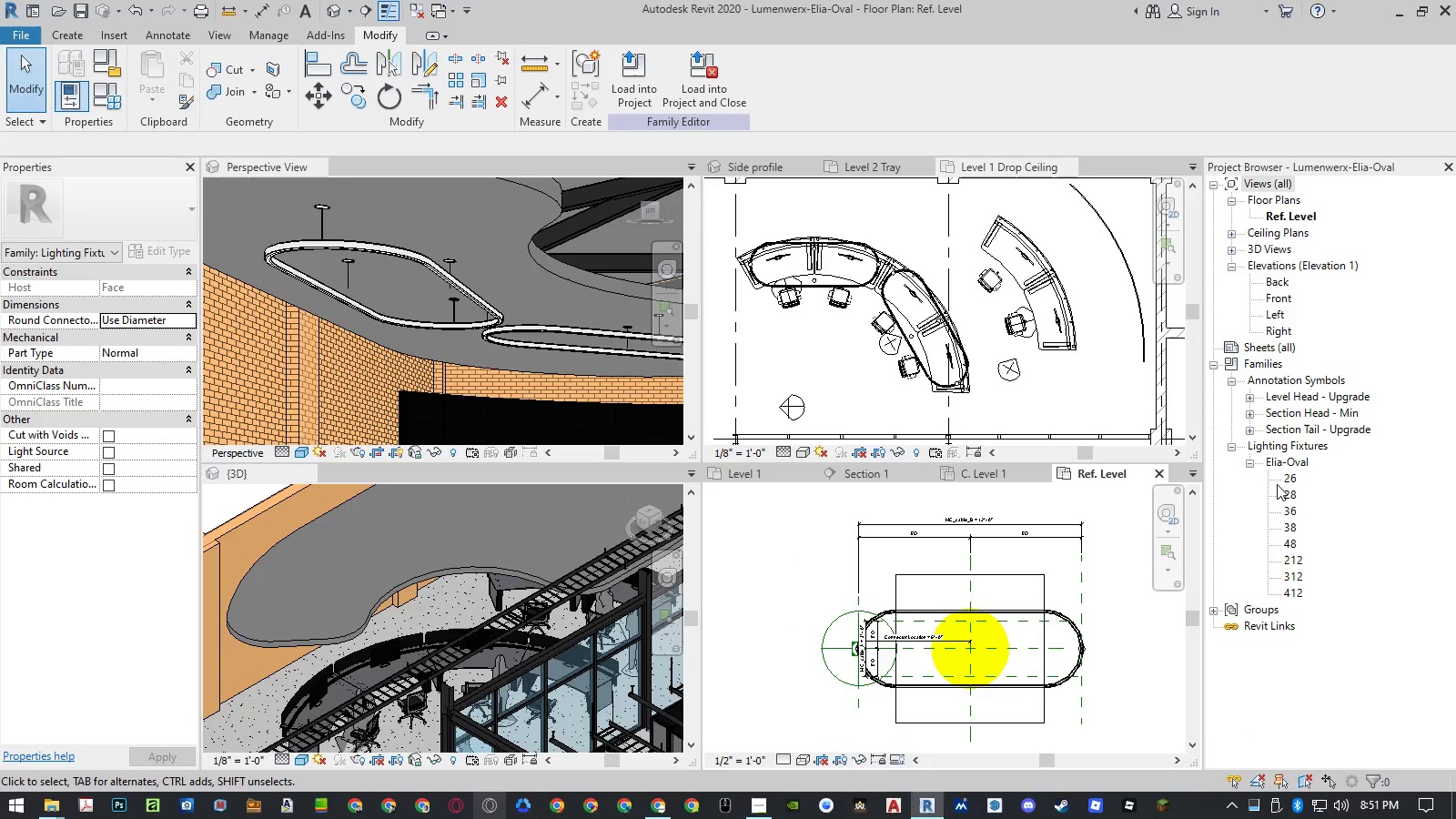 
left_click([1285, 480])
 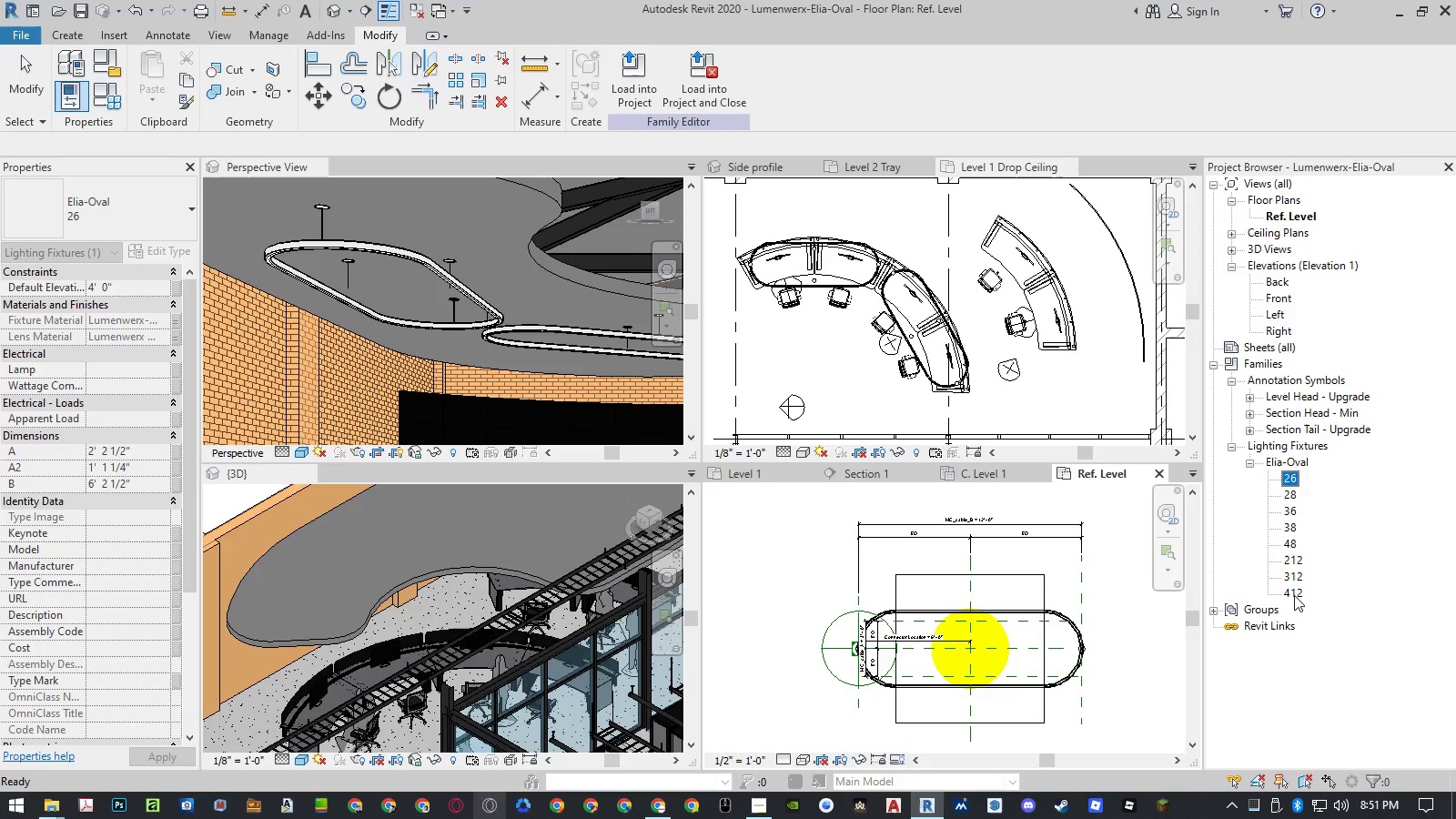 
double_click([1294, 596])
 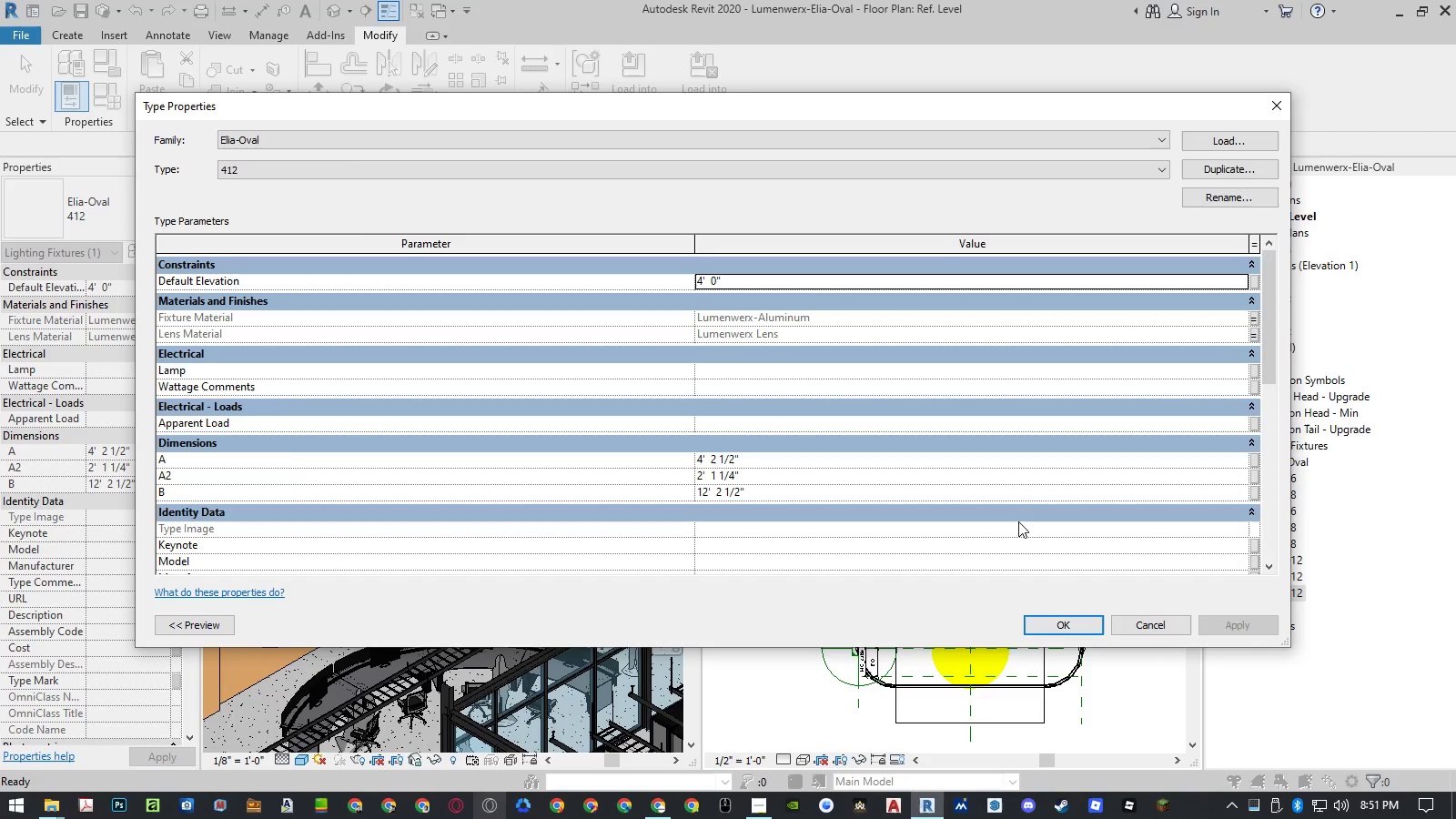 
scroll: coordinate [1018, 521], scroll_direction: down, amount: 11.0
 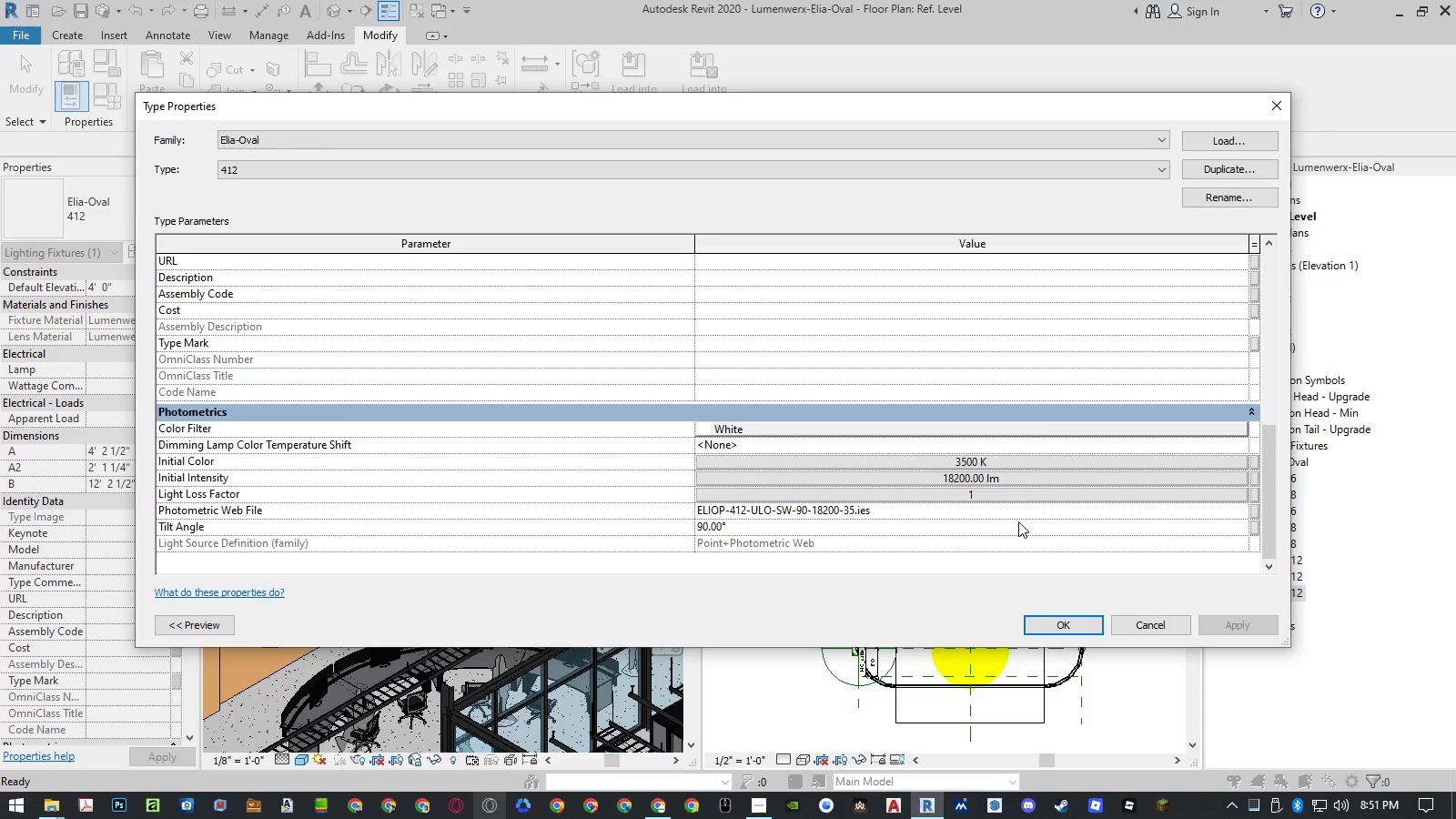 
scroll: coordinate [1018, 521], scroll_direction: up, amount: 6.0
 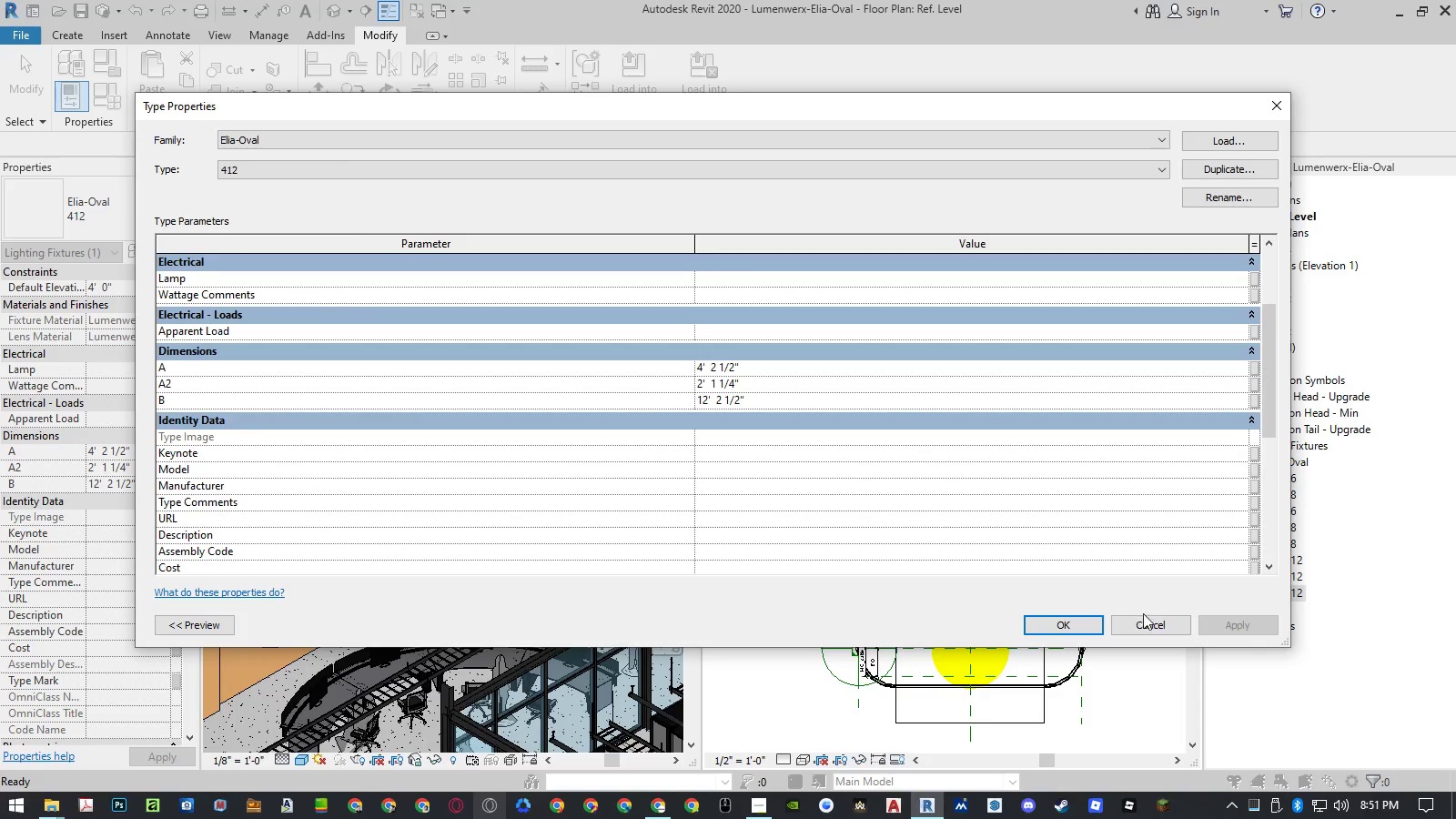 
left_click([1147, 618])
 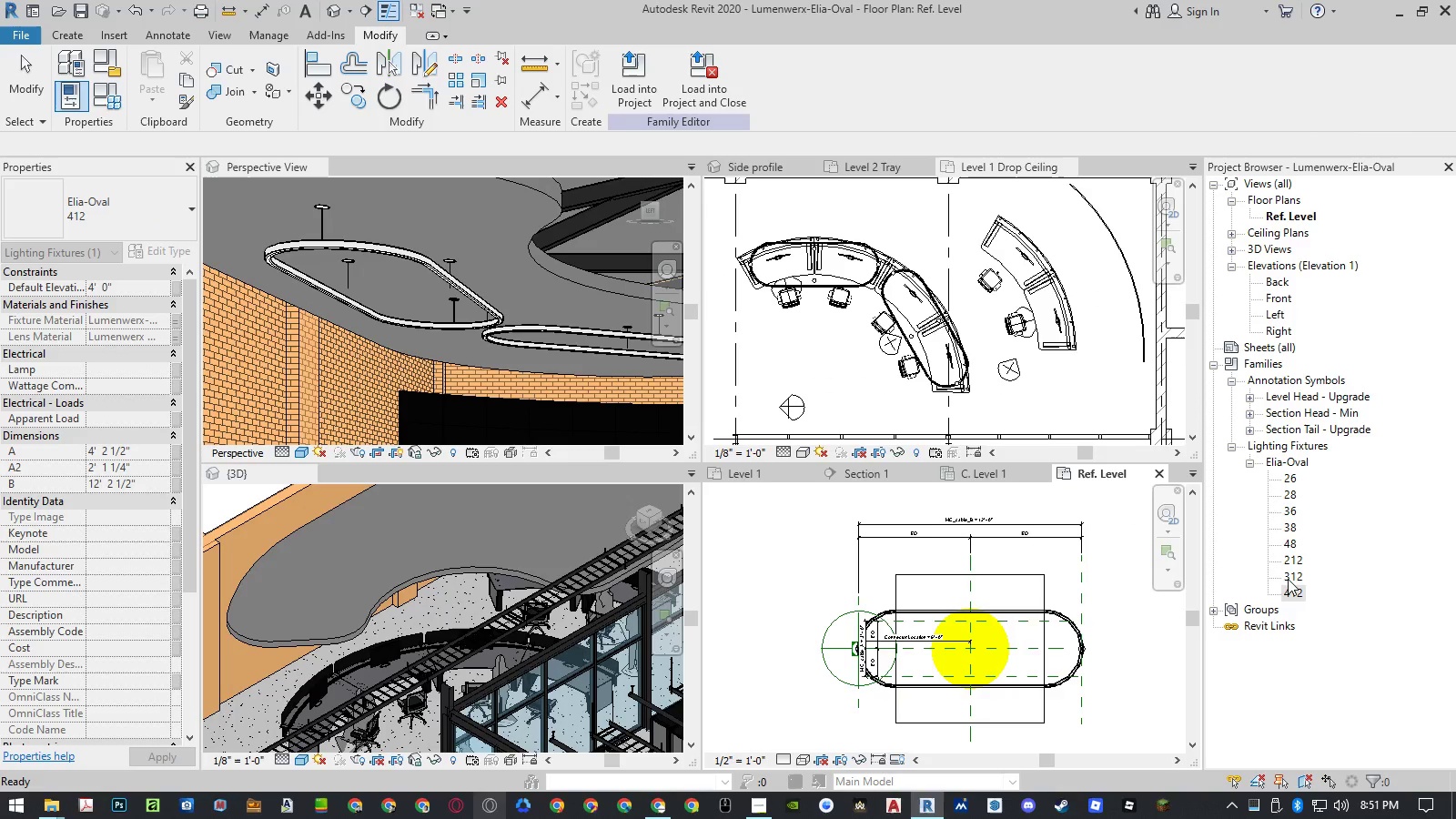 
double_click([1288, 579])
 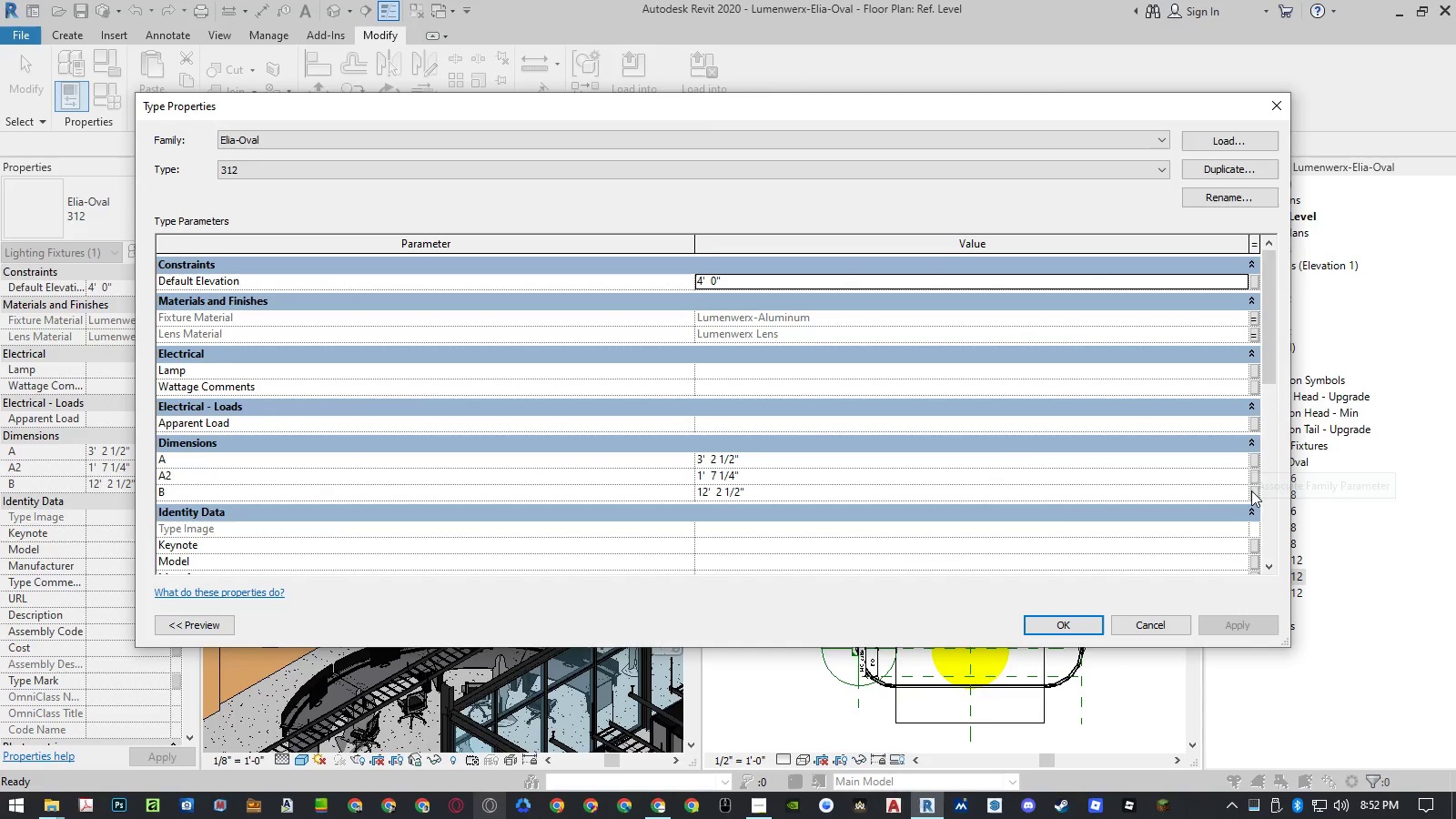 
wait(6.16)
 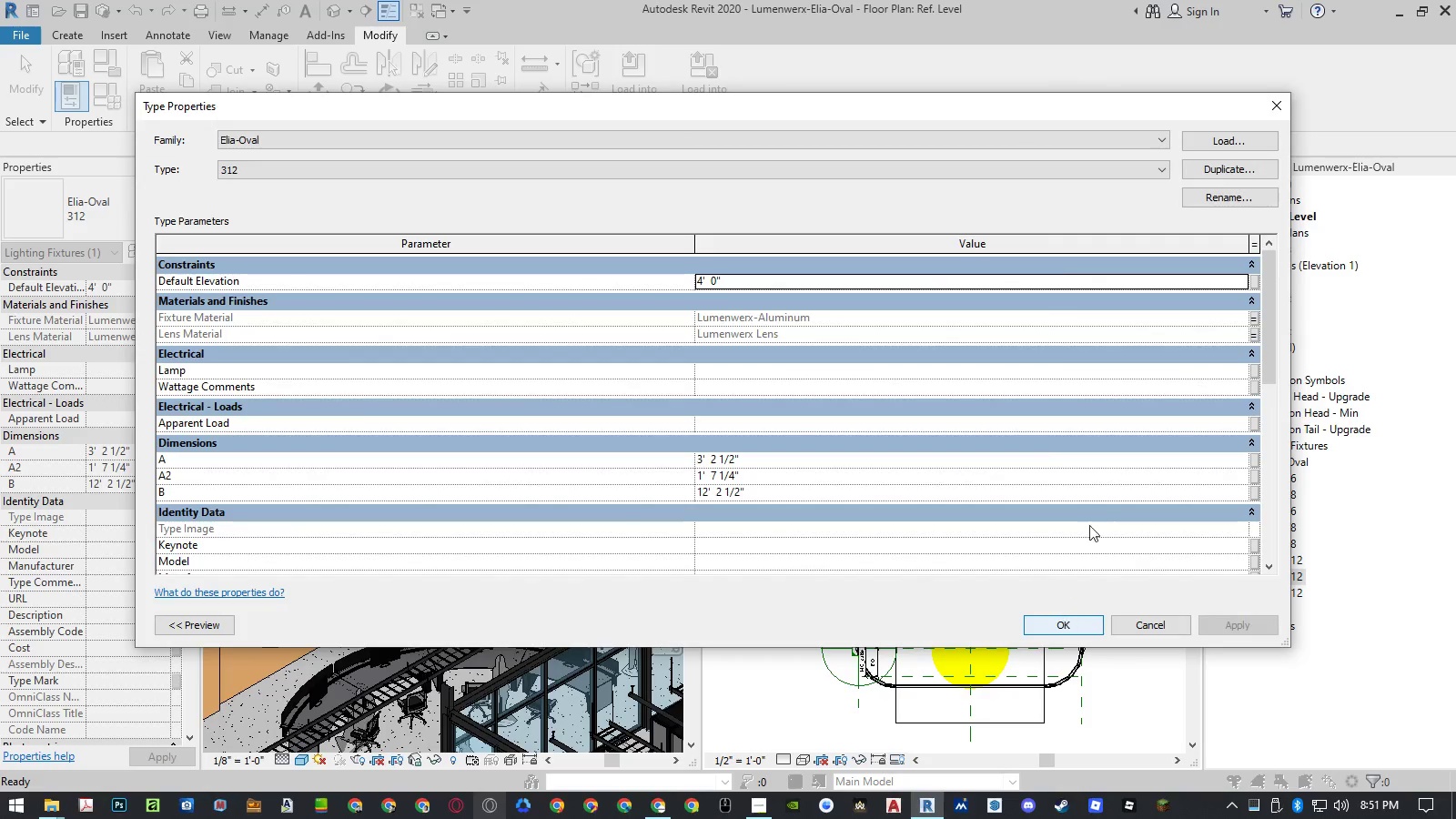 
left_click([1163, 629])
 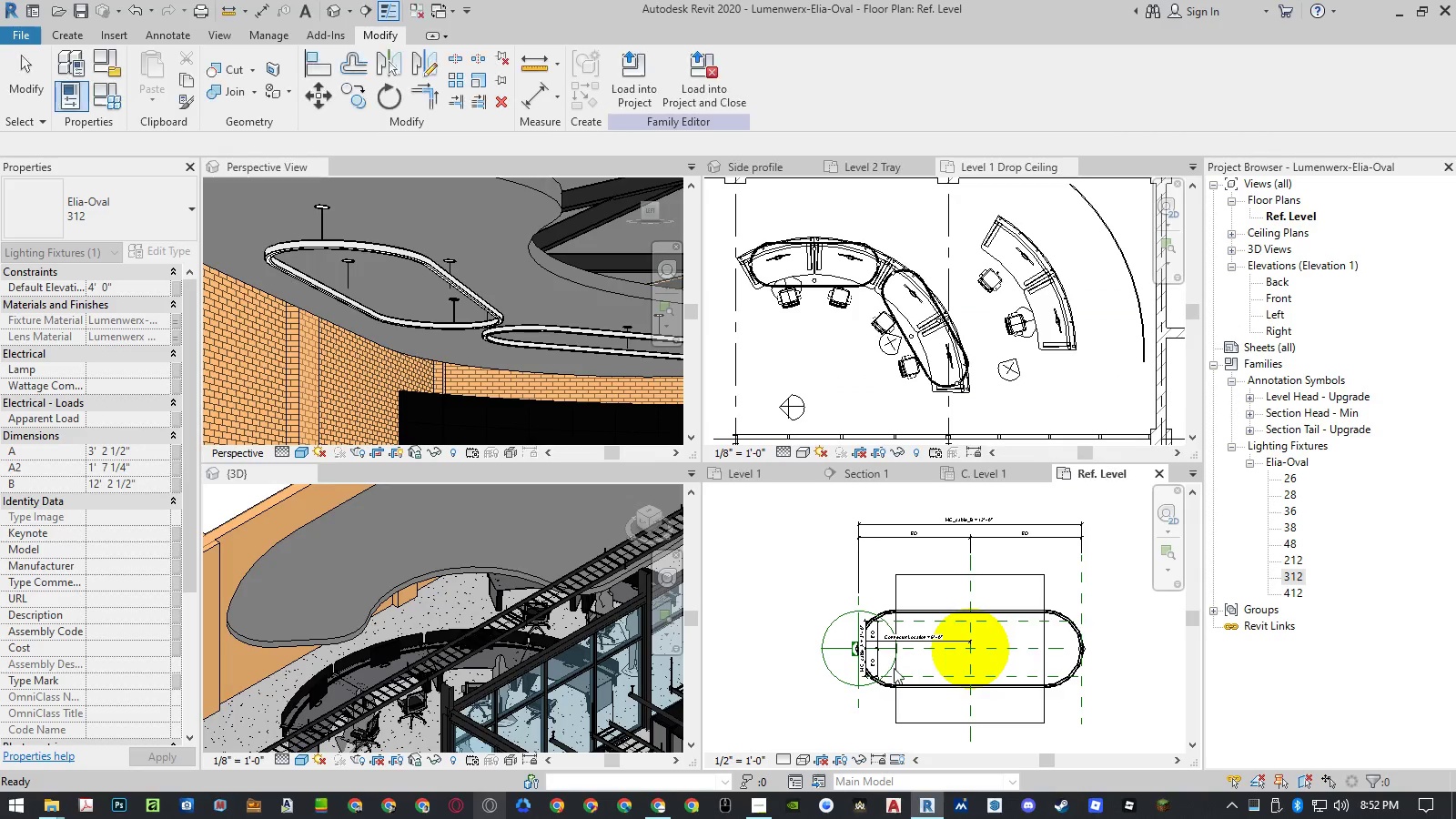 
scroll: coordinate [866, 665], scroll_direction: up, amount: 10.0
 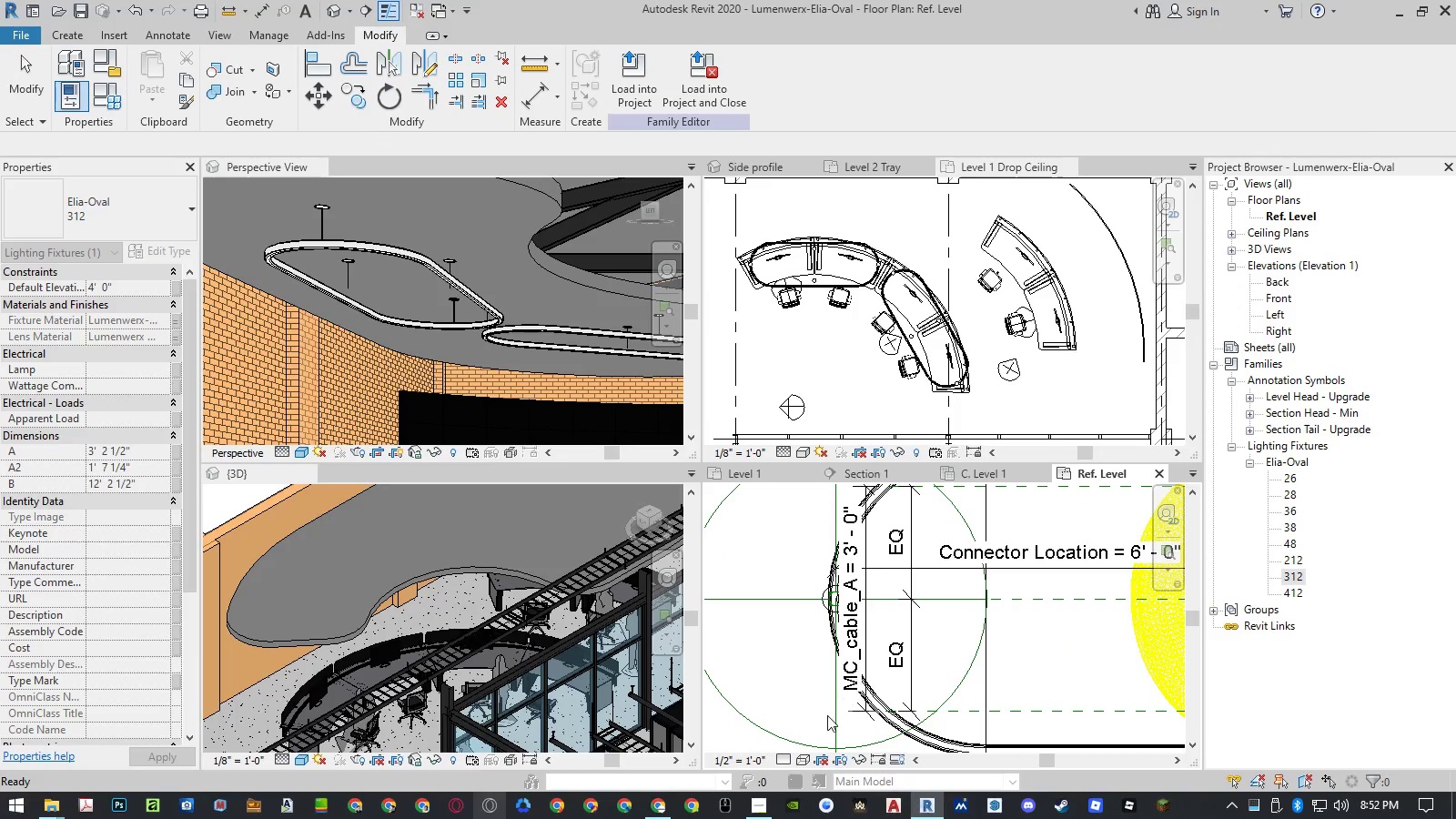 
scroll: coordinate [948, 536], scroll_direction: down, amount: 12.0
 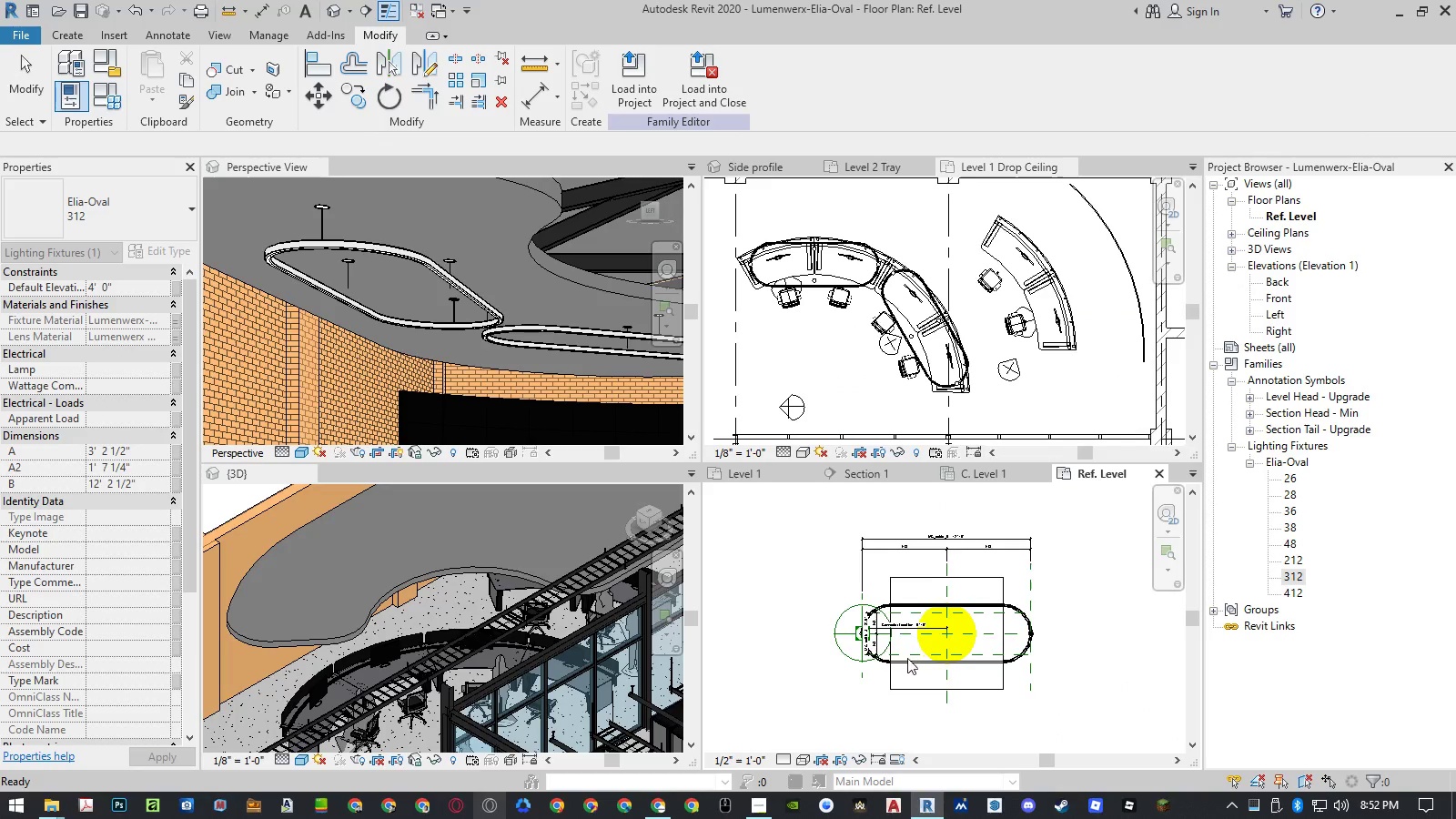 
scroll: coordinate [860, 622], scroll_direction: up, amount: 6.0
 